 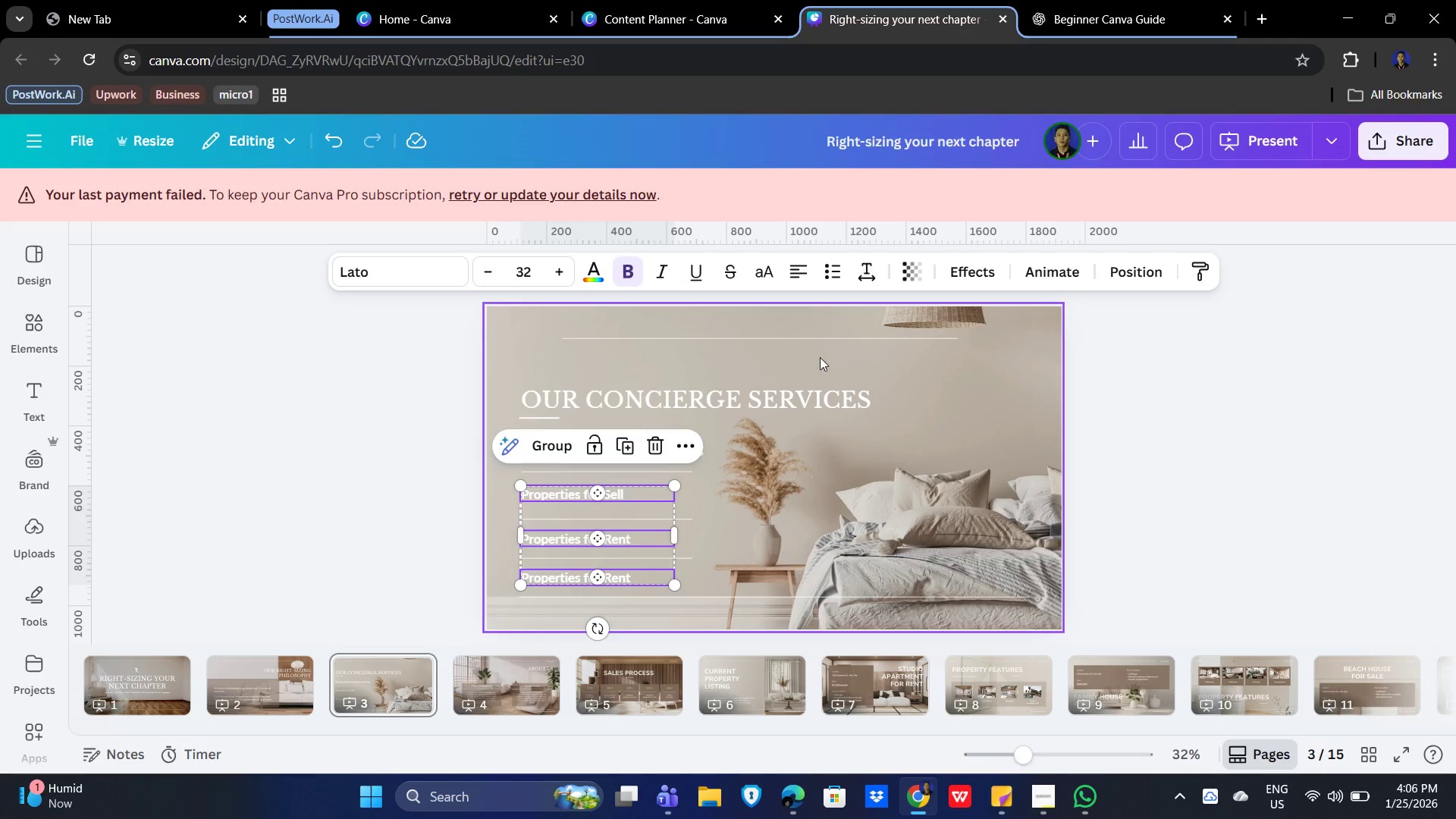 
key(Shift+ShiftLeft)
 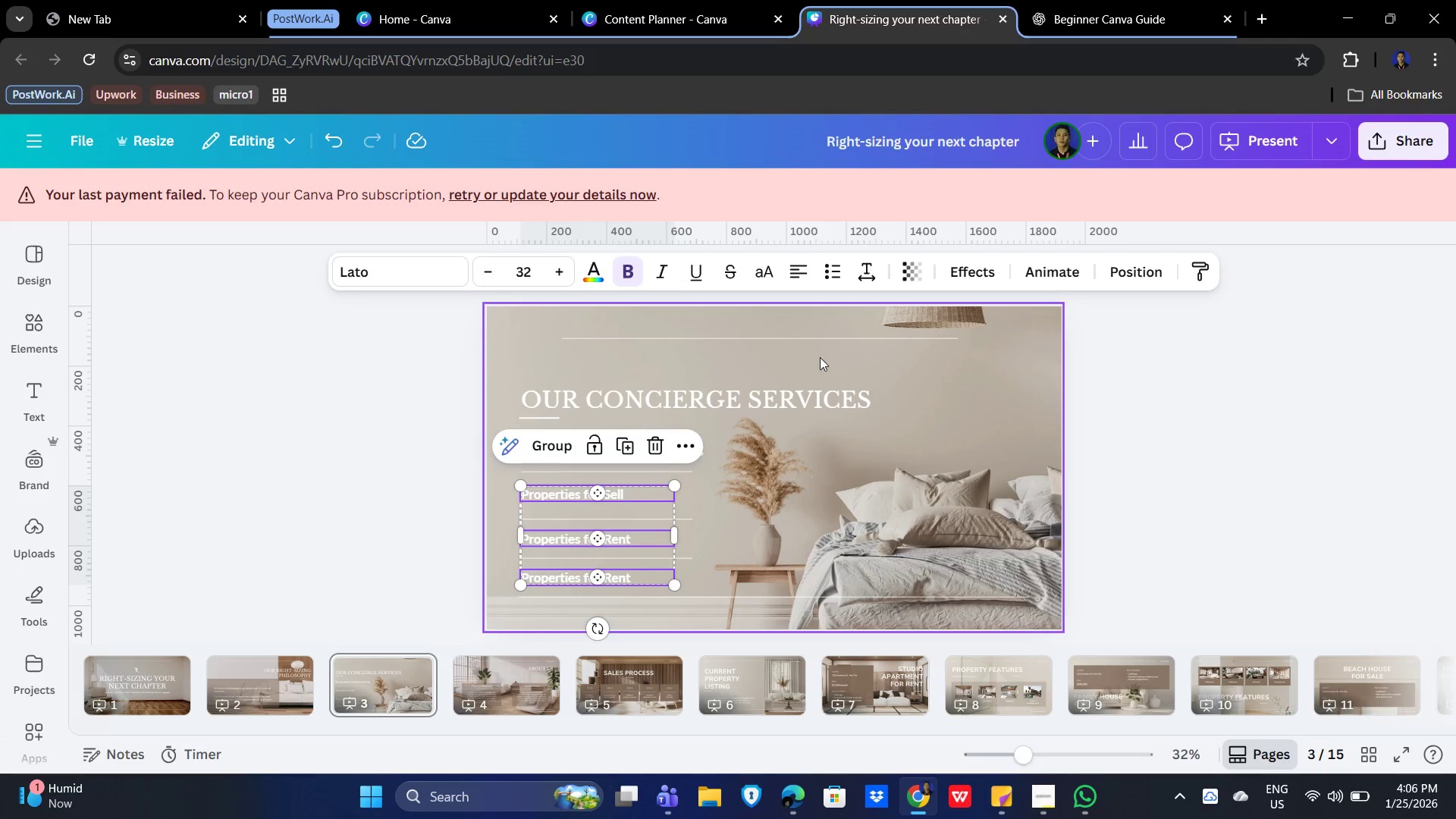 
key(Shift+ShiftLeft)
 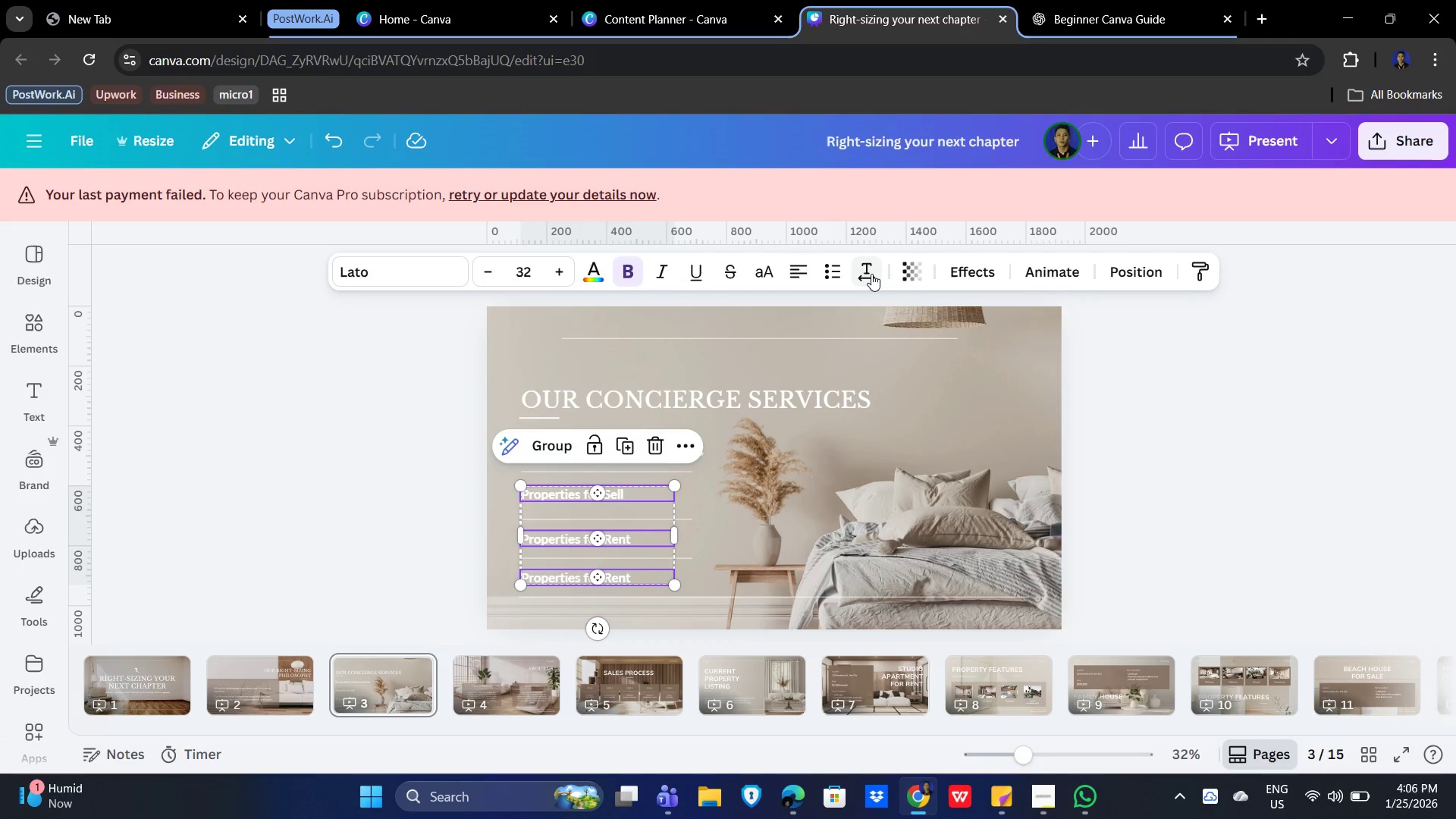 
left_click([871, 274])
 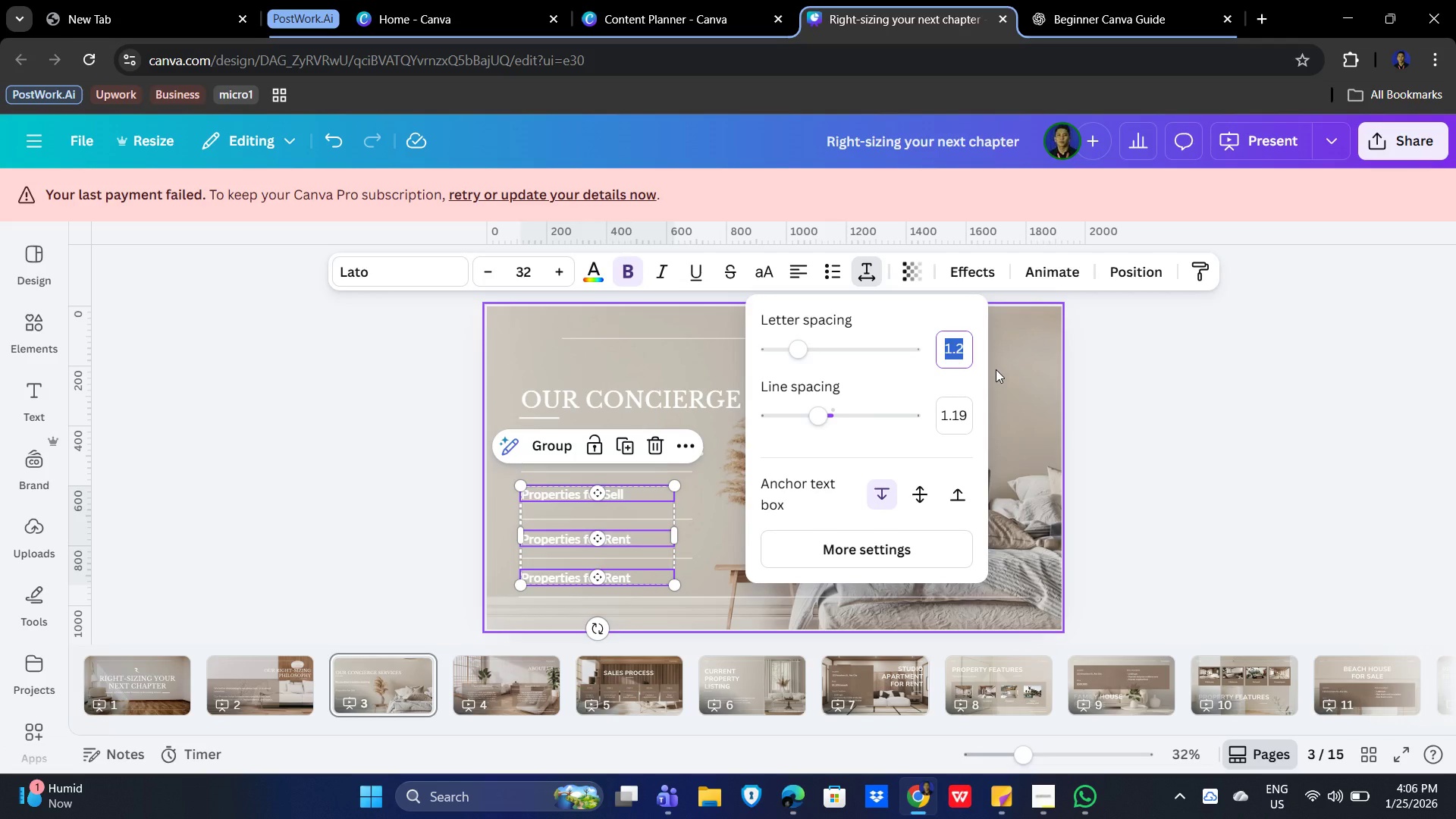 
key(Numpad1)
 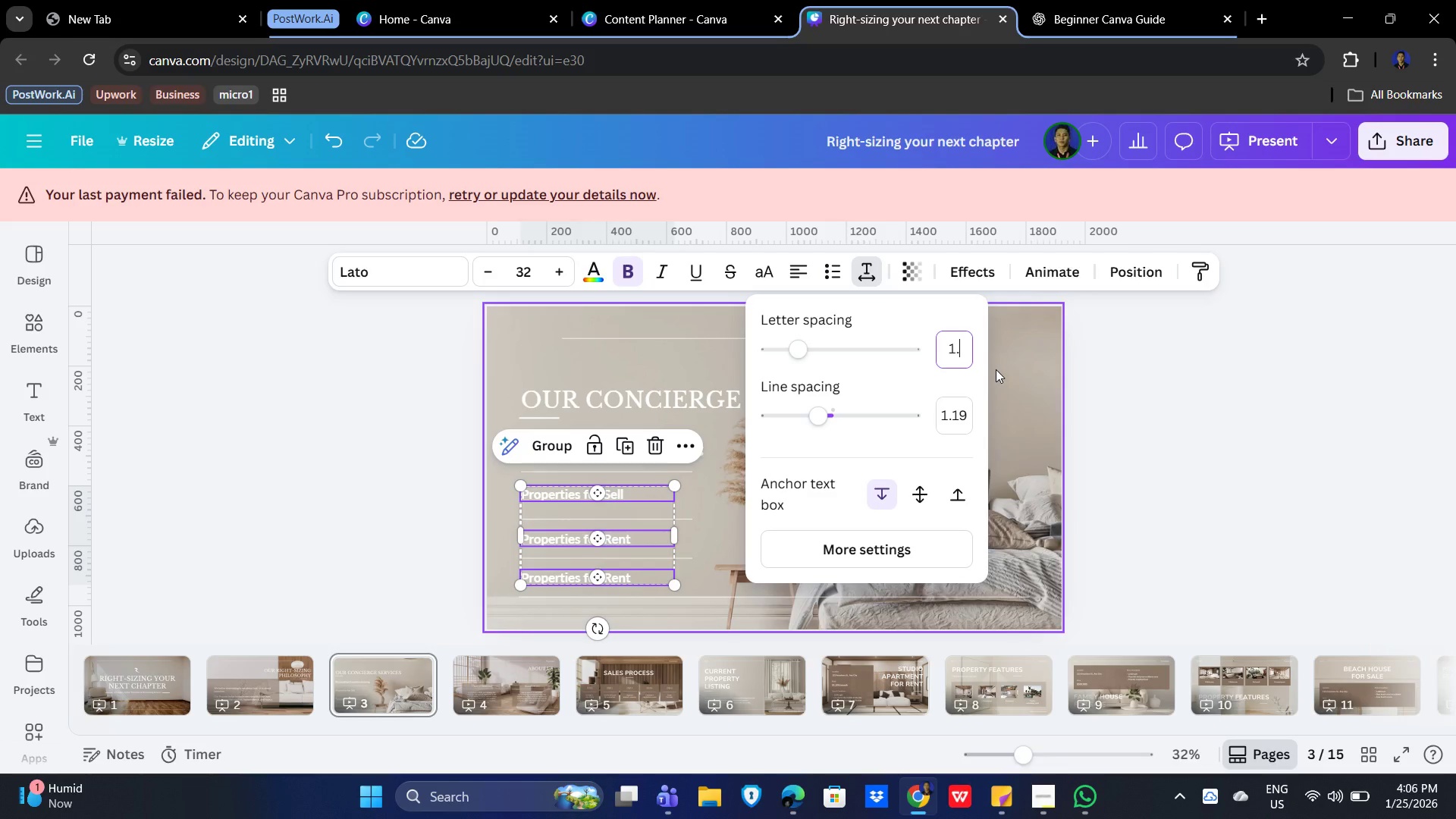 
key(NumpadDecimal)
 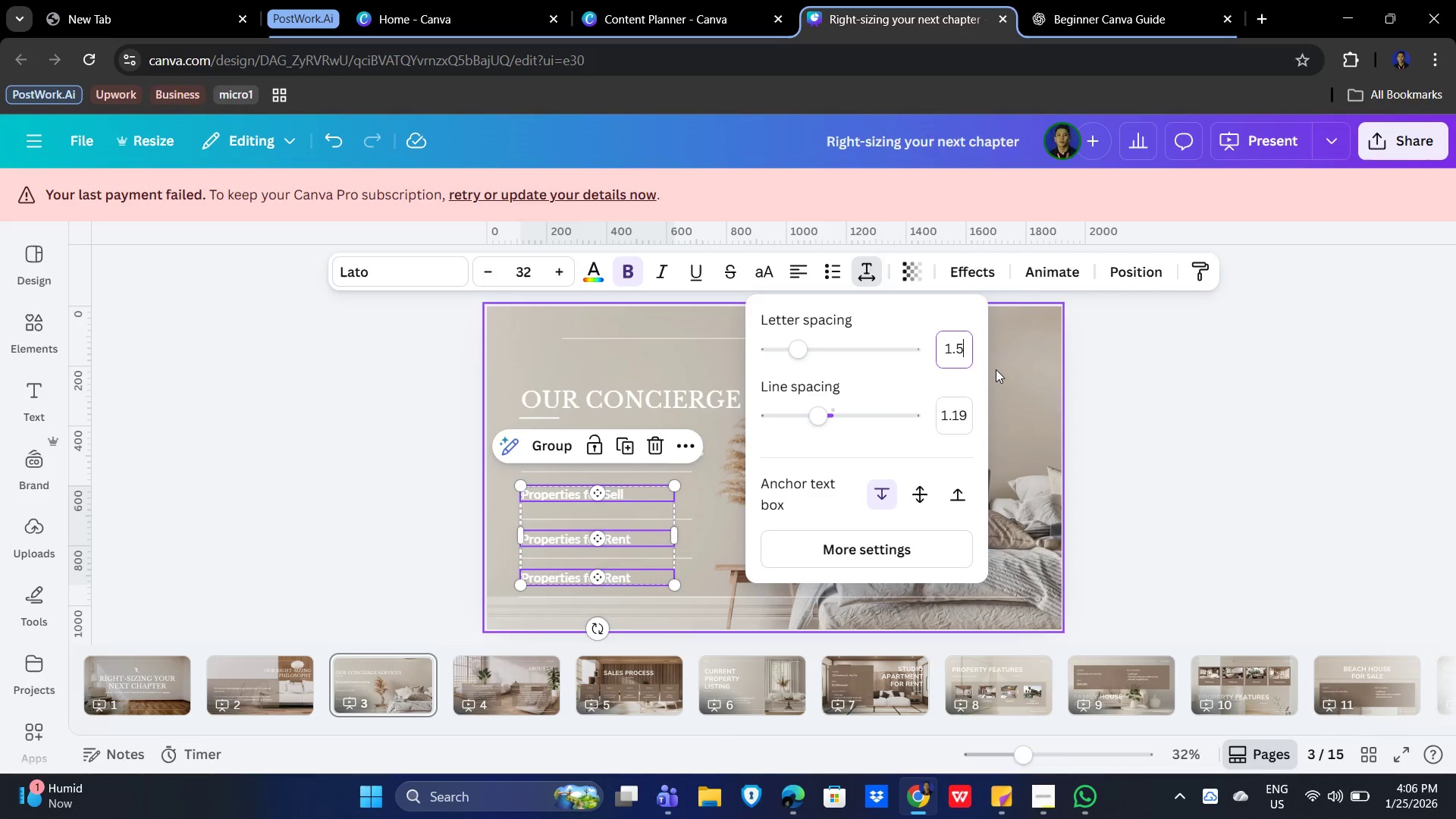 
key(Numpad5)
 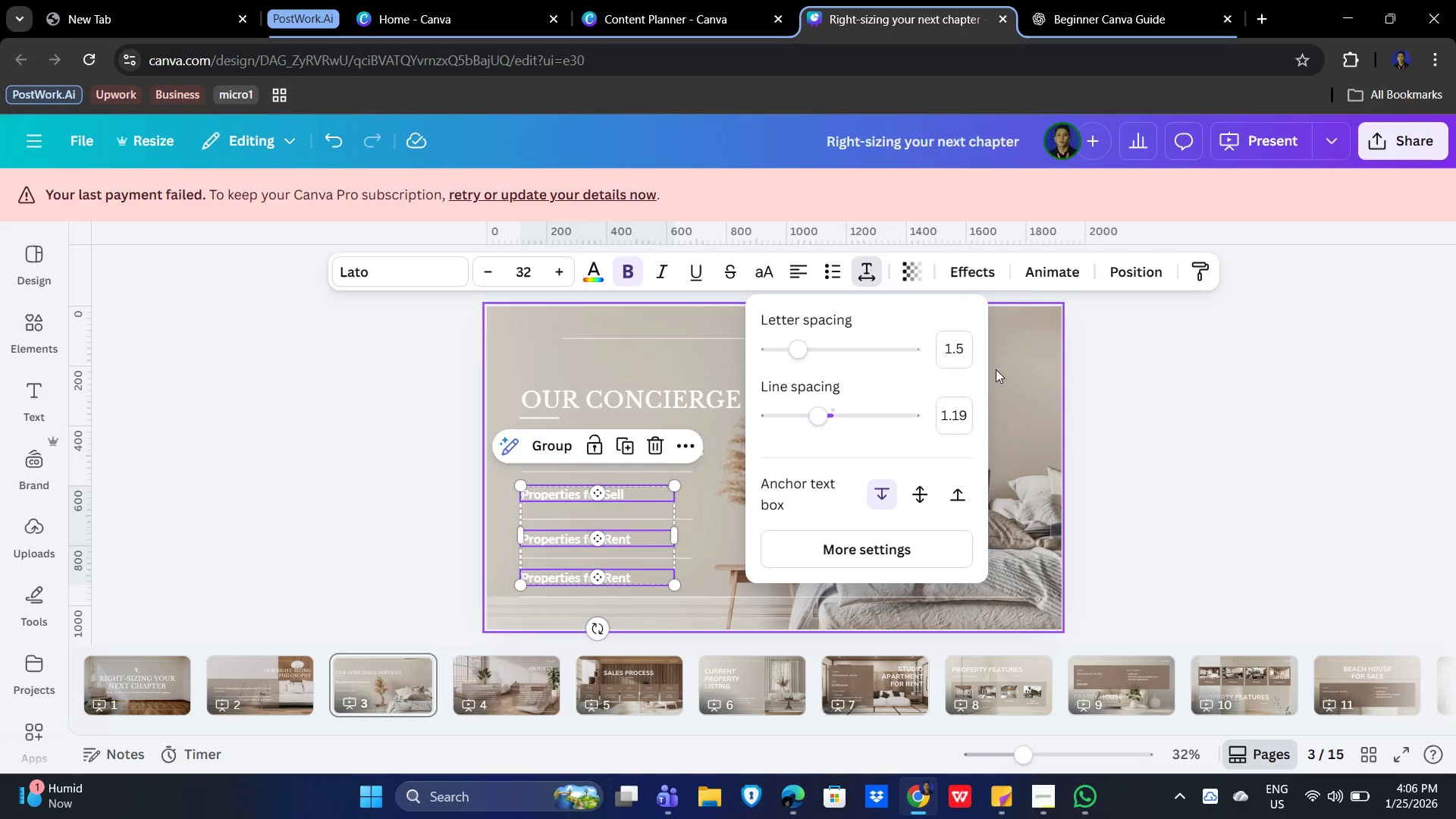 
key(NumpadEnter)
 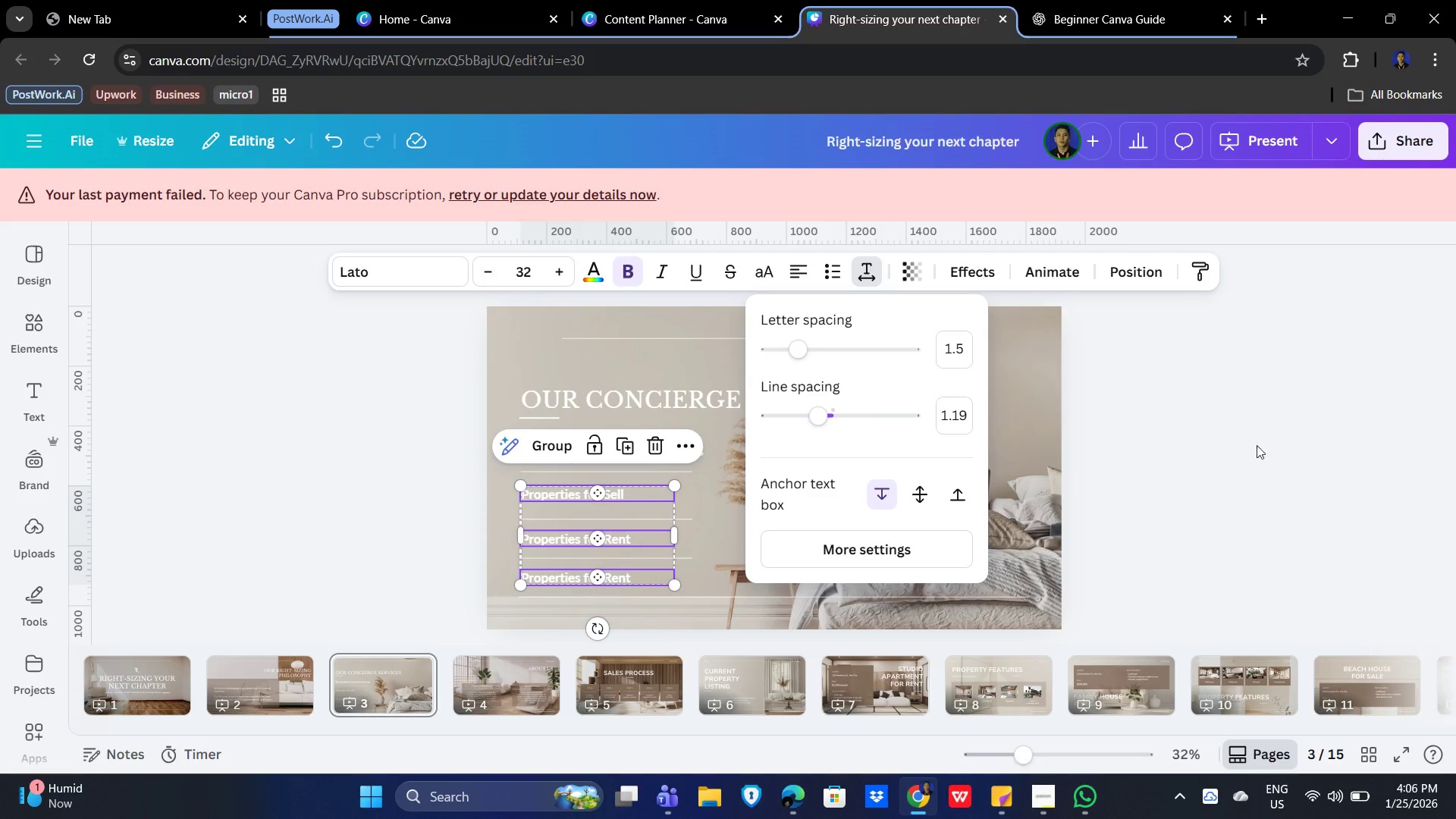 
left_click([1228, 448])
 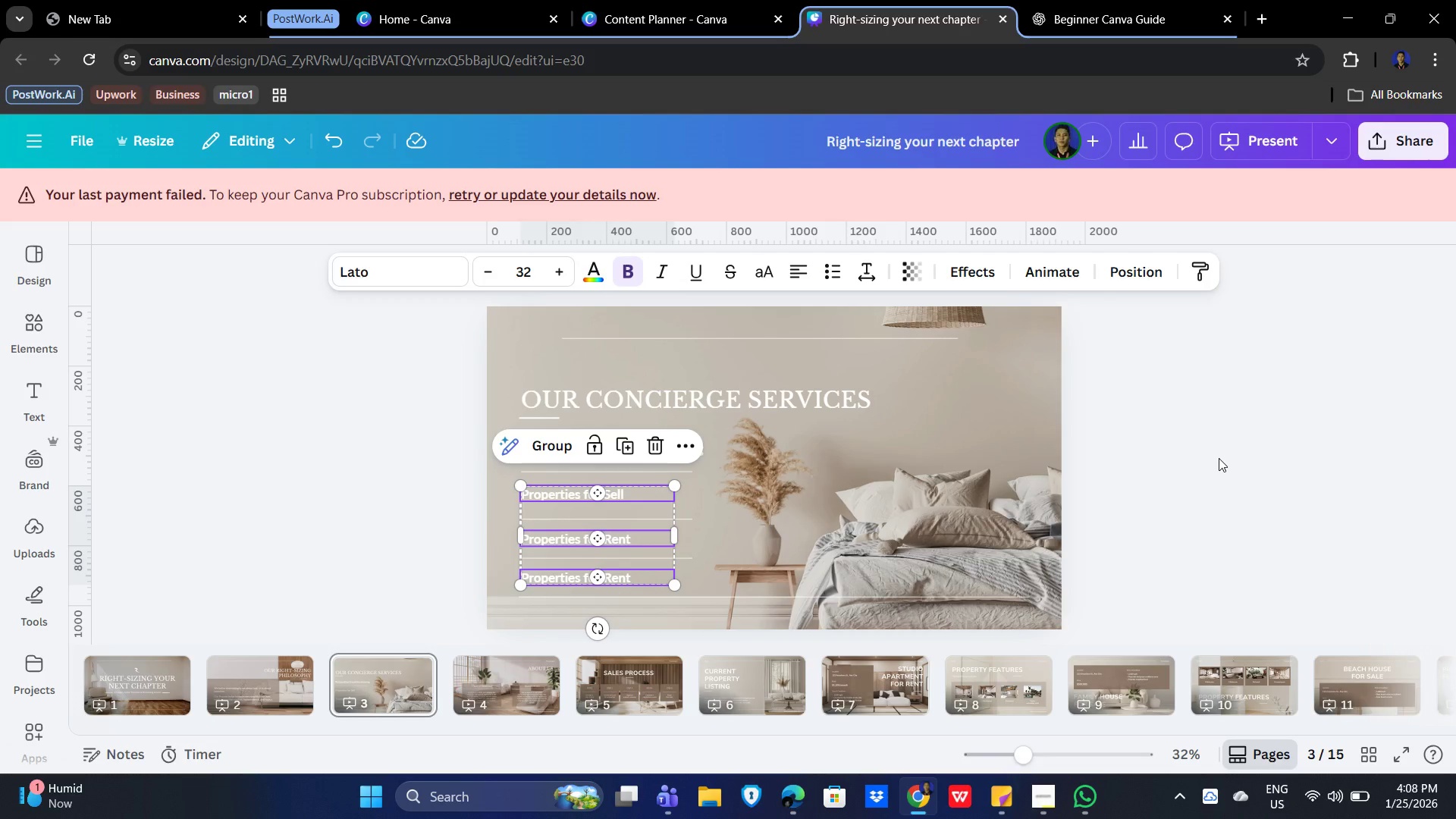 
wait(108.36)
 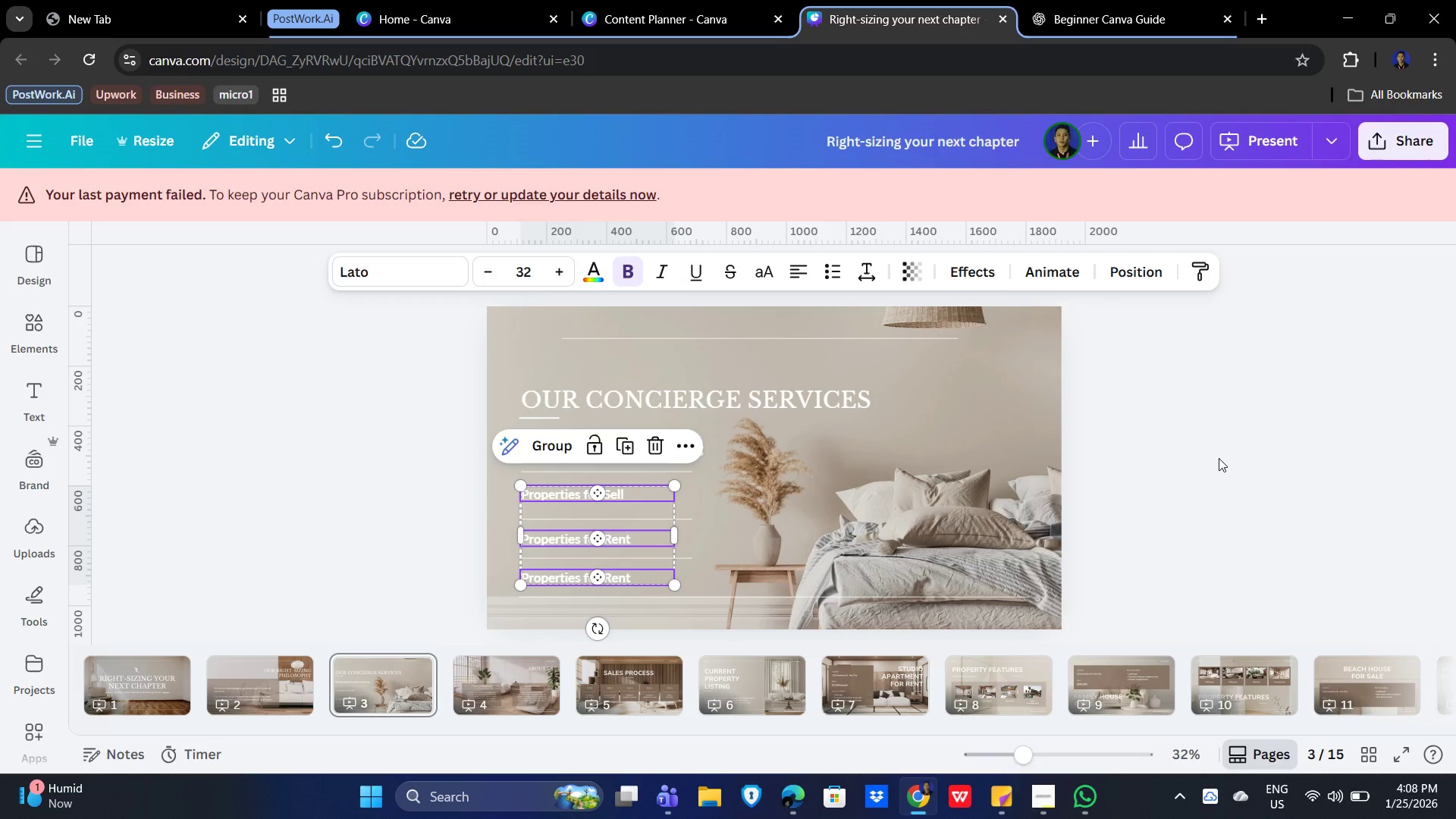 
left_click([1194, 497])
 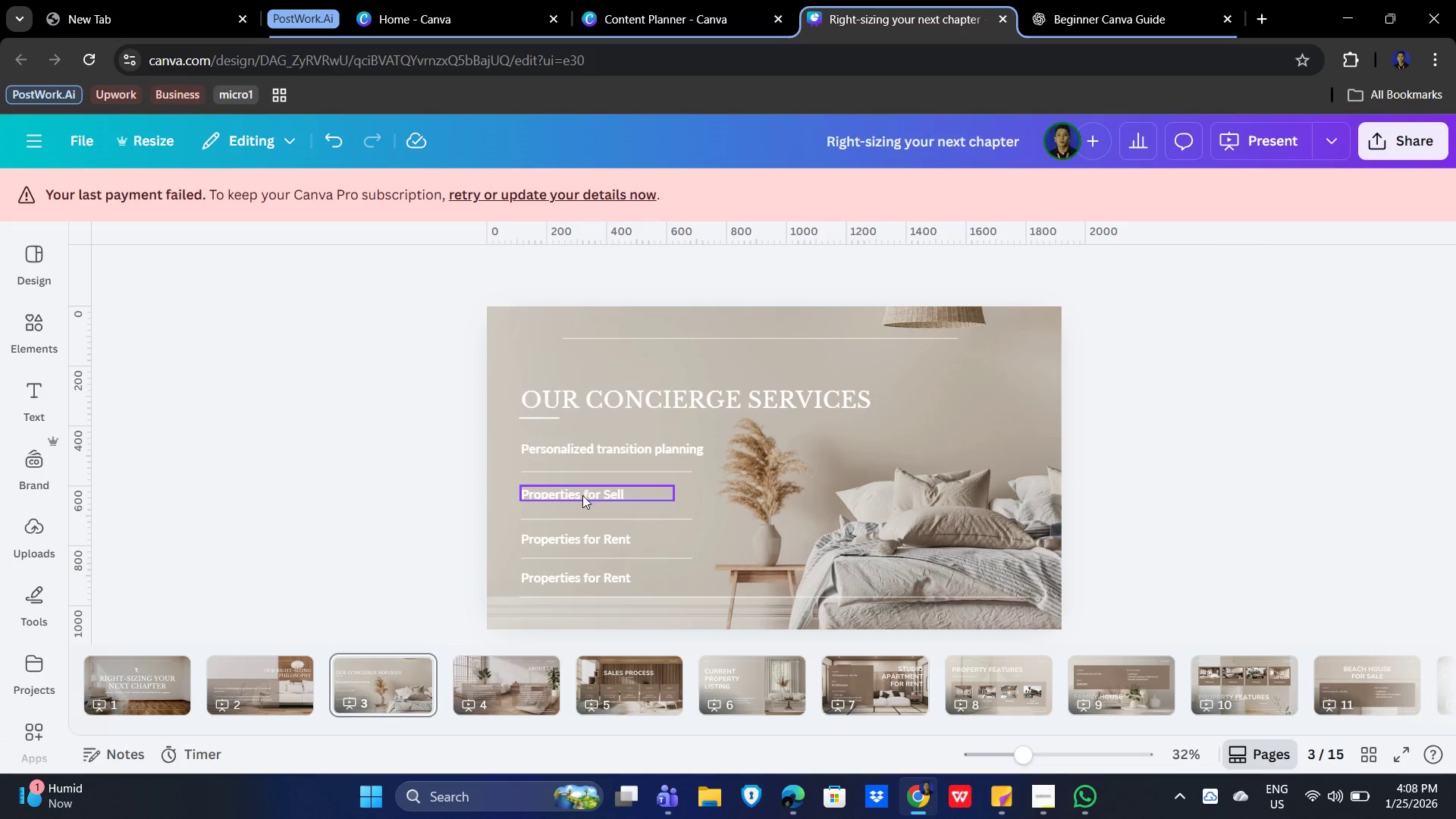 
left_click([582, 495])
 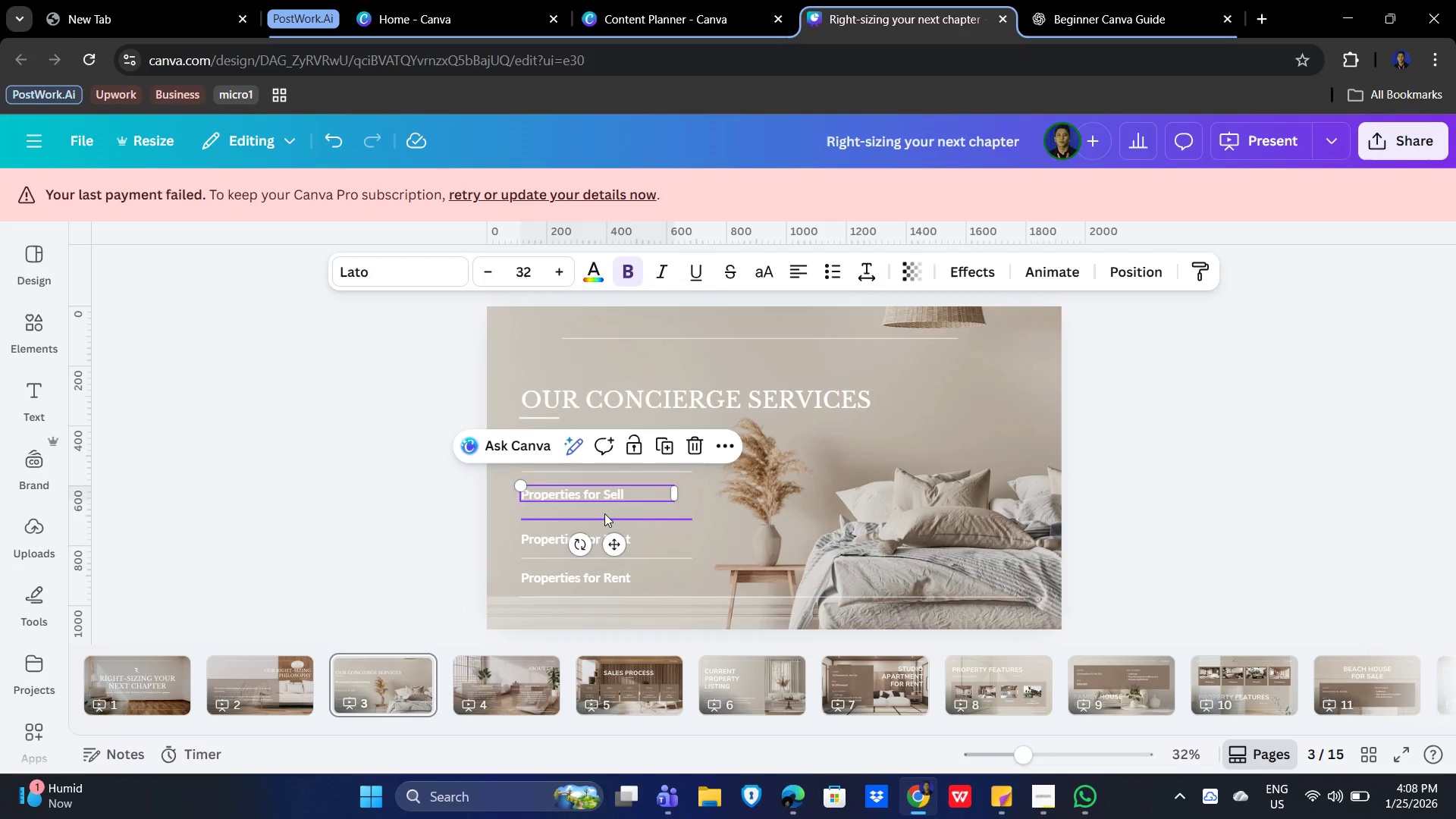 
wait(13.06)
 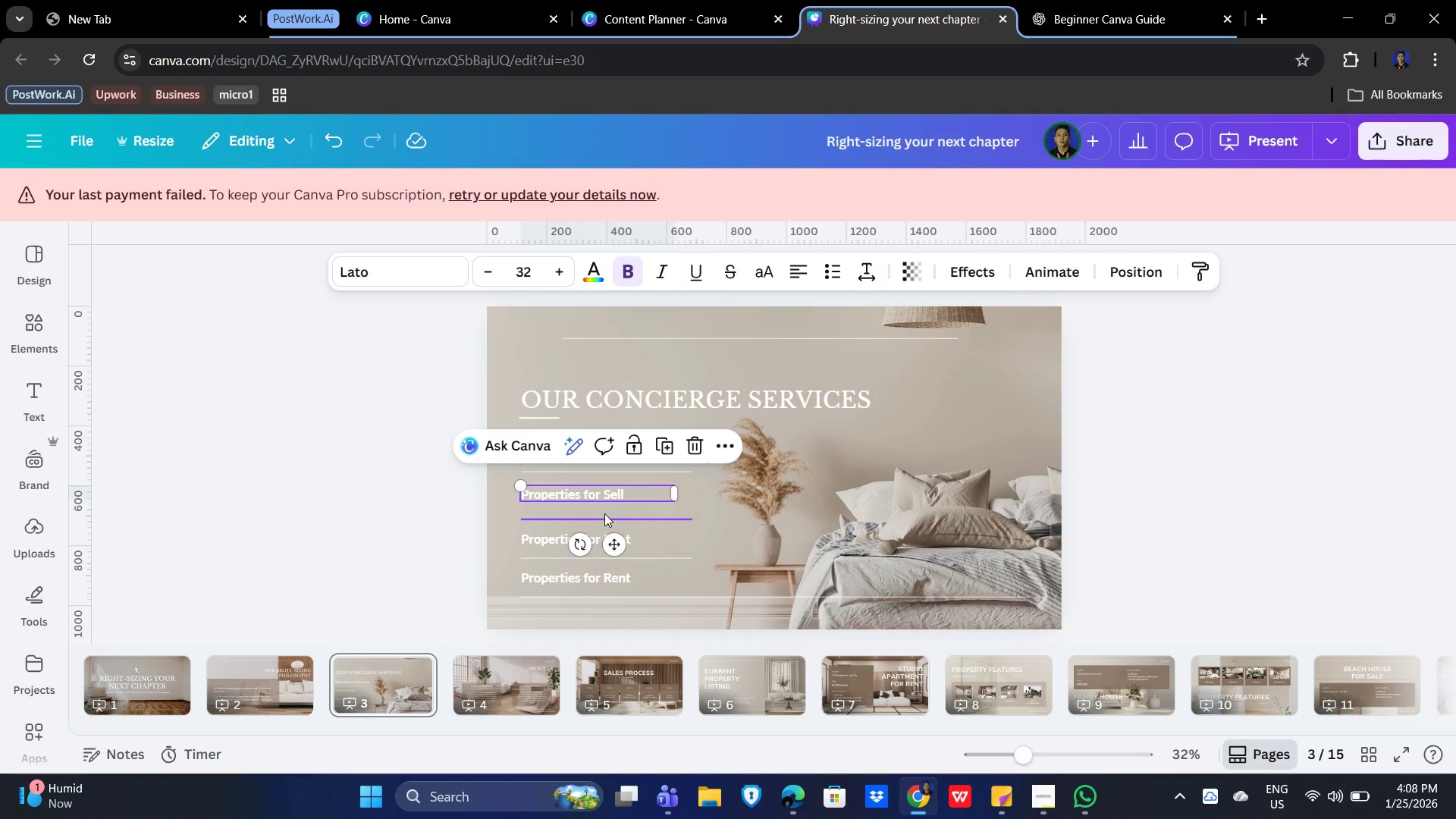 
key(Shift+T)
 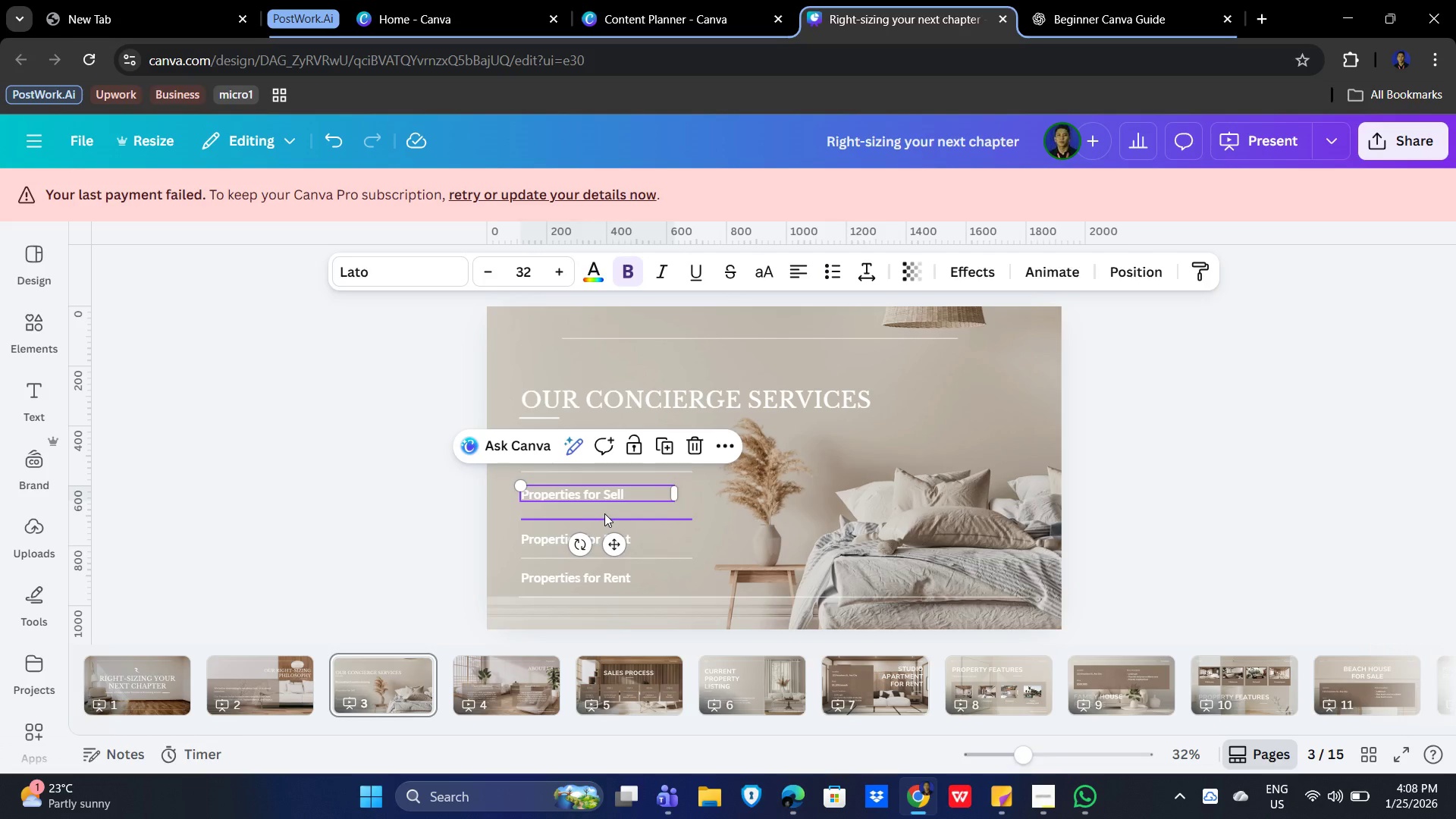 
hold_key(key=R, duration=7.89)
 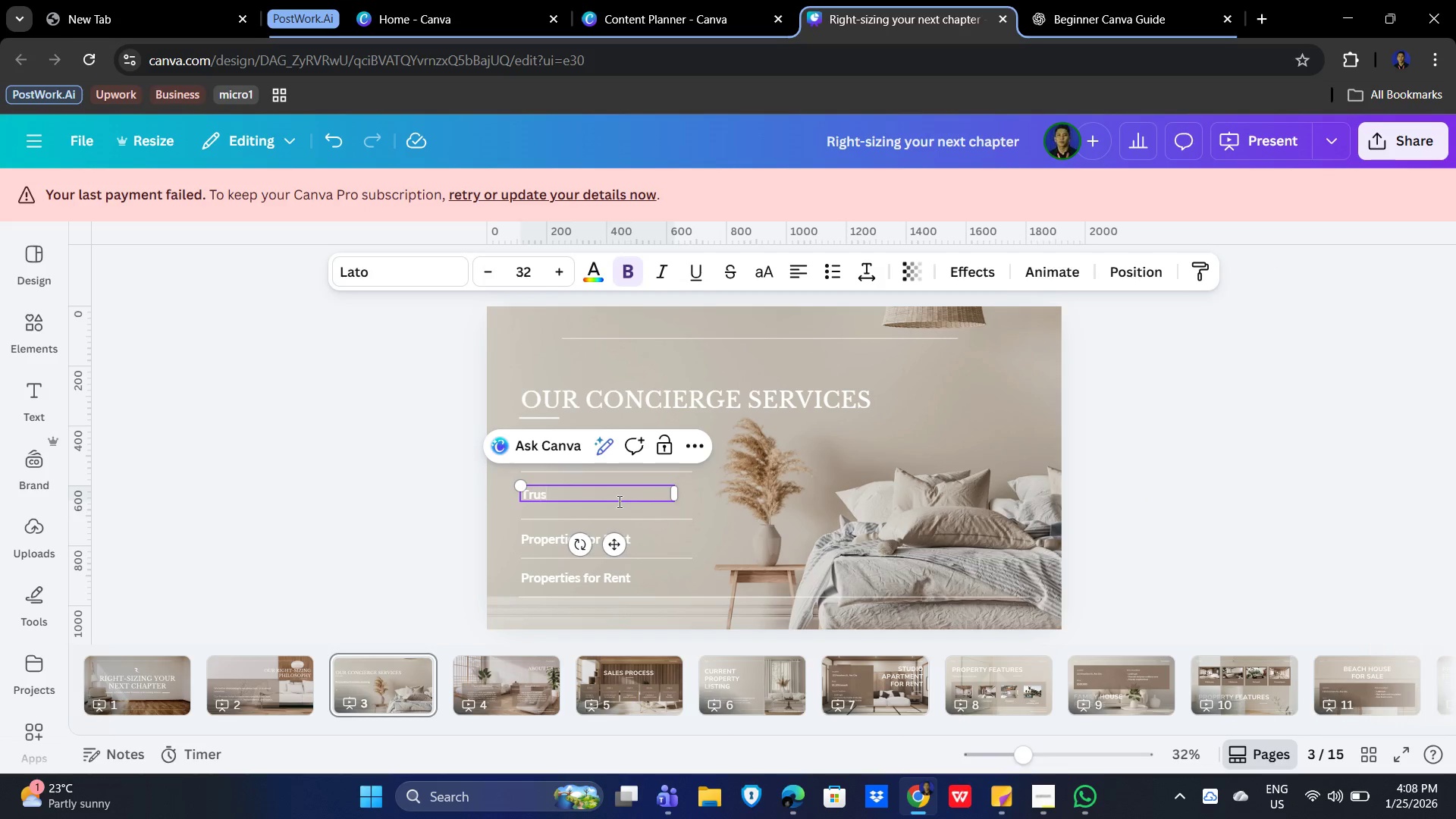 
left_click([1152, 494])
 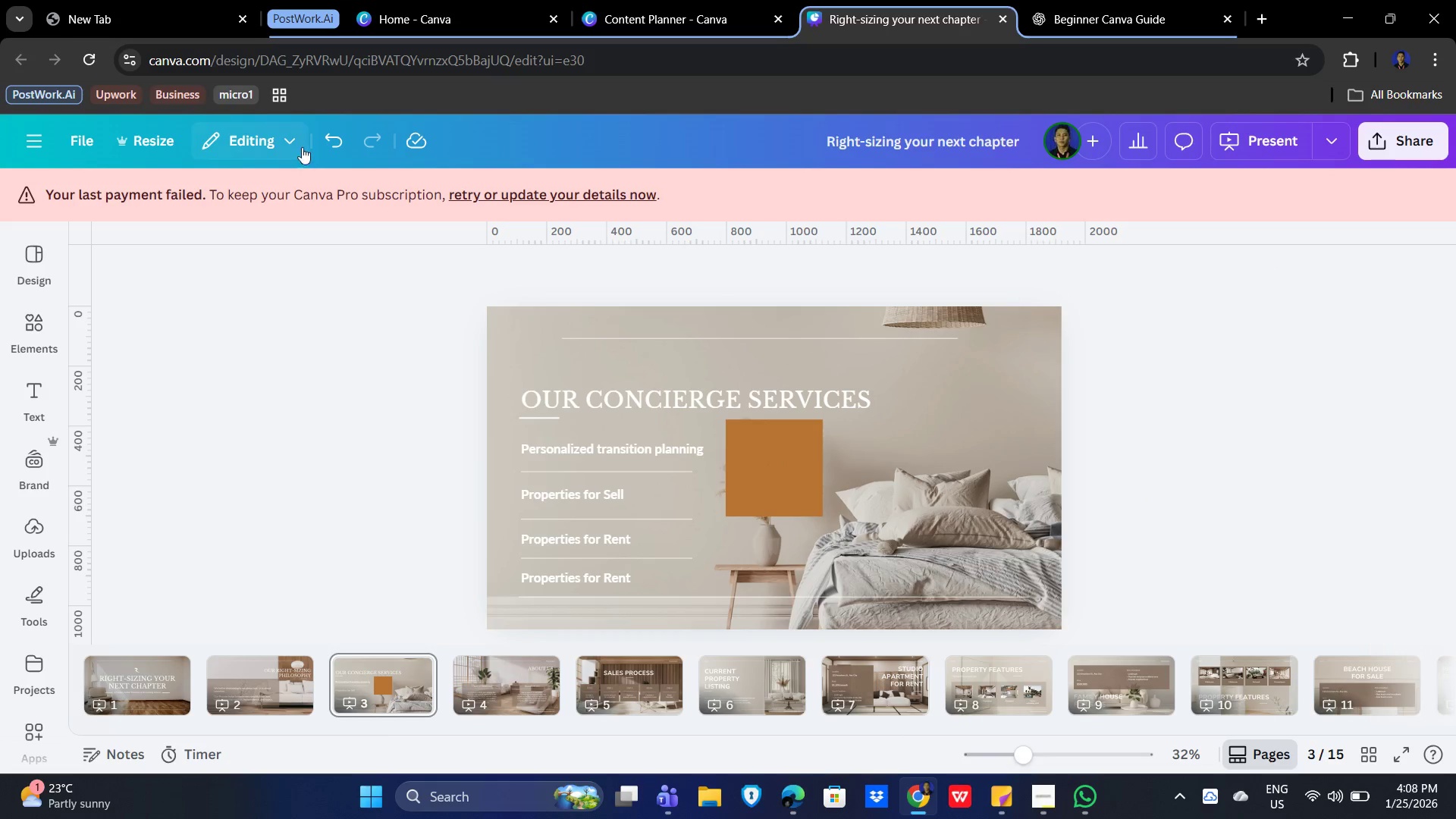 
left_click([335, 139])
 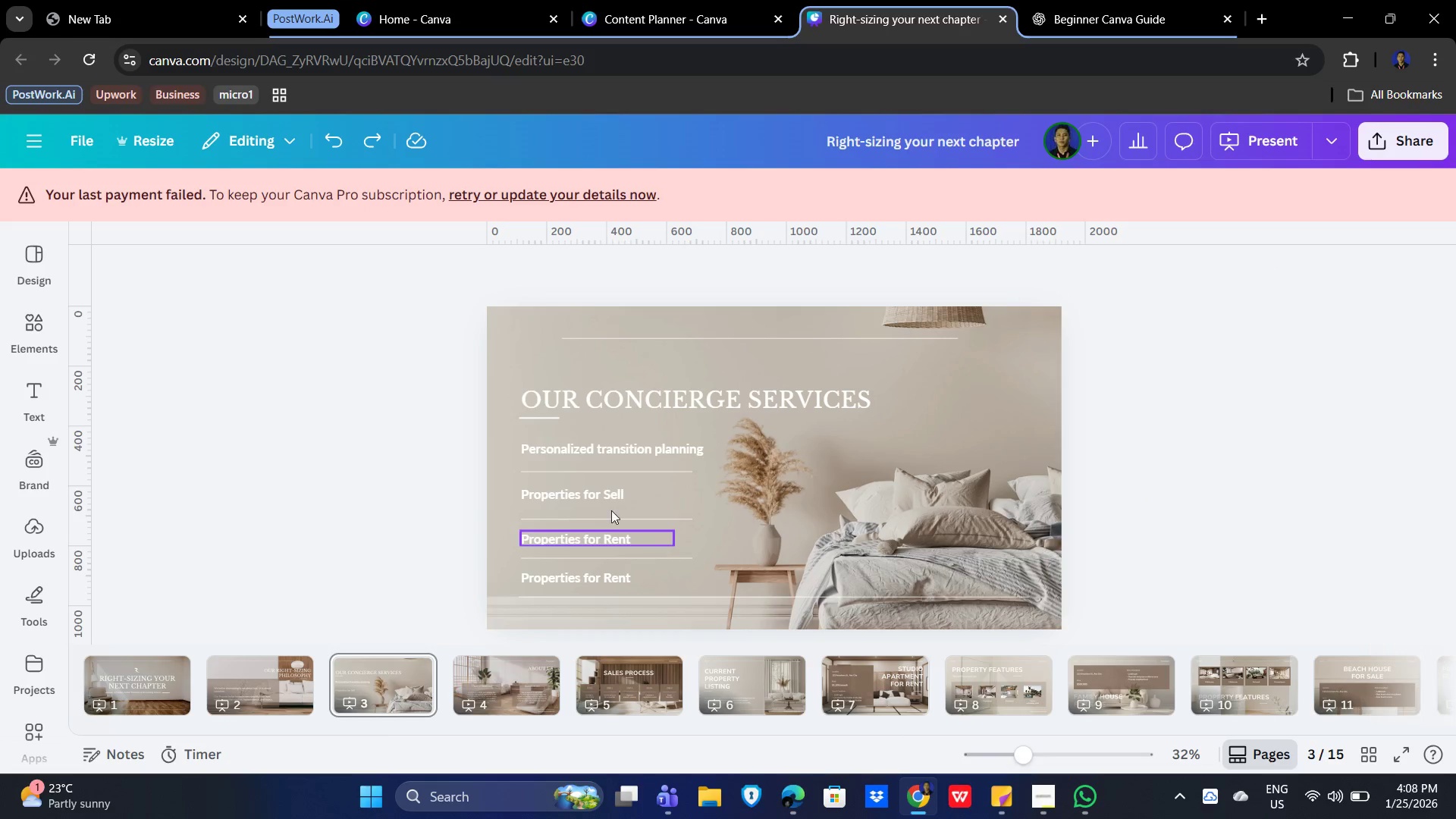 
left_click([582, 488])
 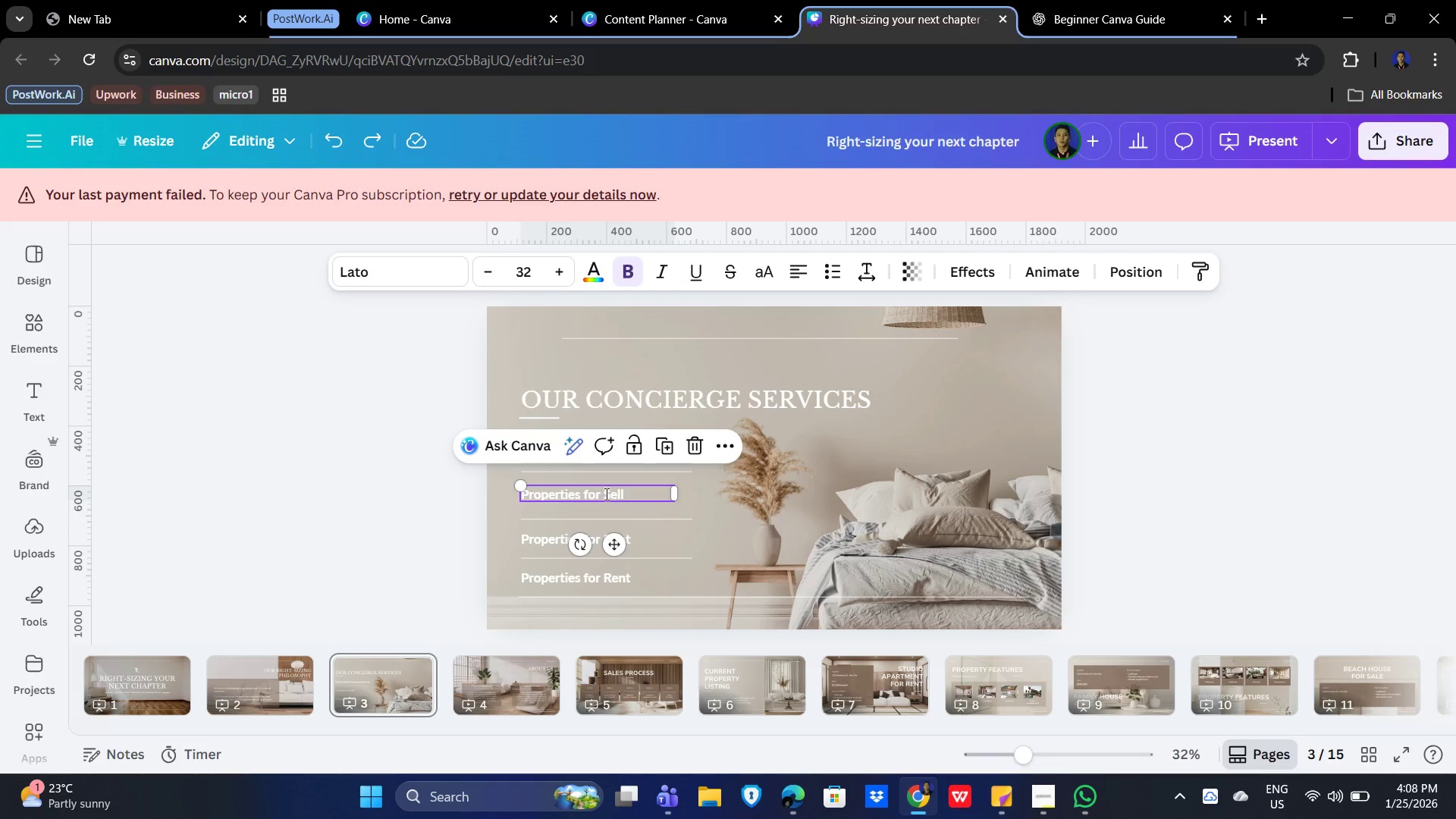 
double_click([605, 494])
 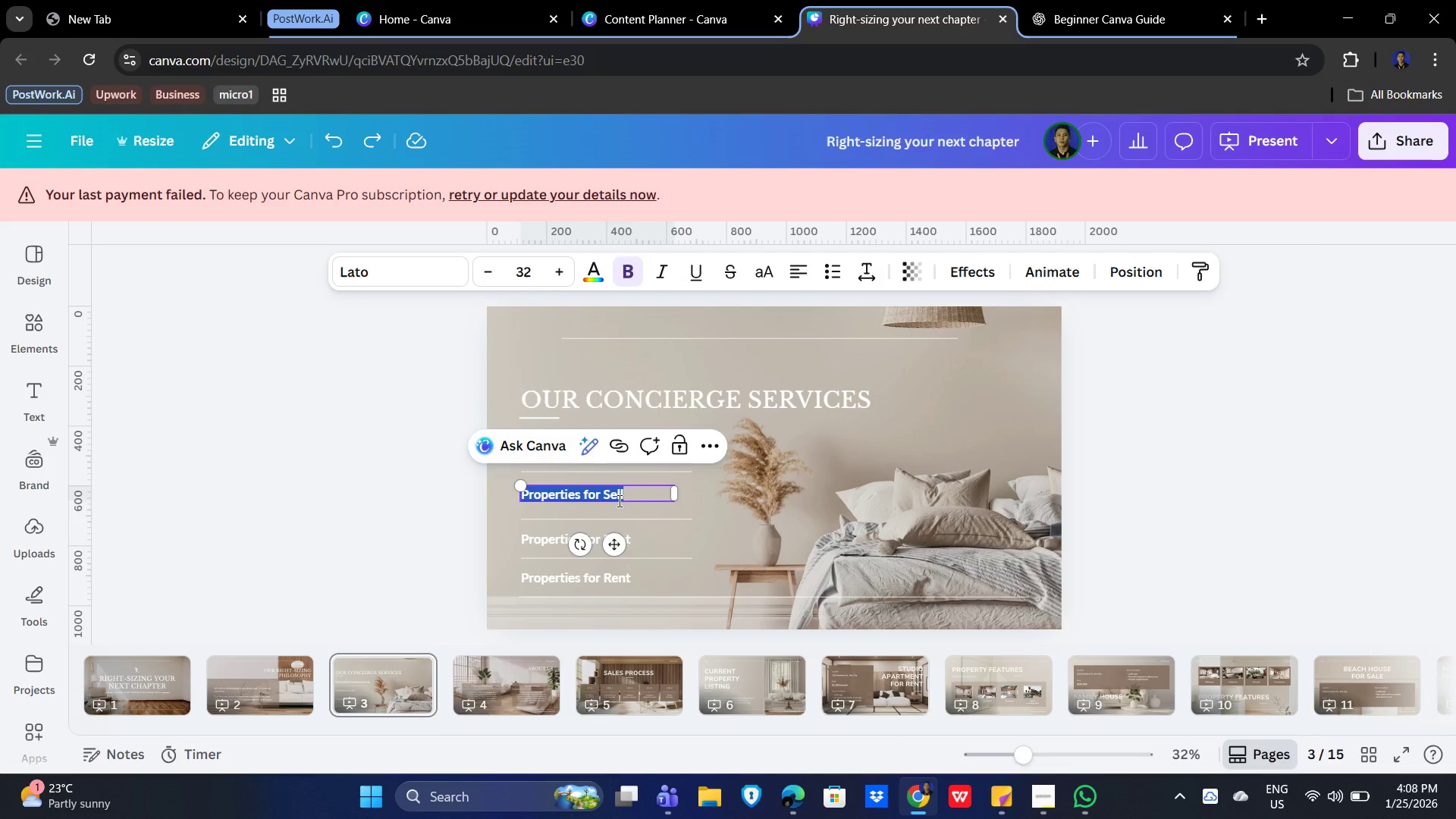 
type(Tuste )
key(Backspace)
type(d estate sle)
 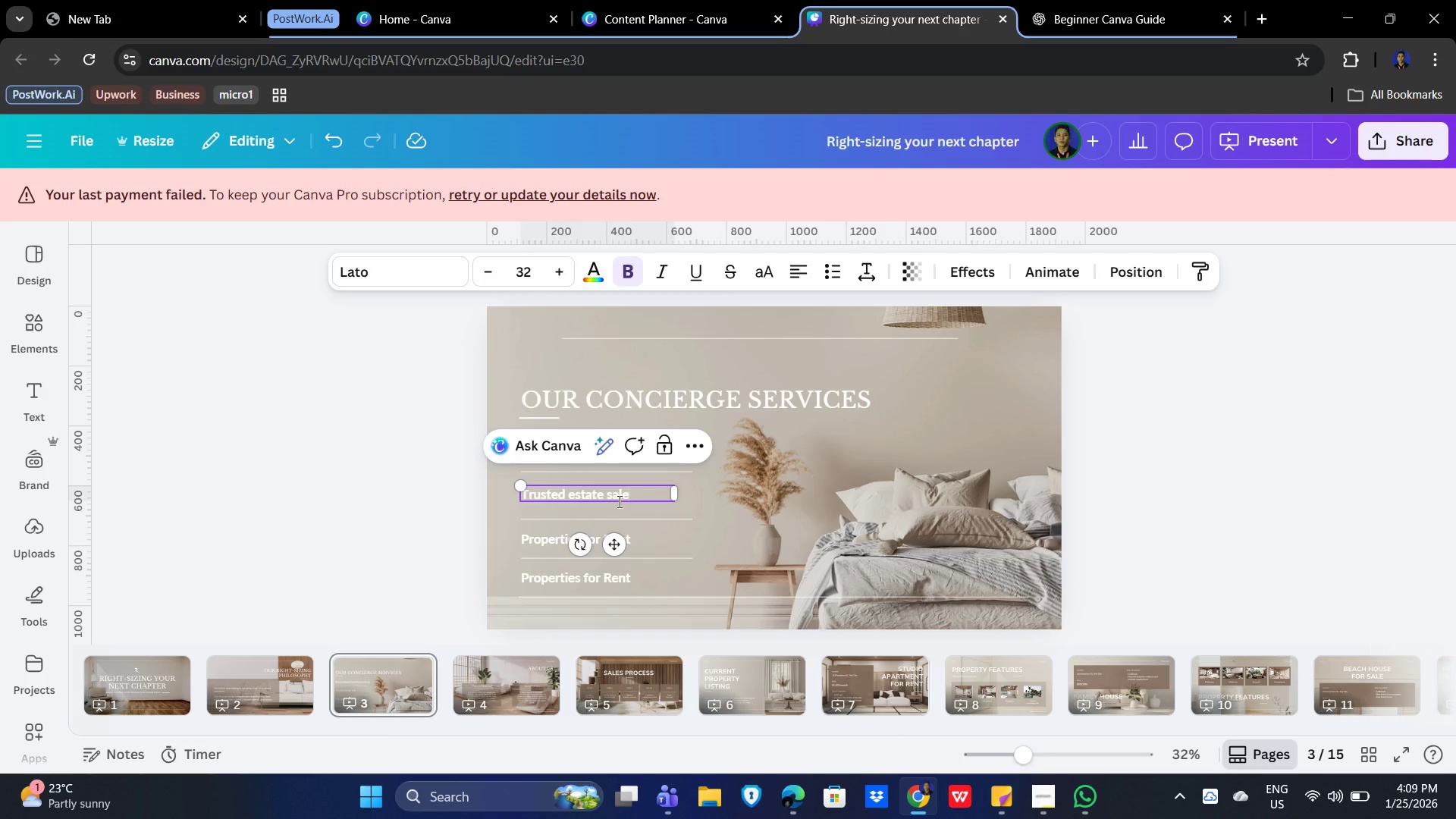 
key(Space)
 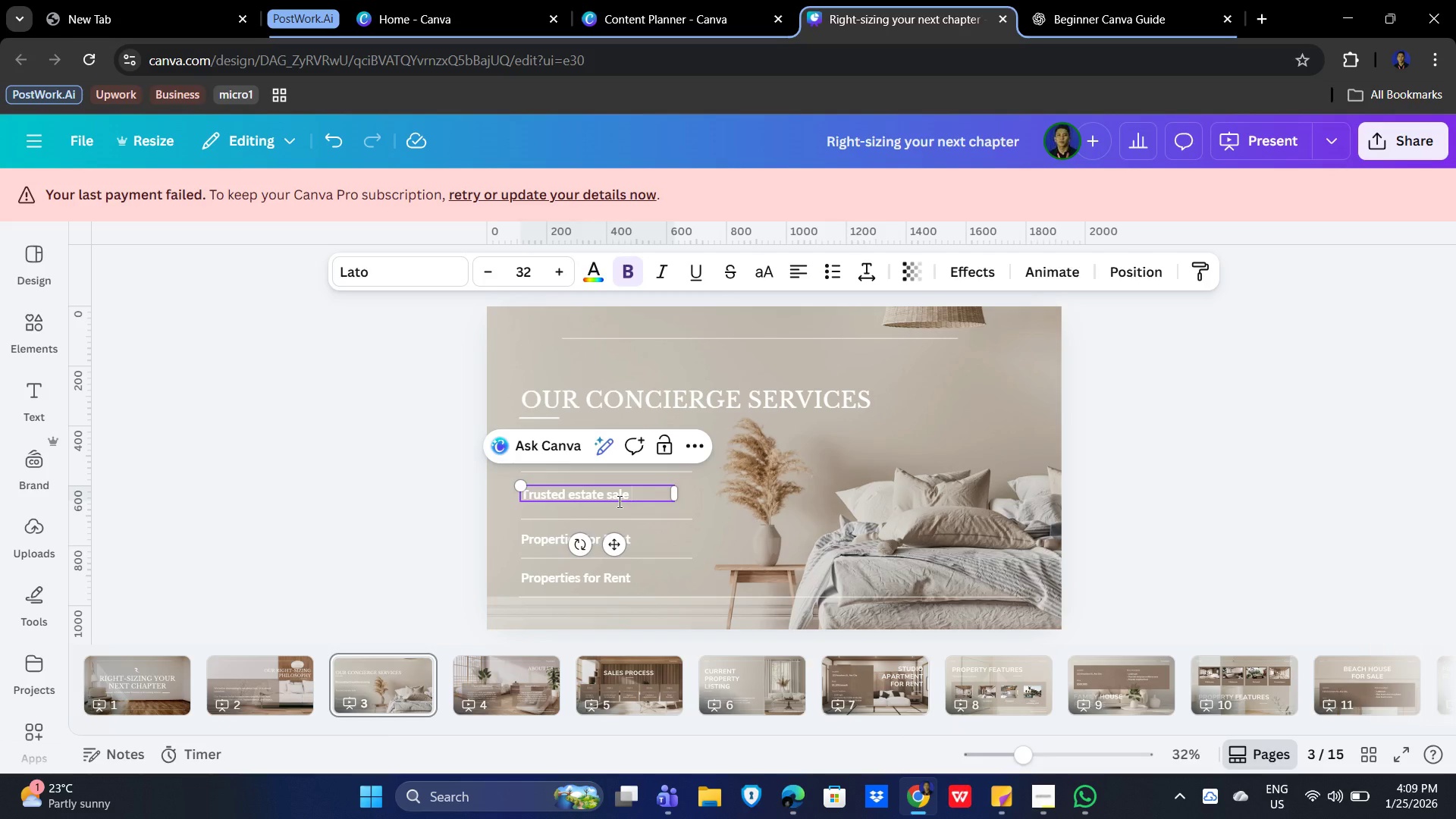 
type(and )
key(Backspace)
key(Backspace)
key(Backspace)
key(Backspace)
type(& donation coordination)
 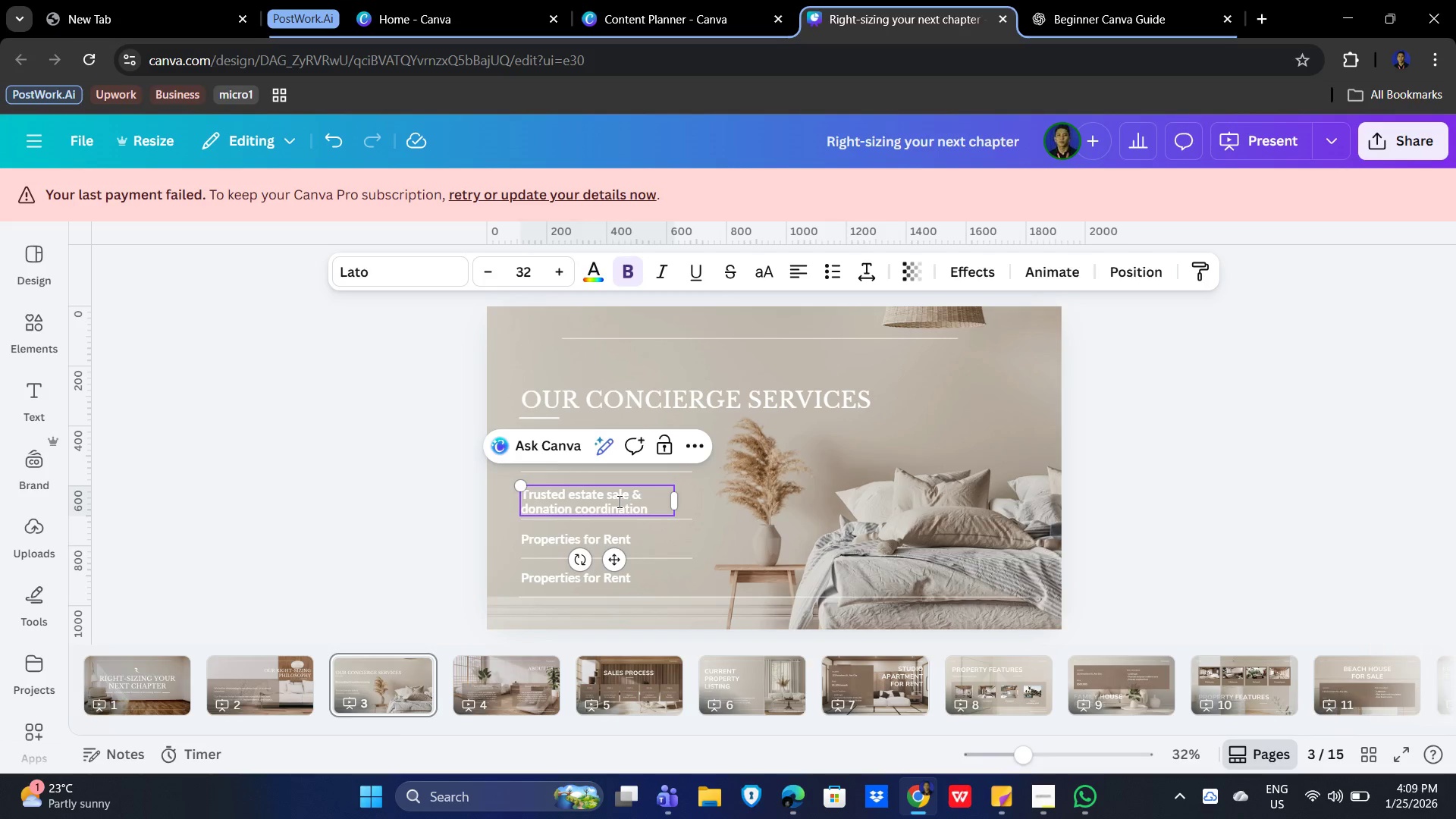 
left_click([1268, 469])
 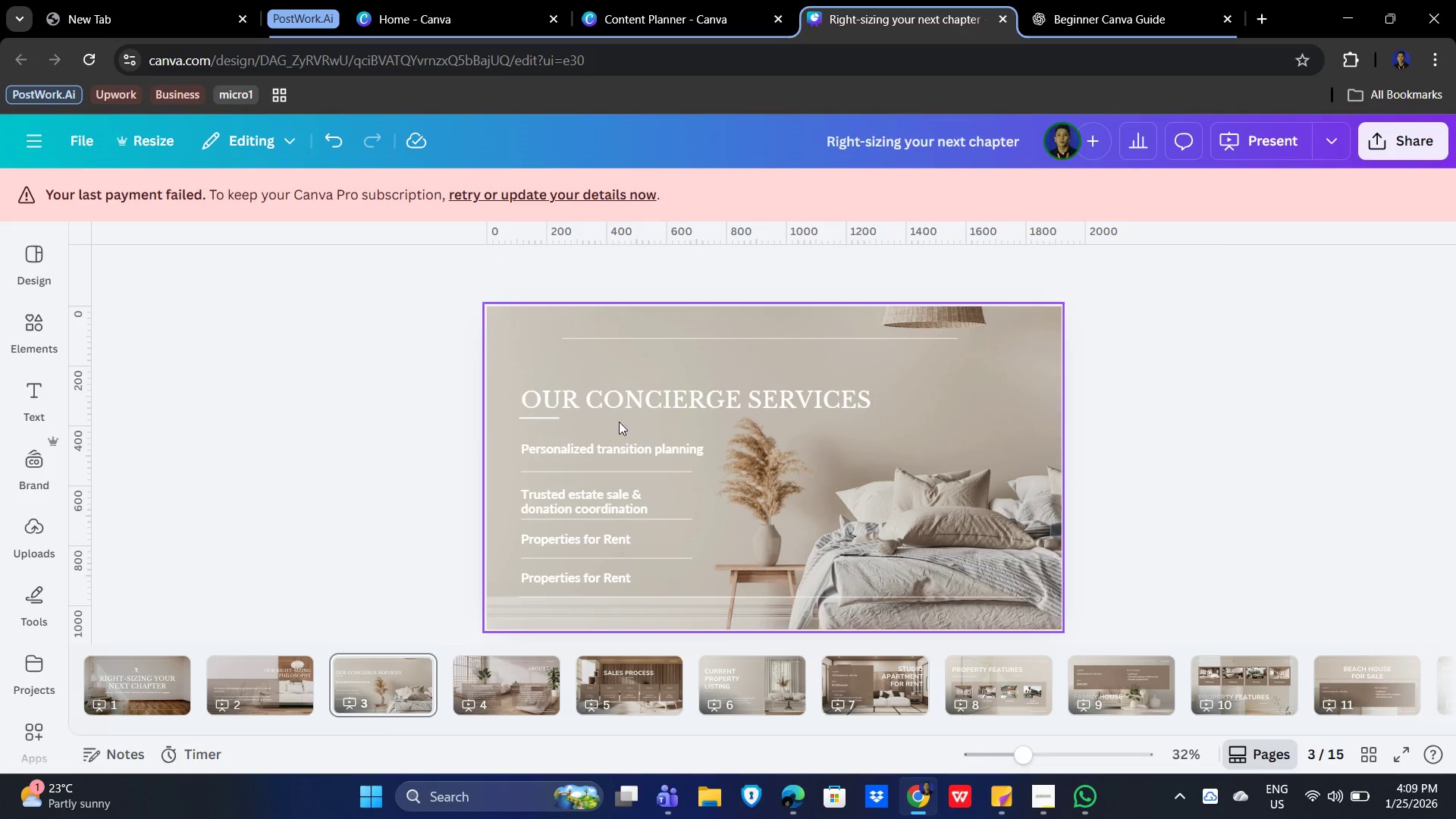 
left_click([628, 445])
 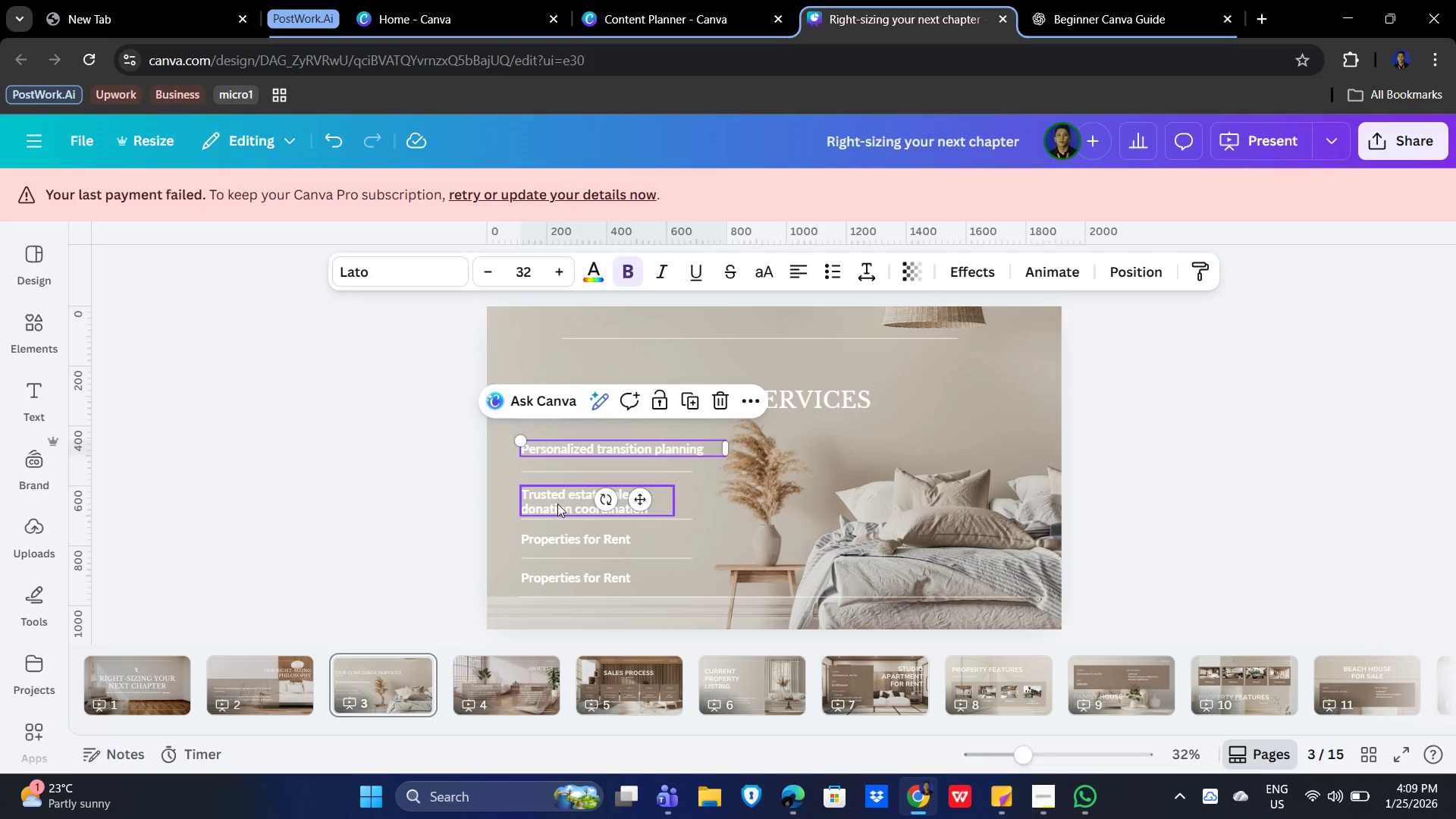 
left_click([557, 504])
 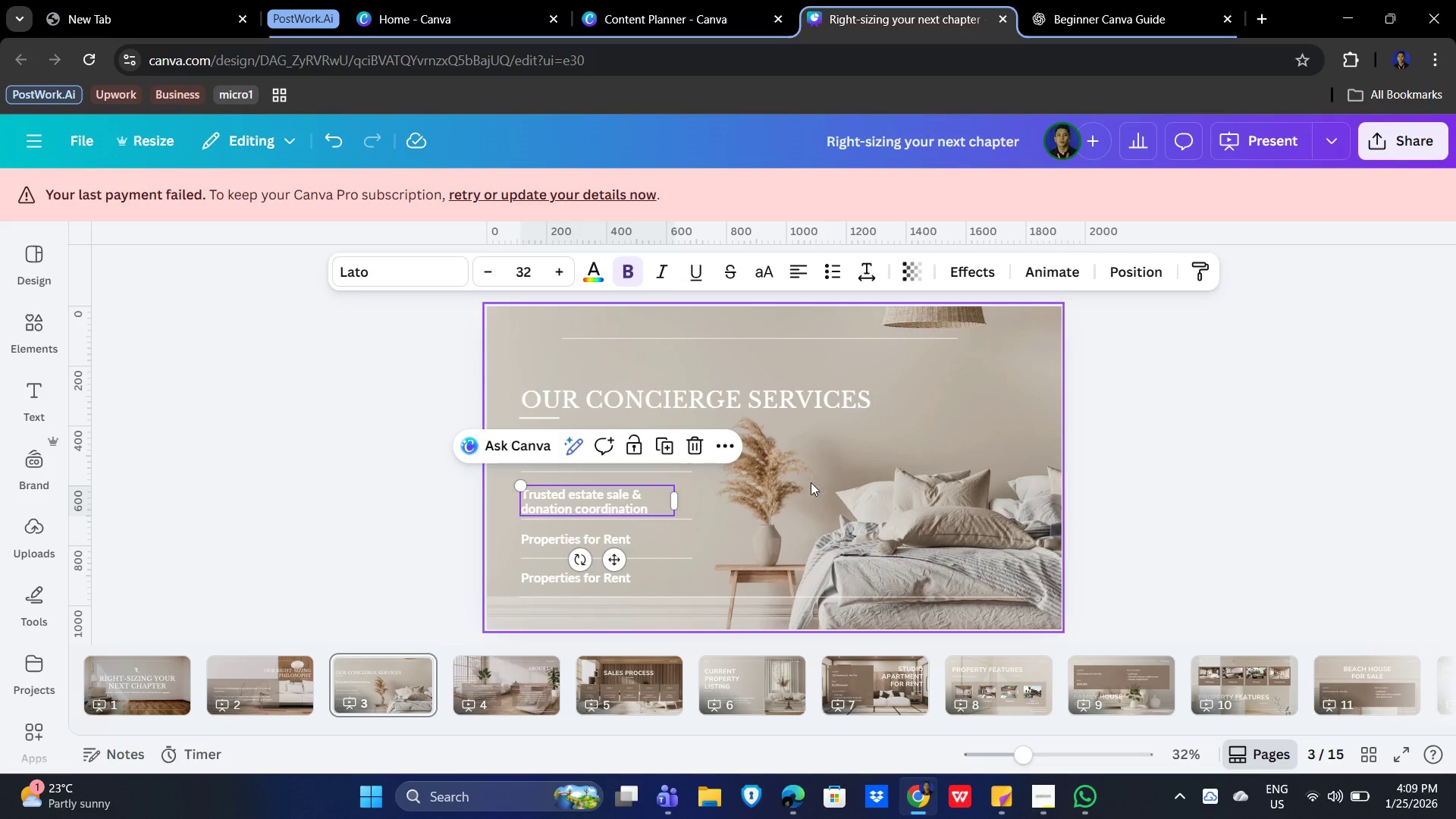 
left_click([852, 457])
 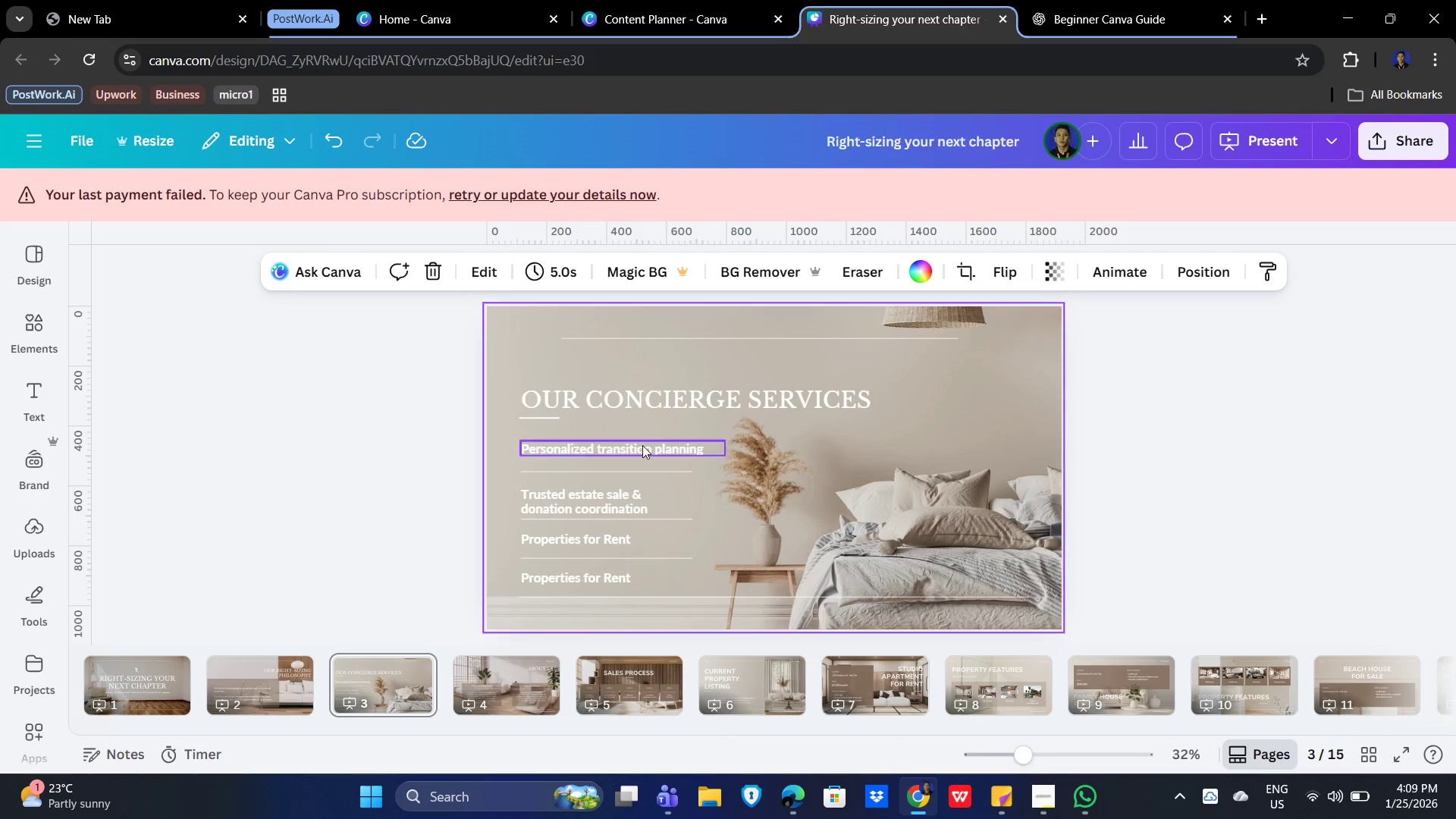 
left_click([641, 445])
 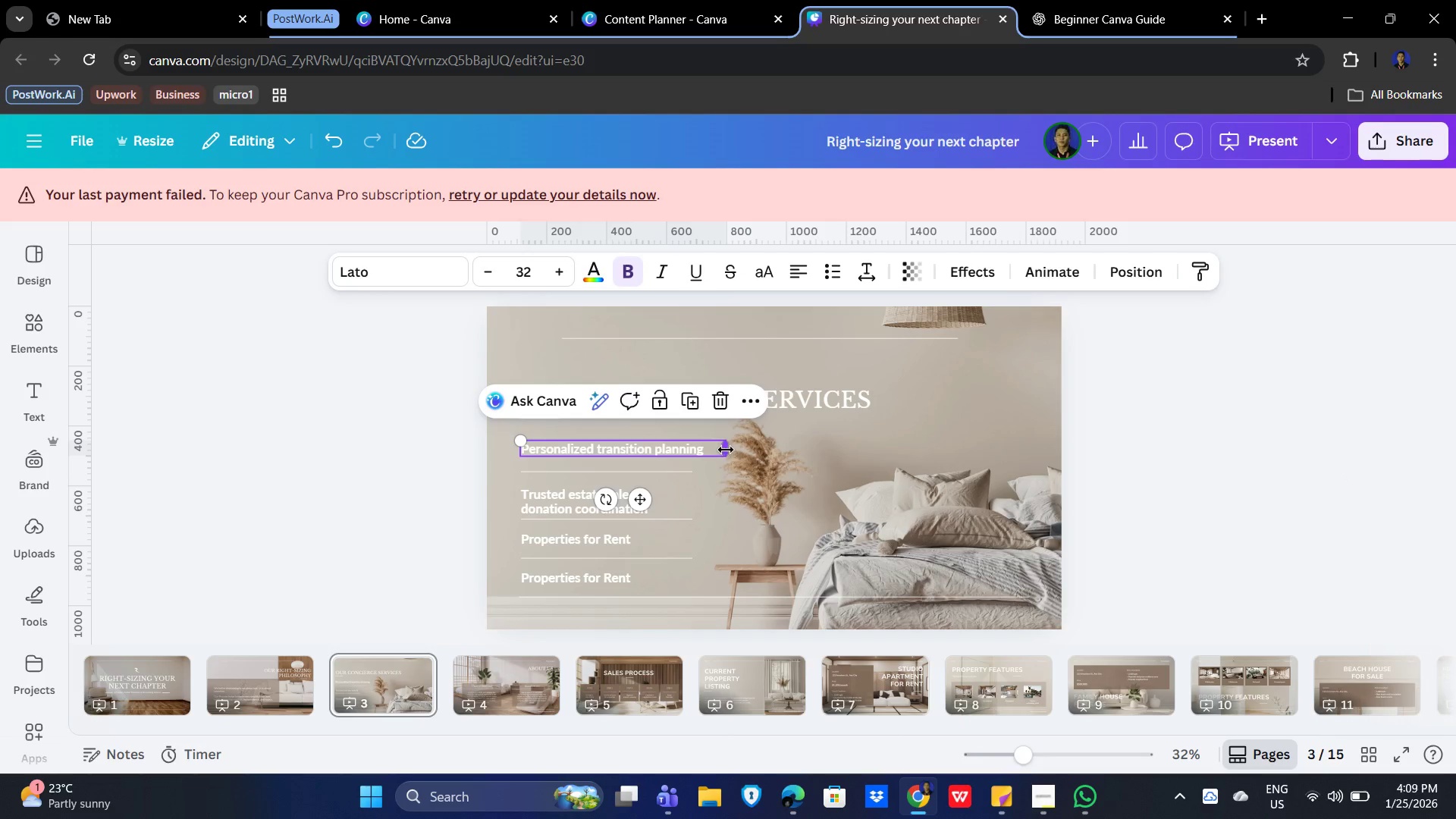 
left_click_drag(start_coordinate=[726, 450], to_coordinate=[692, 457])
 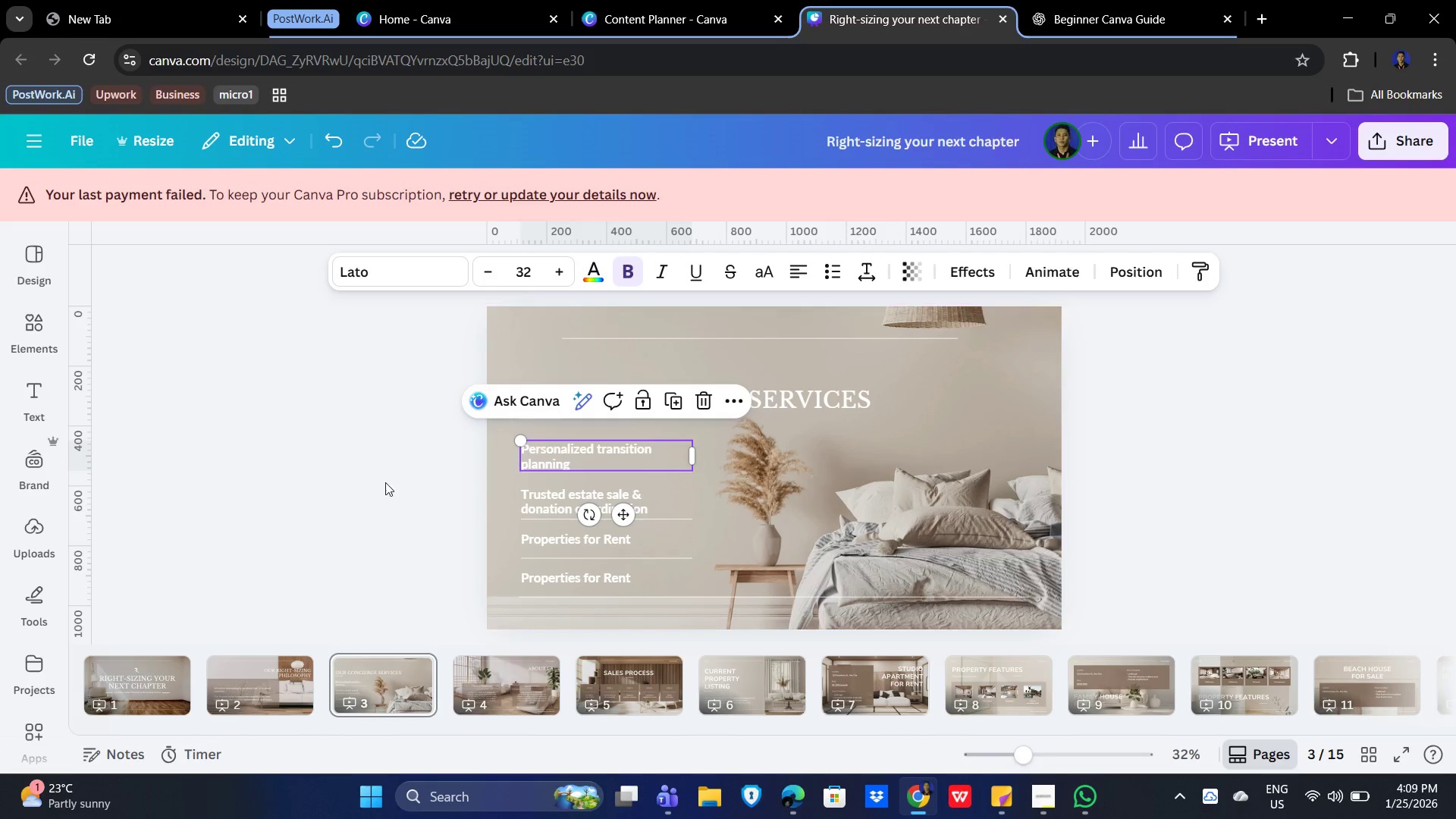 
left_click([366, 479])
 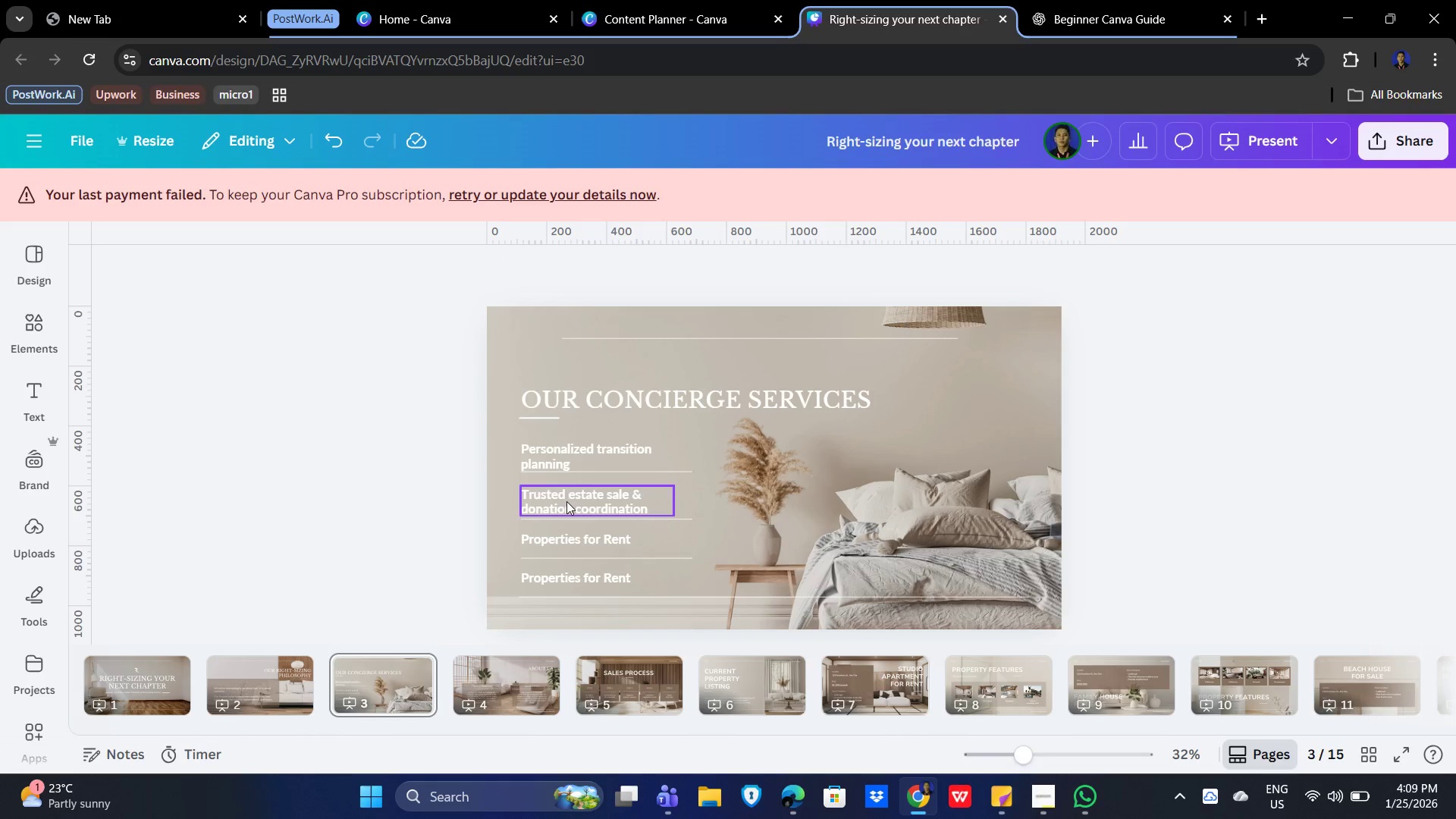 
left_click([566, 501])
 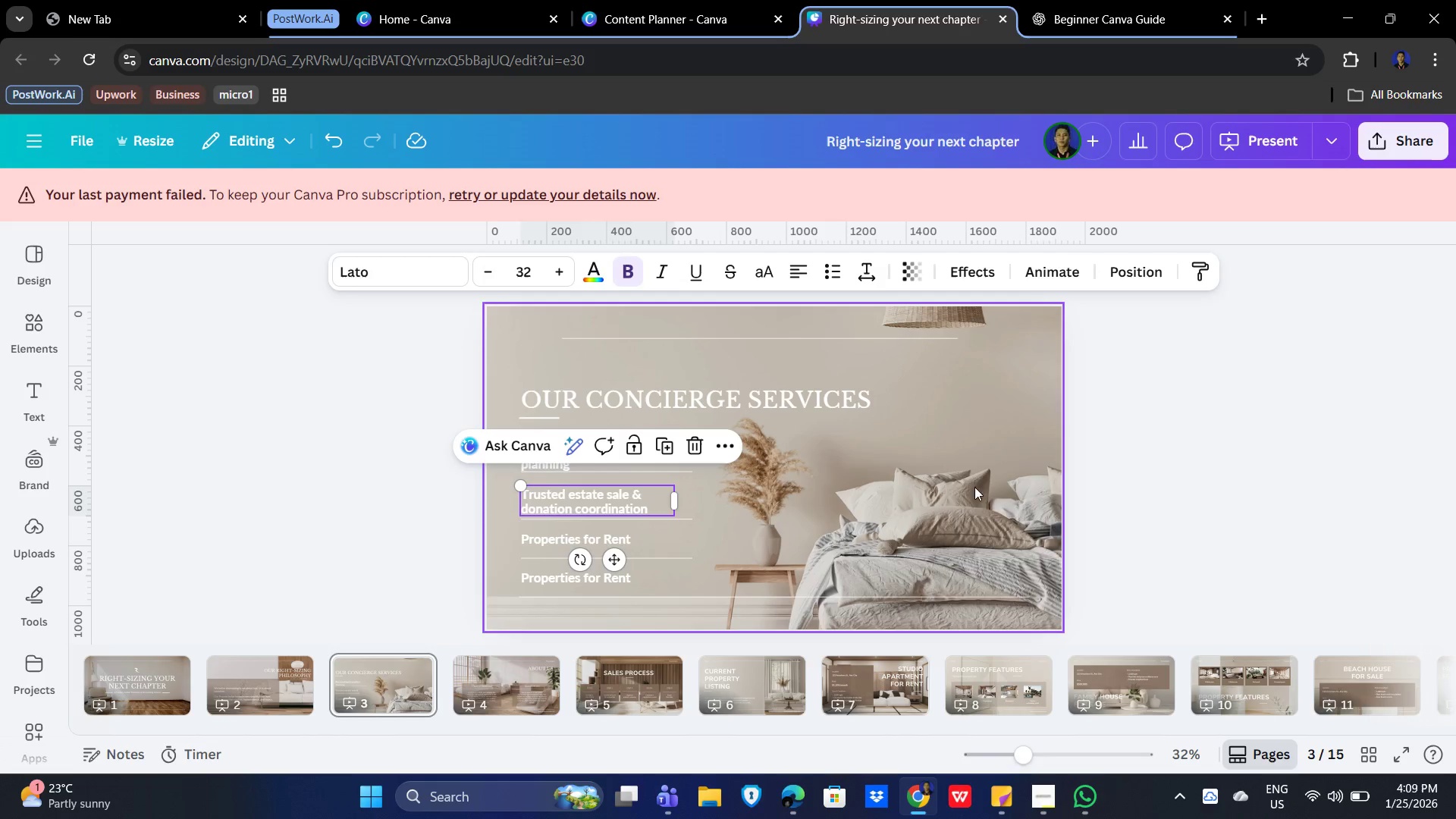 
left_click([1115, 505])
 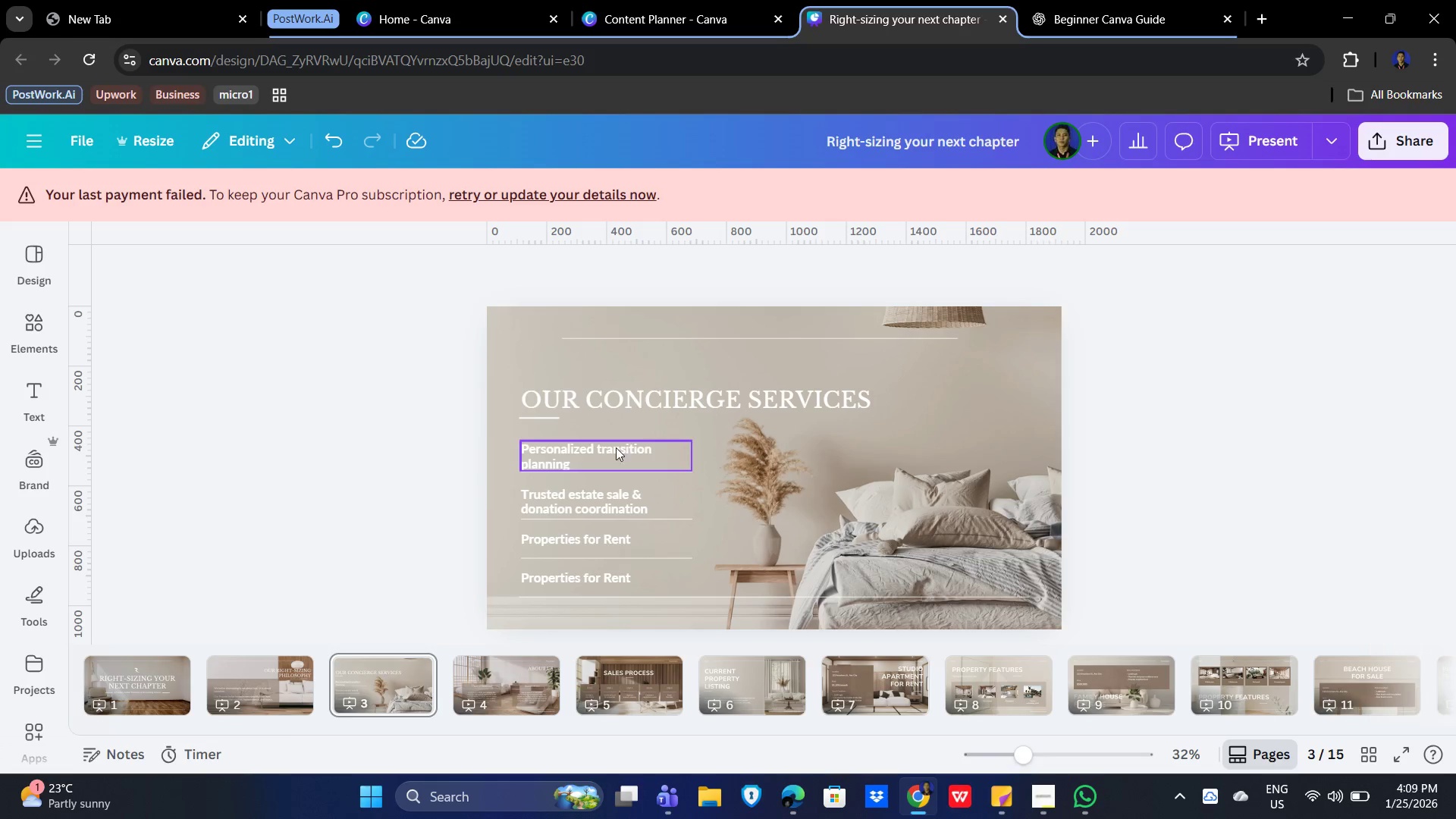 
left_click([590, 440])
 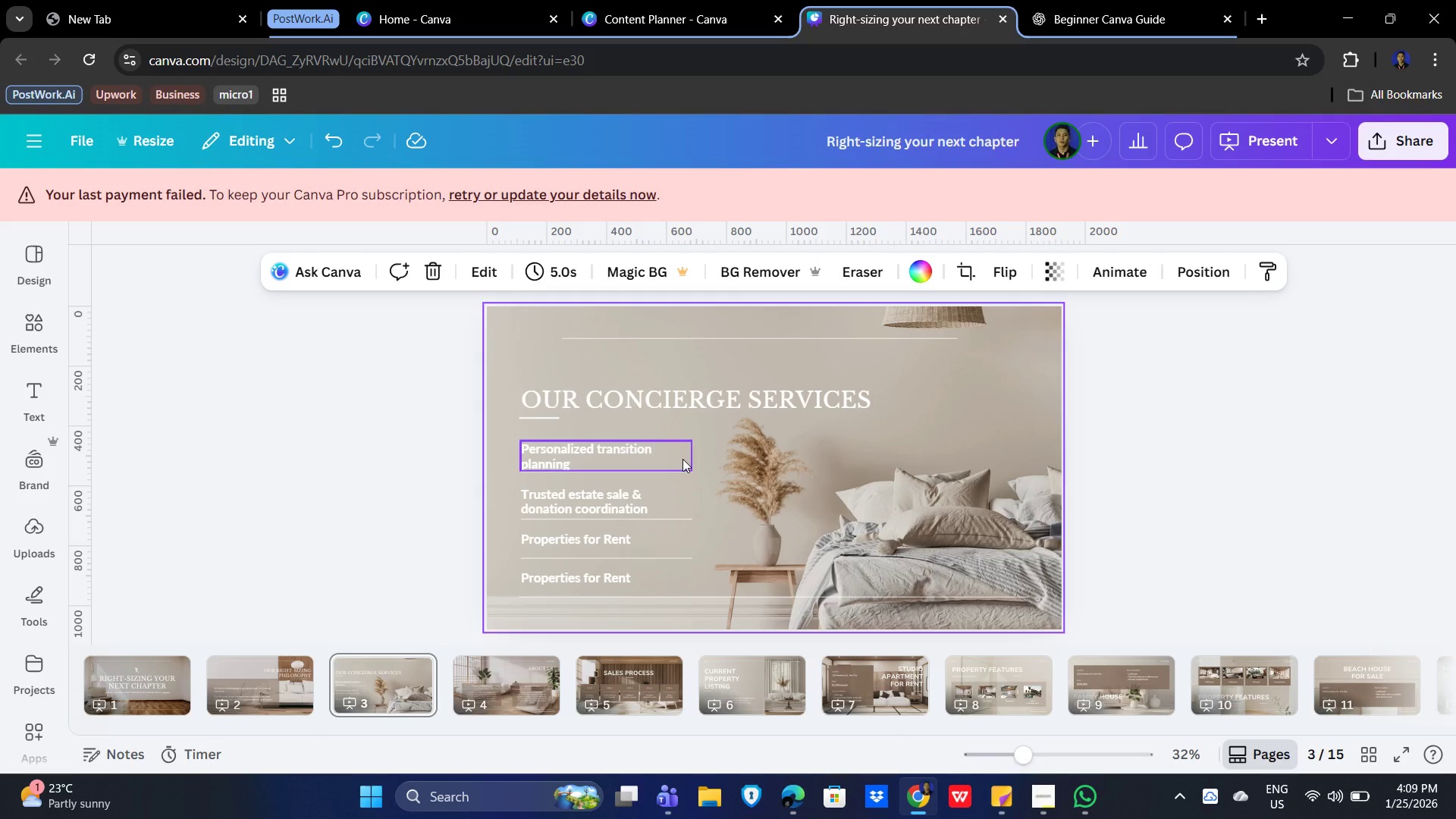 
left_click([682, 459])
 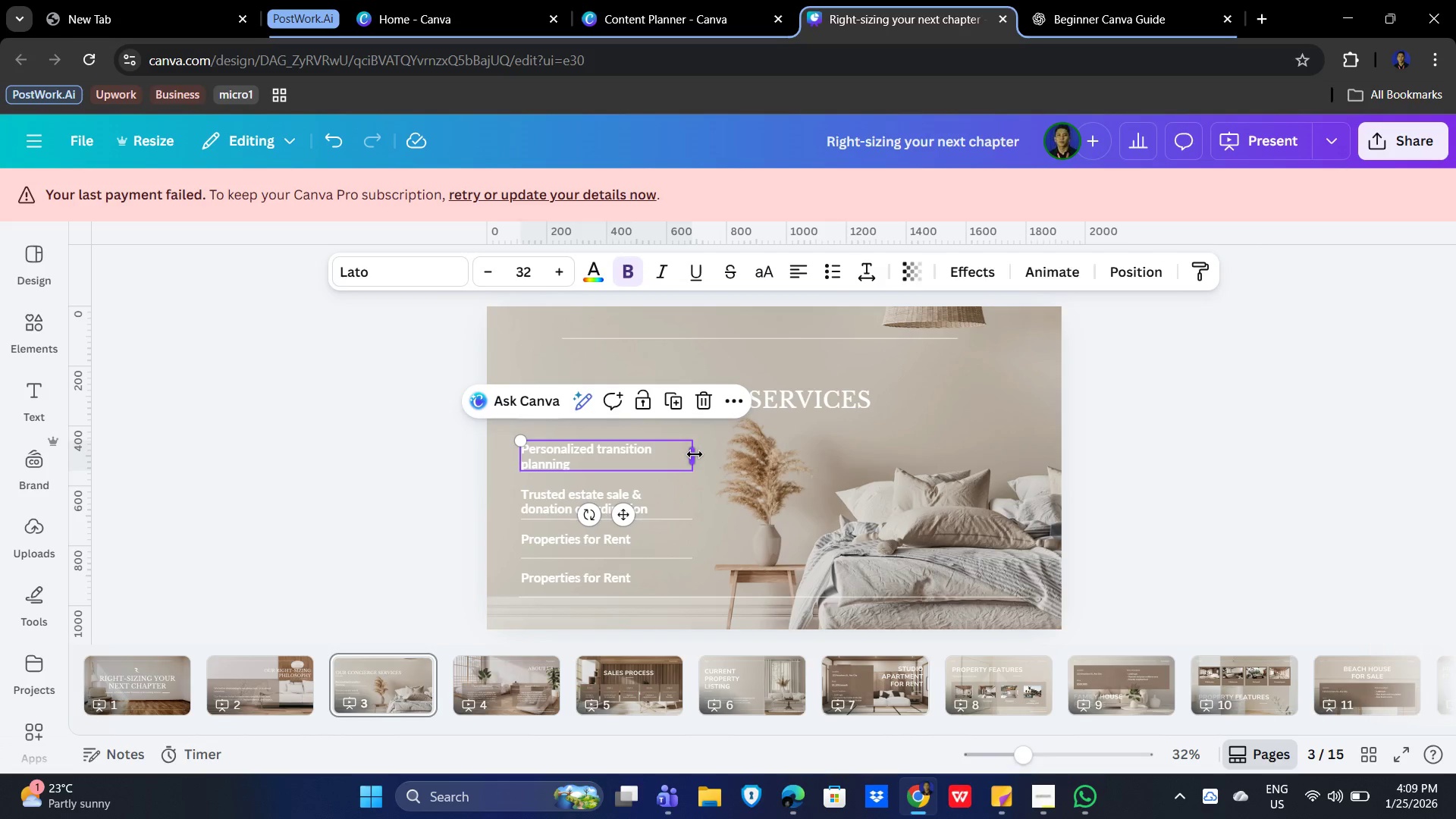 
left_click_drag(start_coordinate=[695, 454], to_coordinate=[673, 451])
 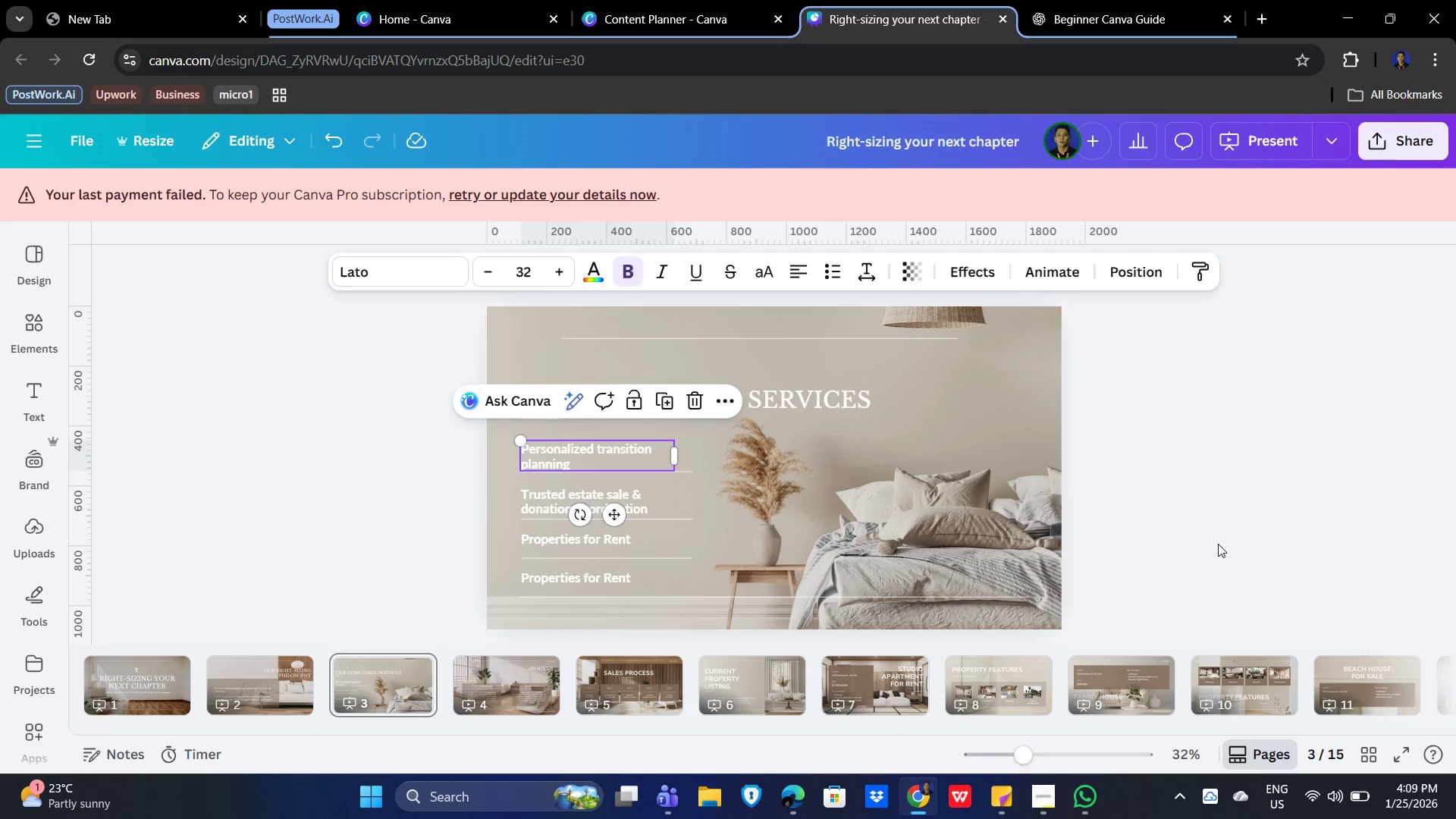 
left_click([1218, 544])
 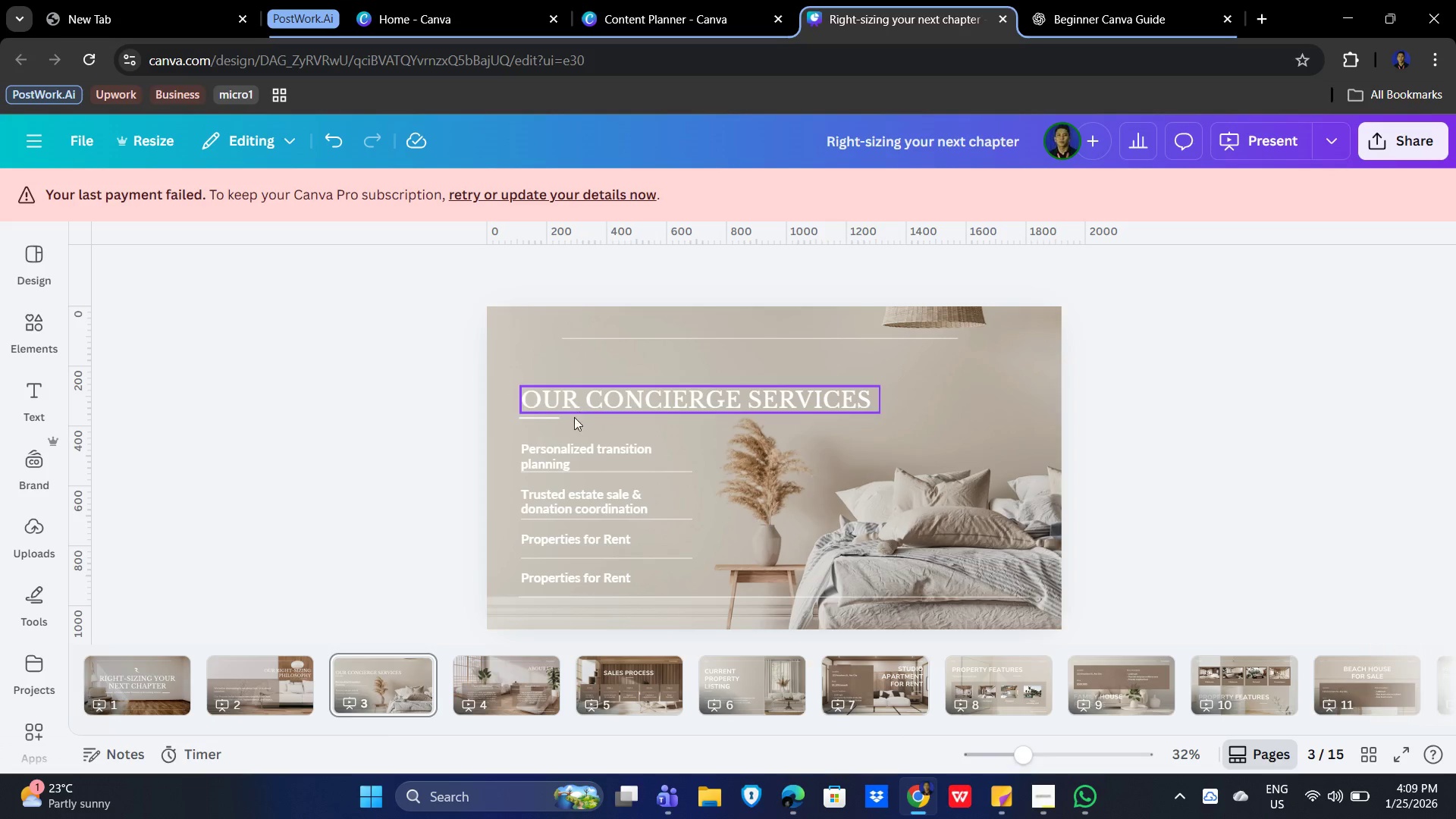 
left_click([576, 455])
 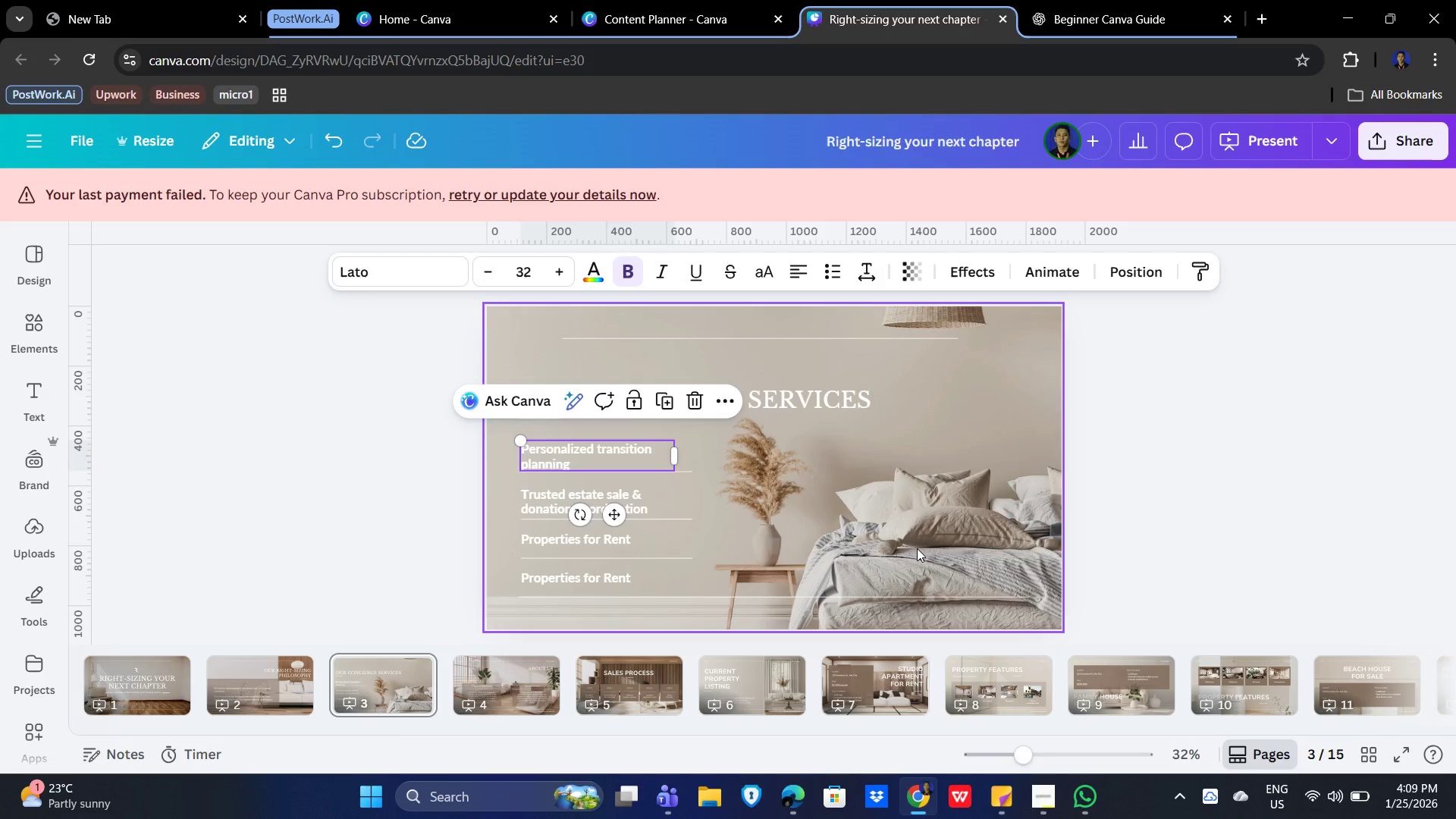 
key(ArrowUp)
 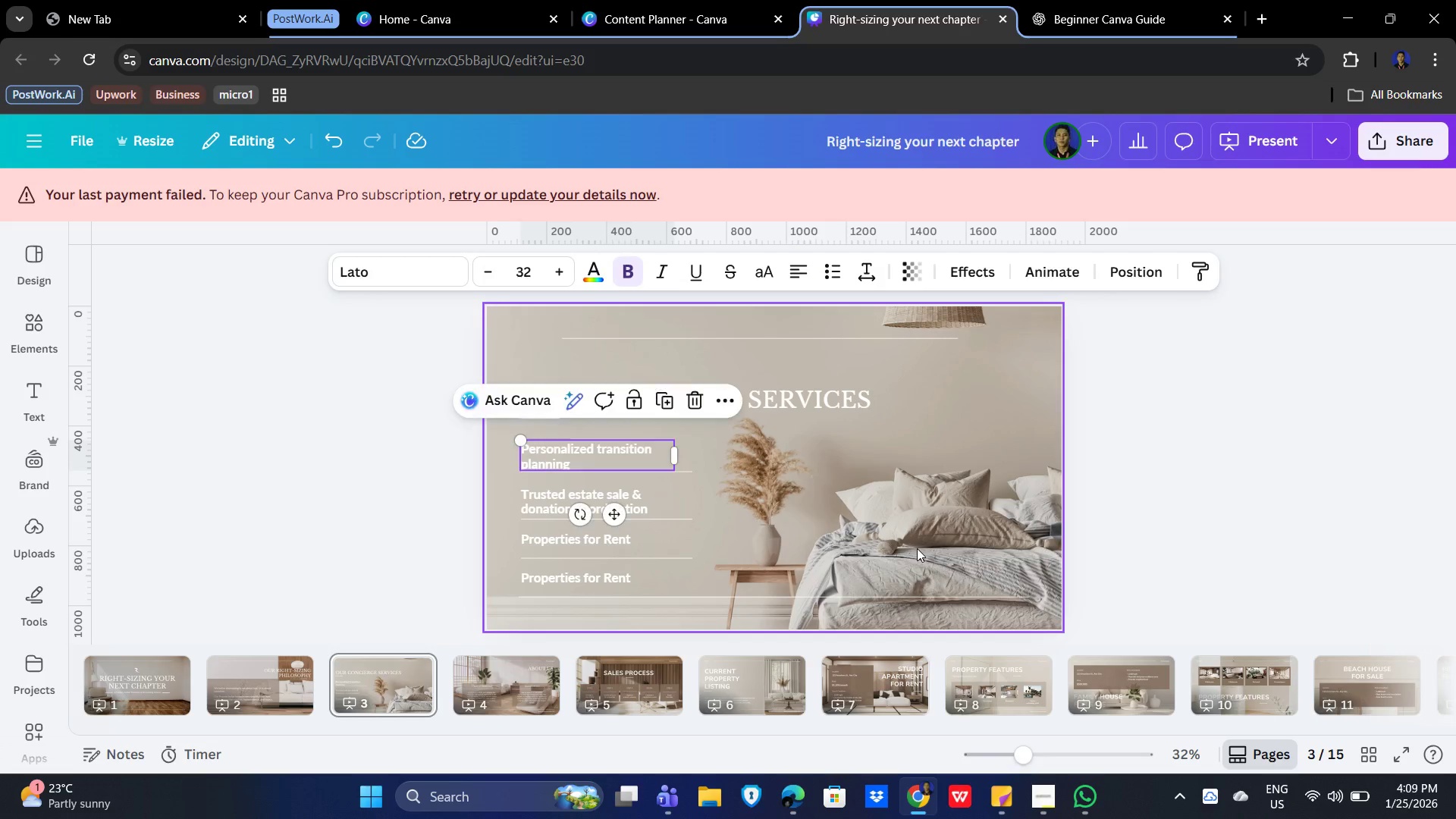 
key(ArrowUp)
 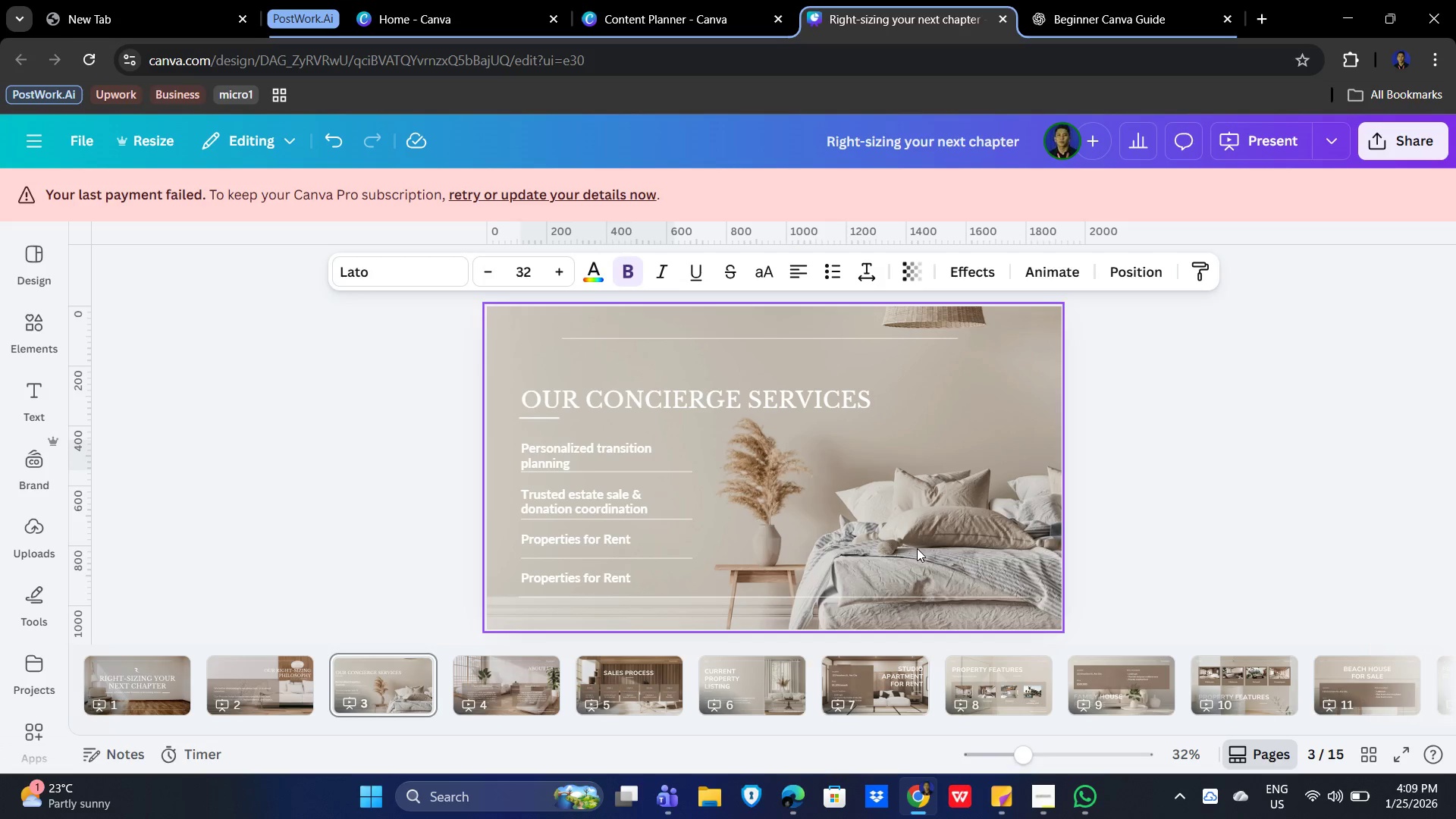 
key(ArrowUp)
 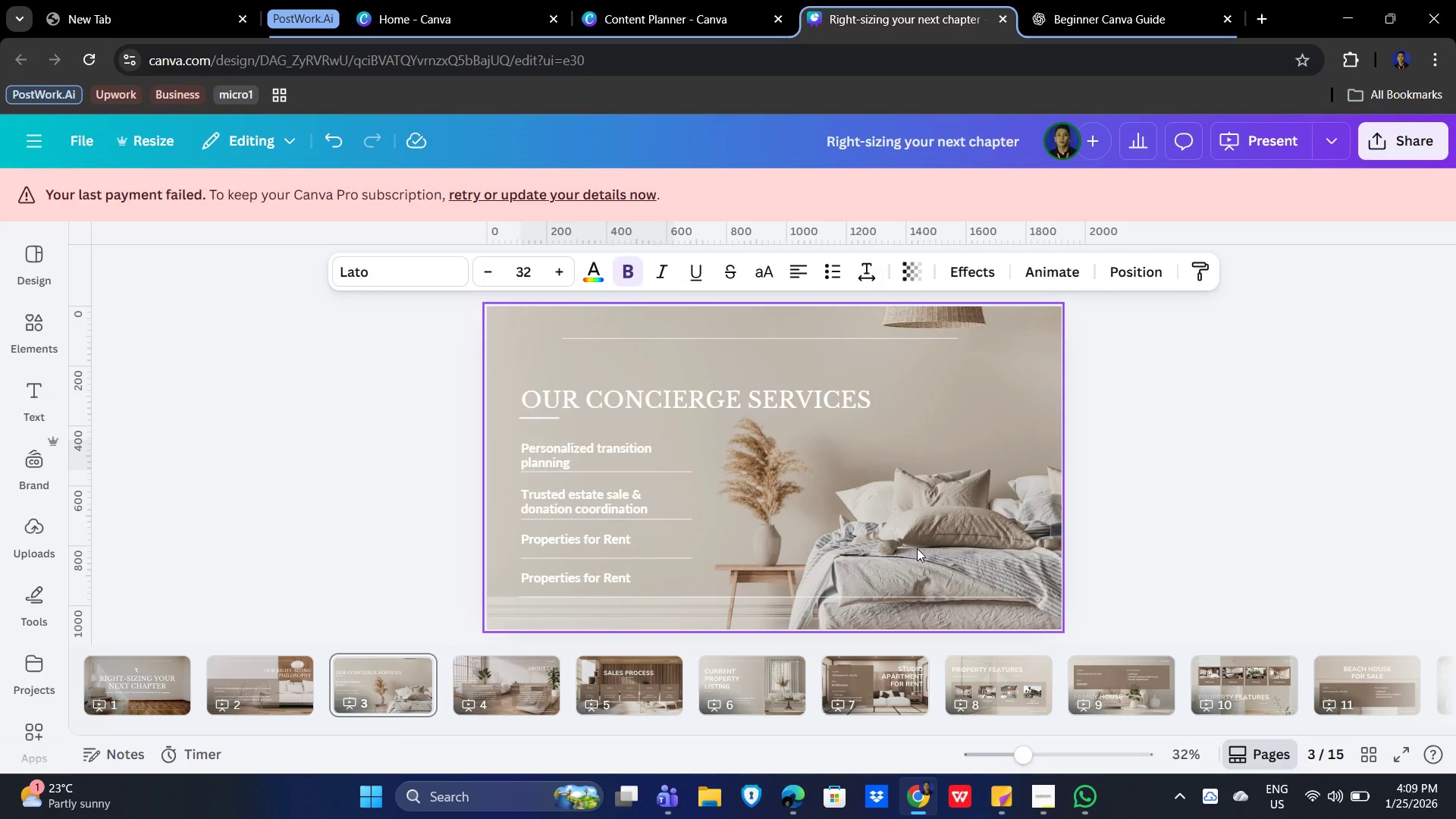 
key(ArrowUp)
 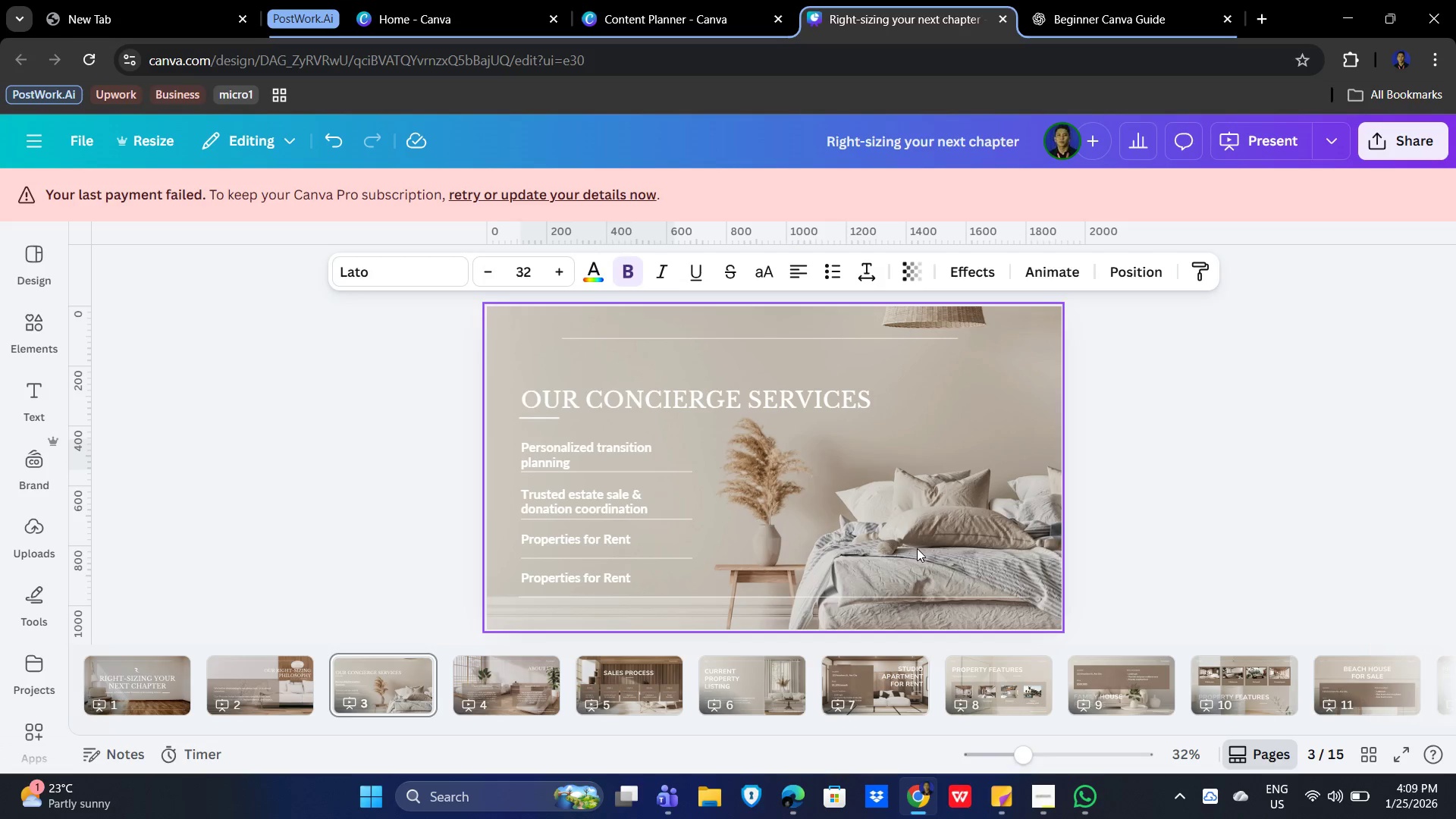 
key(ArrowUp)
 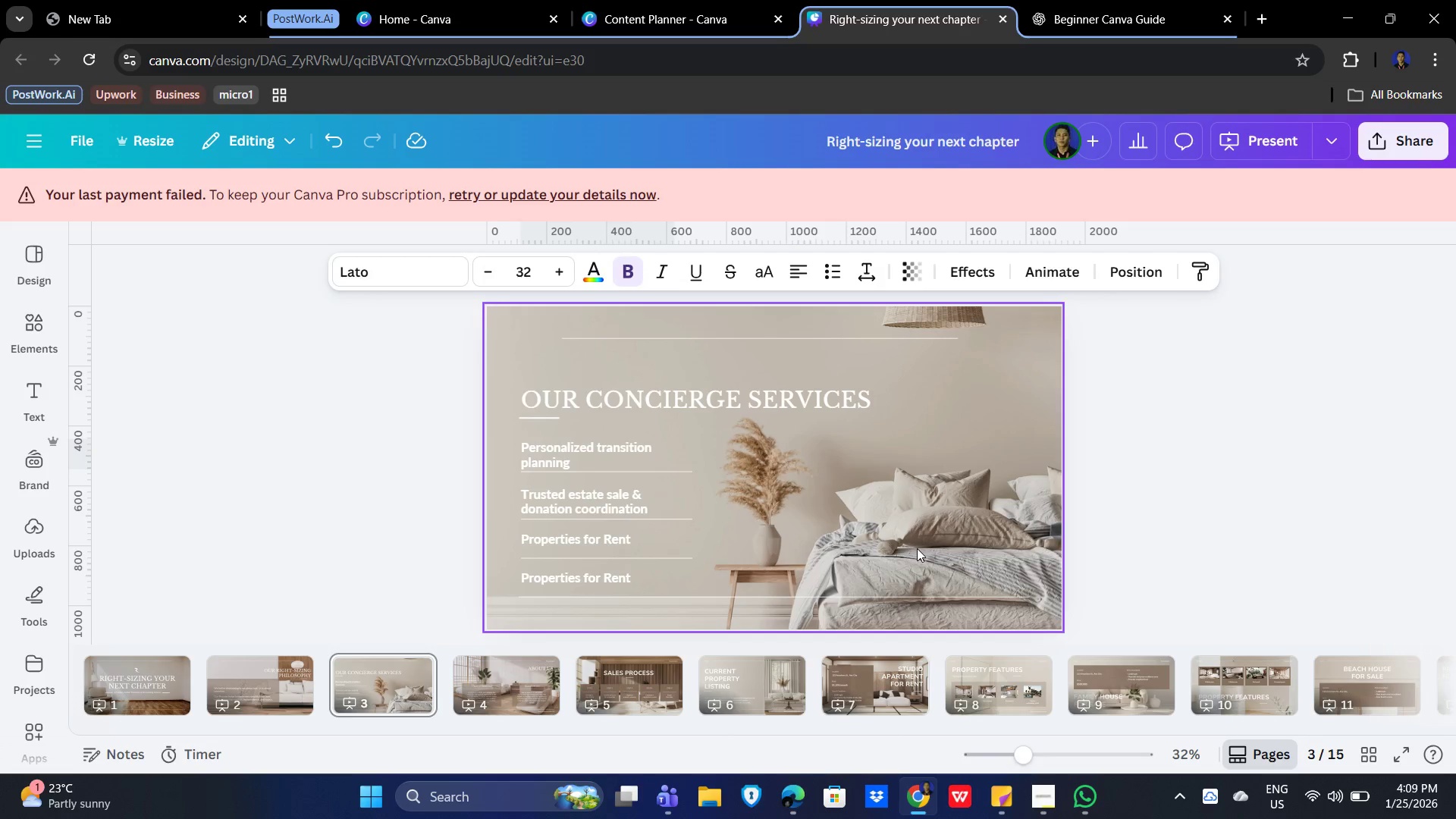 
key(ArrowUp)
 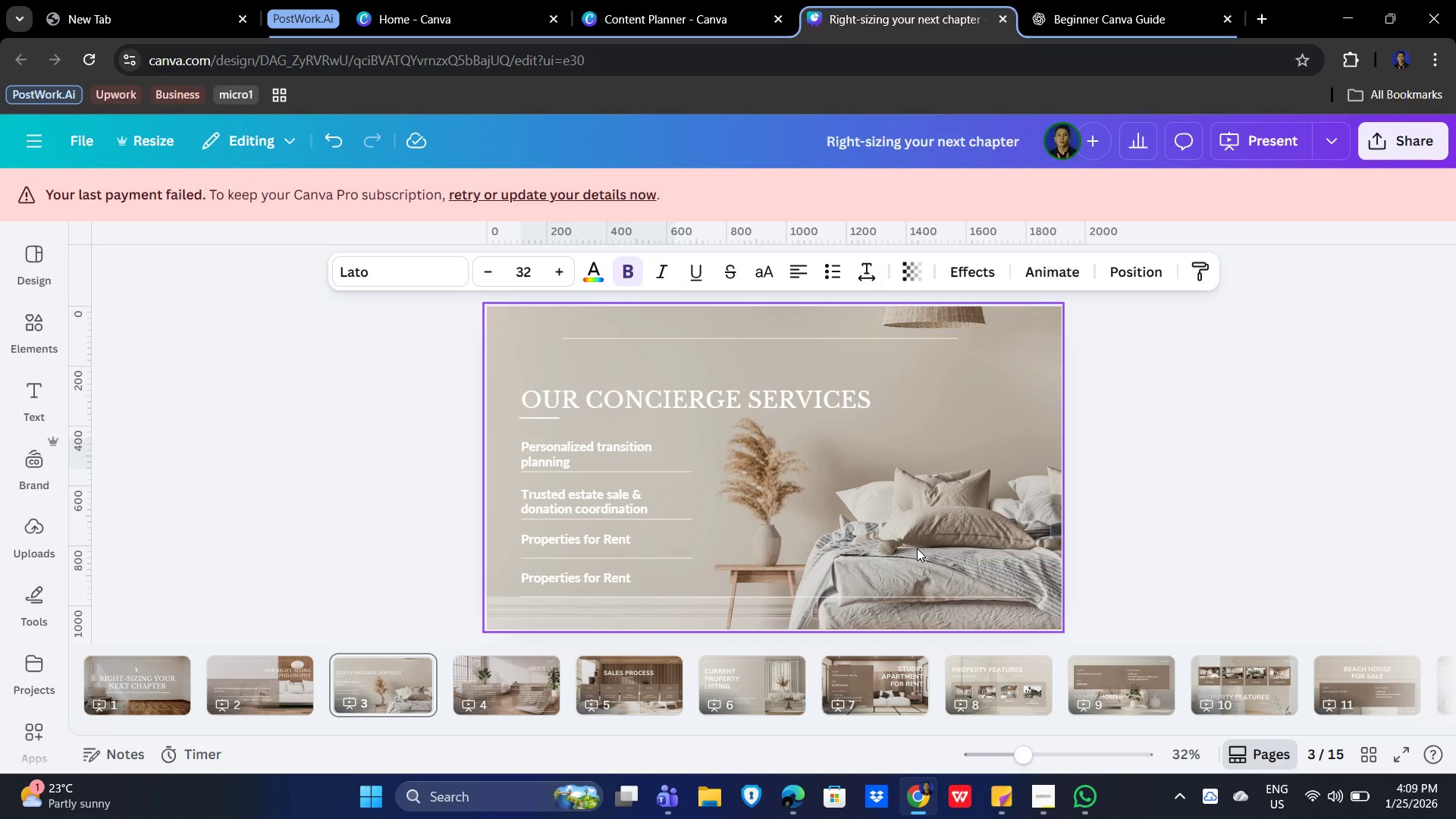 
key(ArrowUp)
 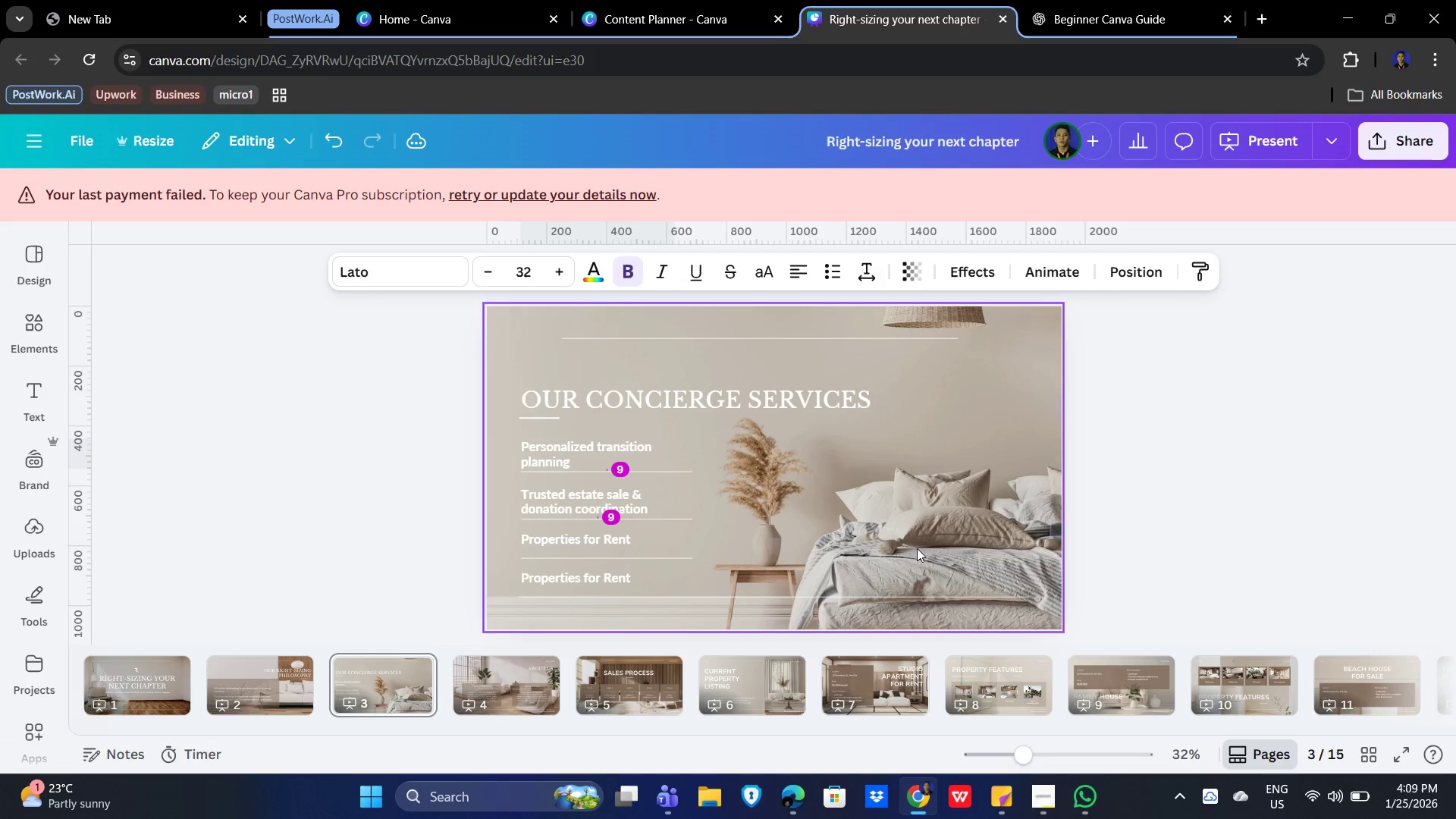 
key(ArrowUp)
 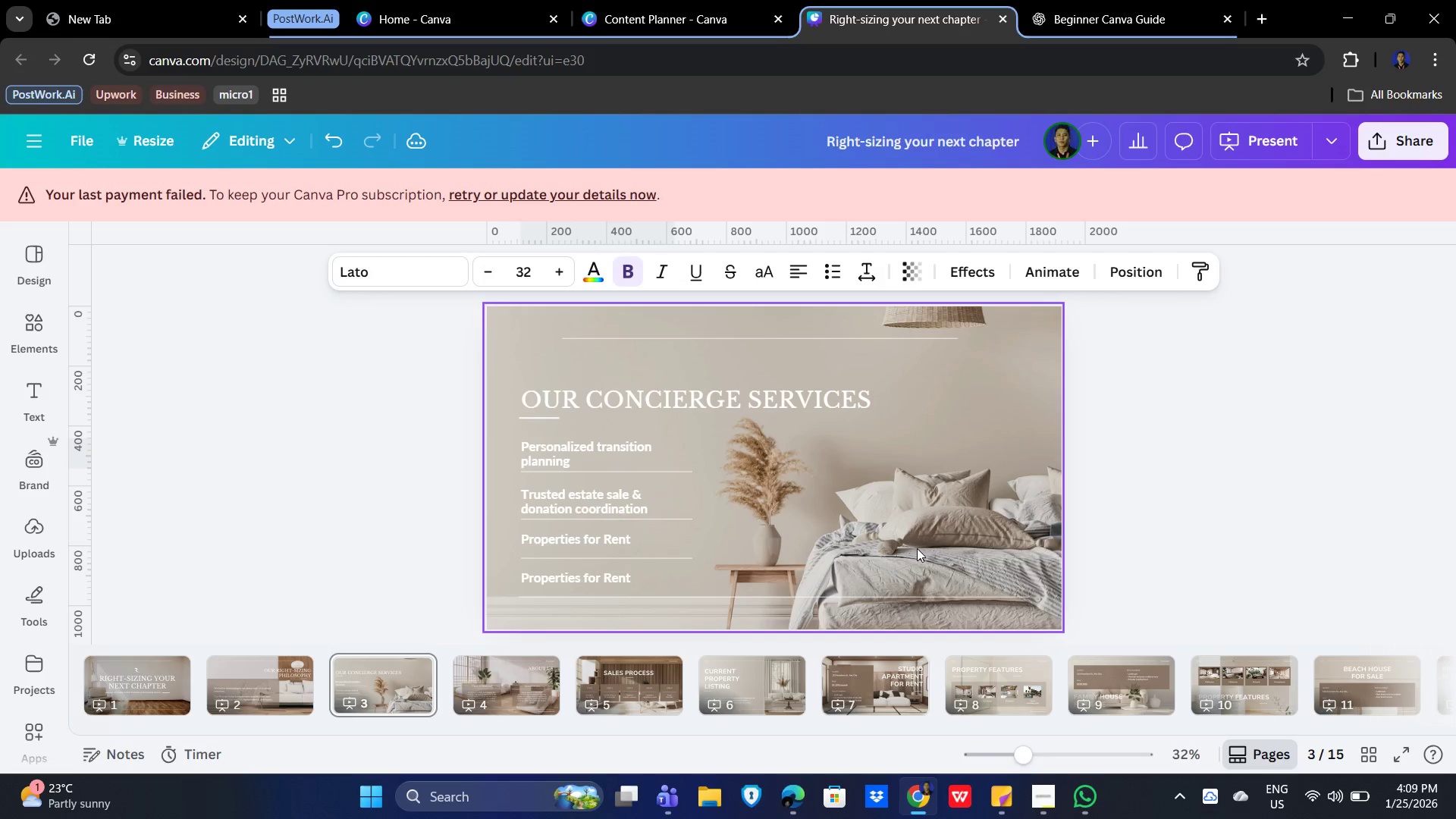 
key(ArrowUp)
 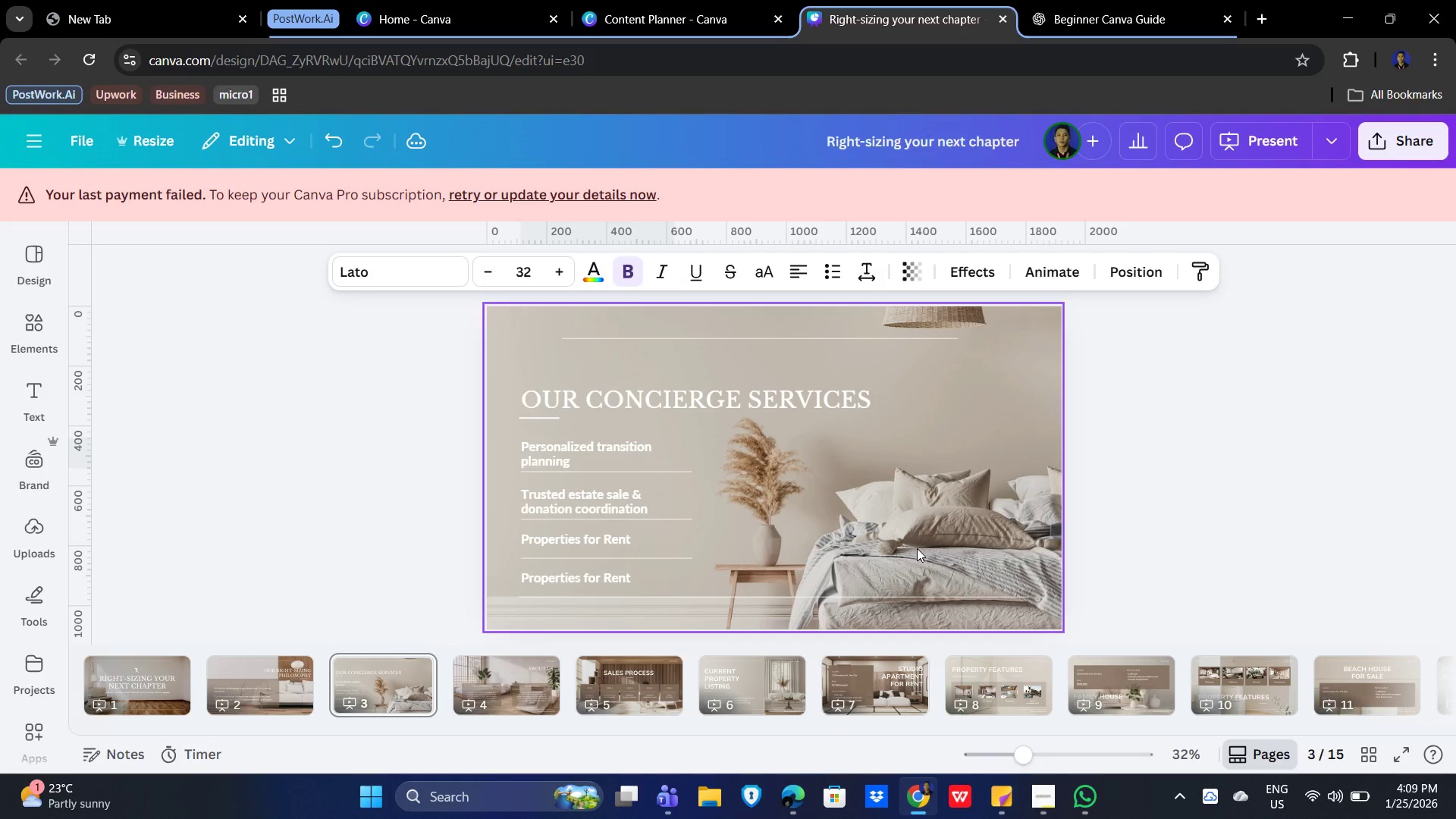 
key(ArrowUp)
 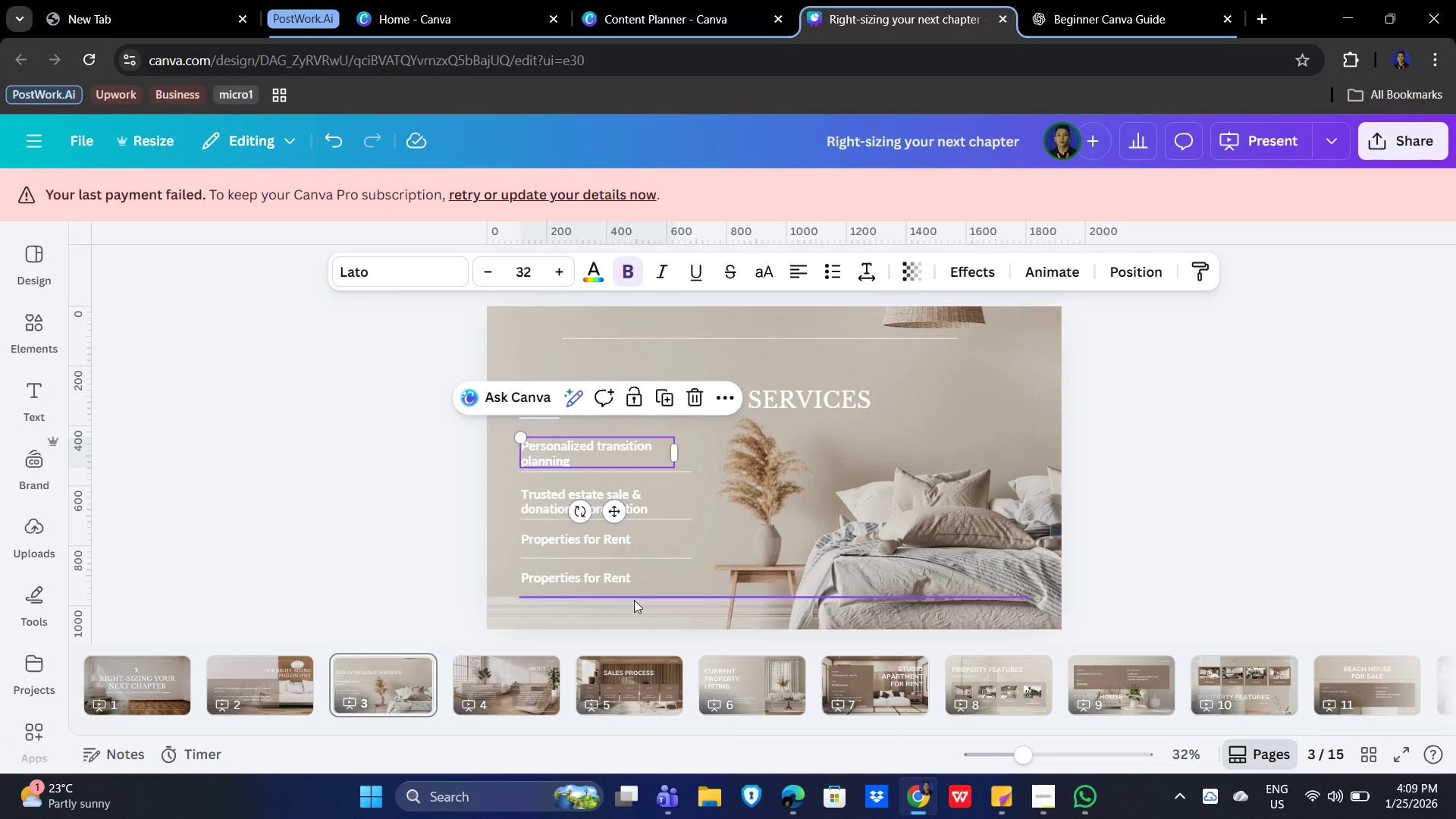 
left_click([426, 558])
 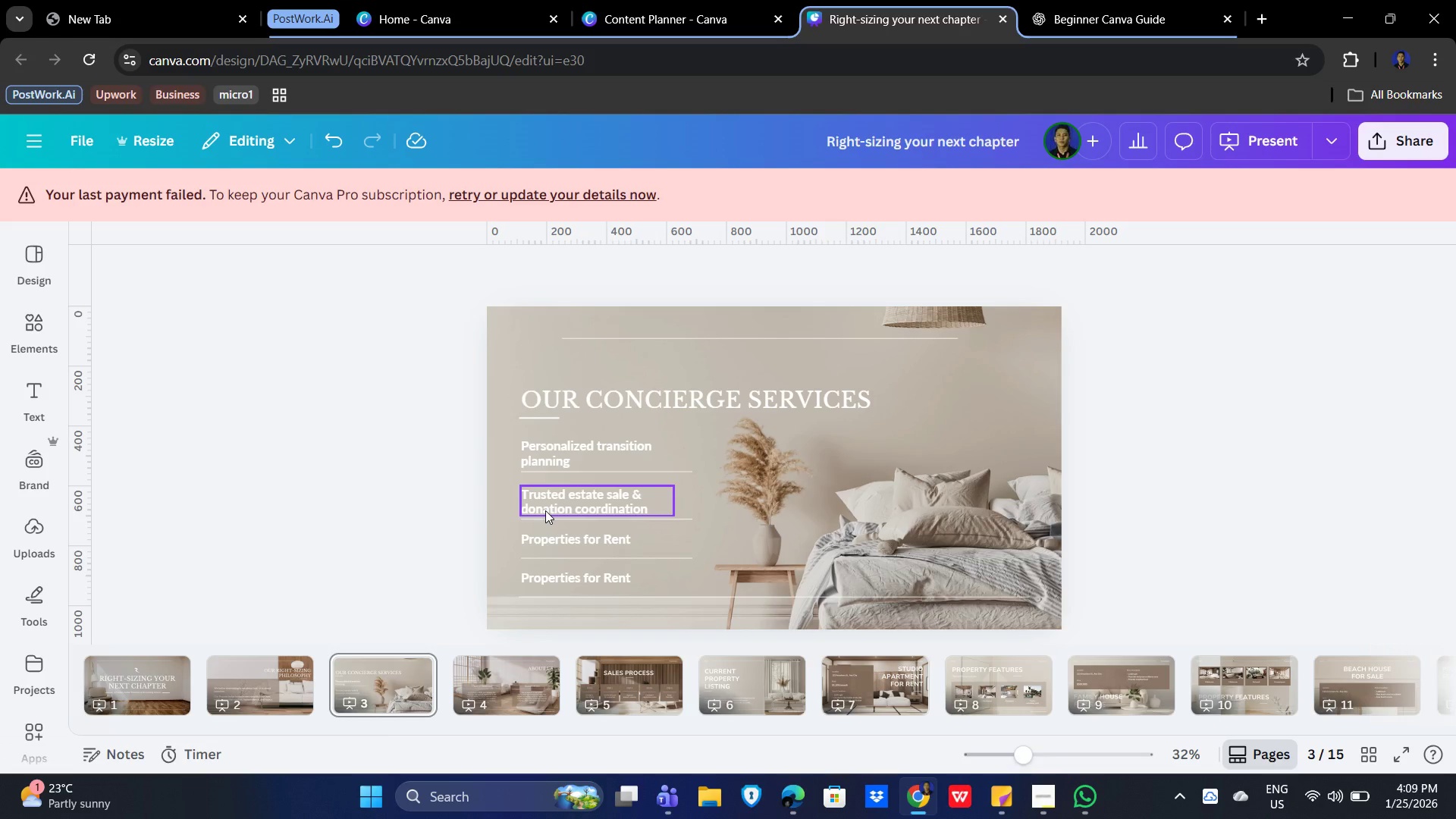 
left_click([560, 449])
 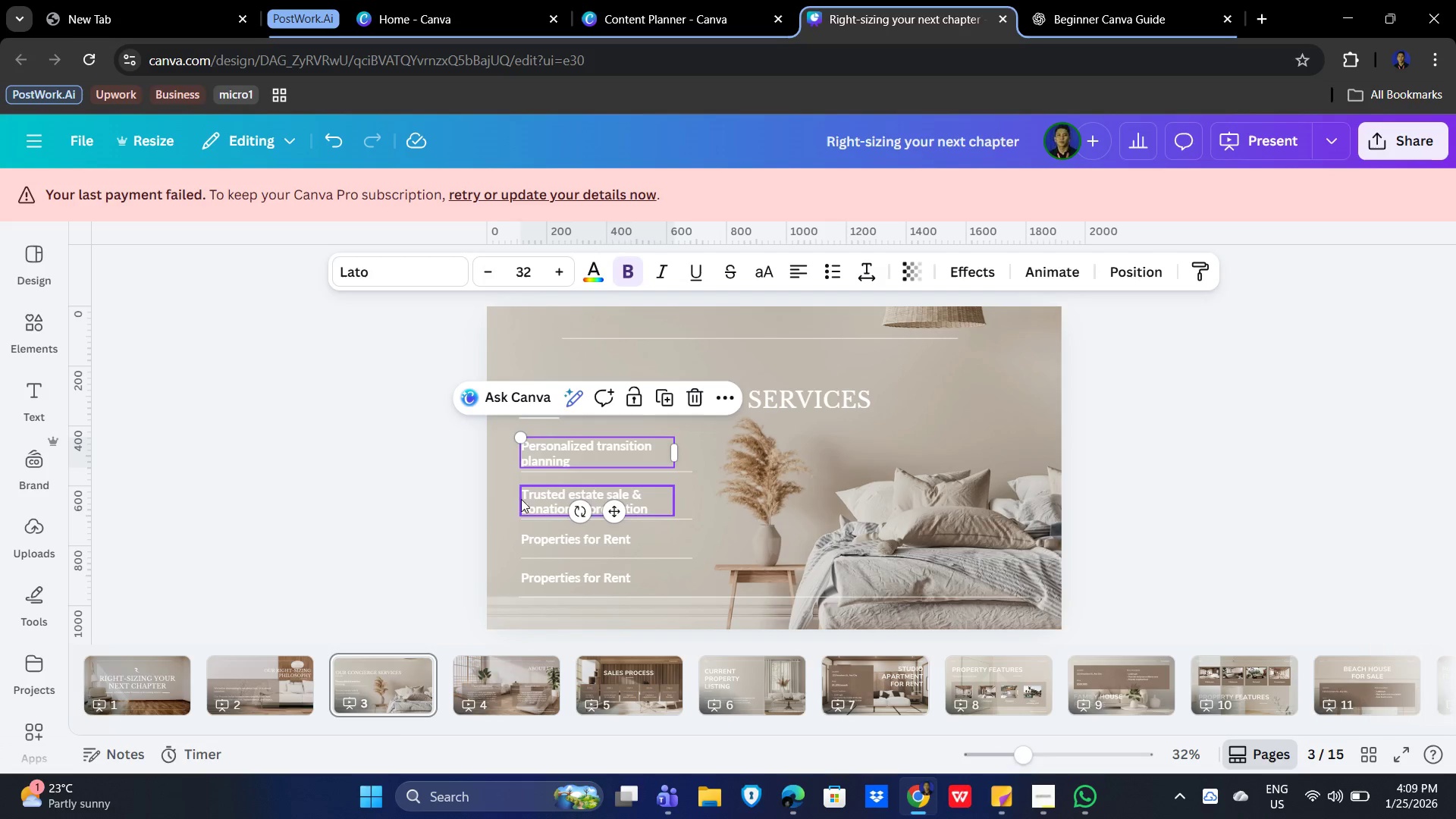 
left_click([544, 512])
 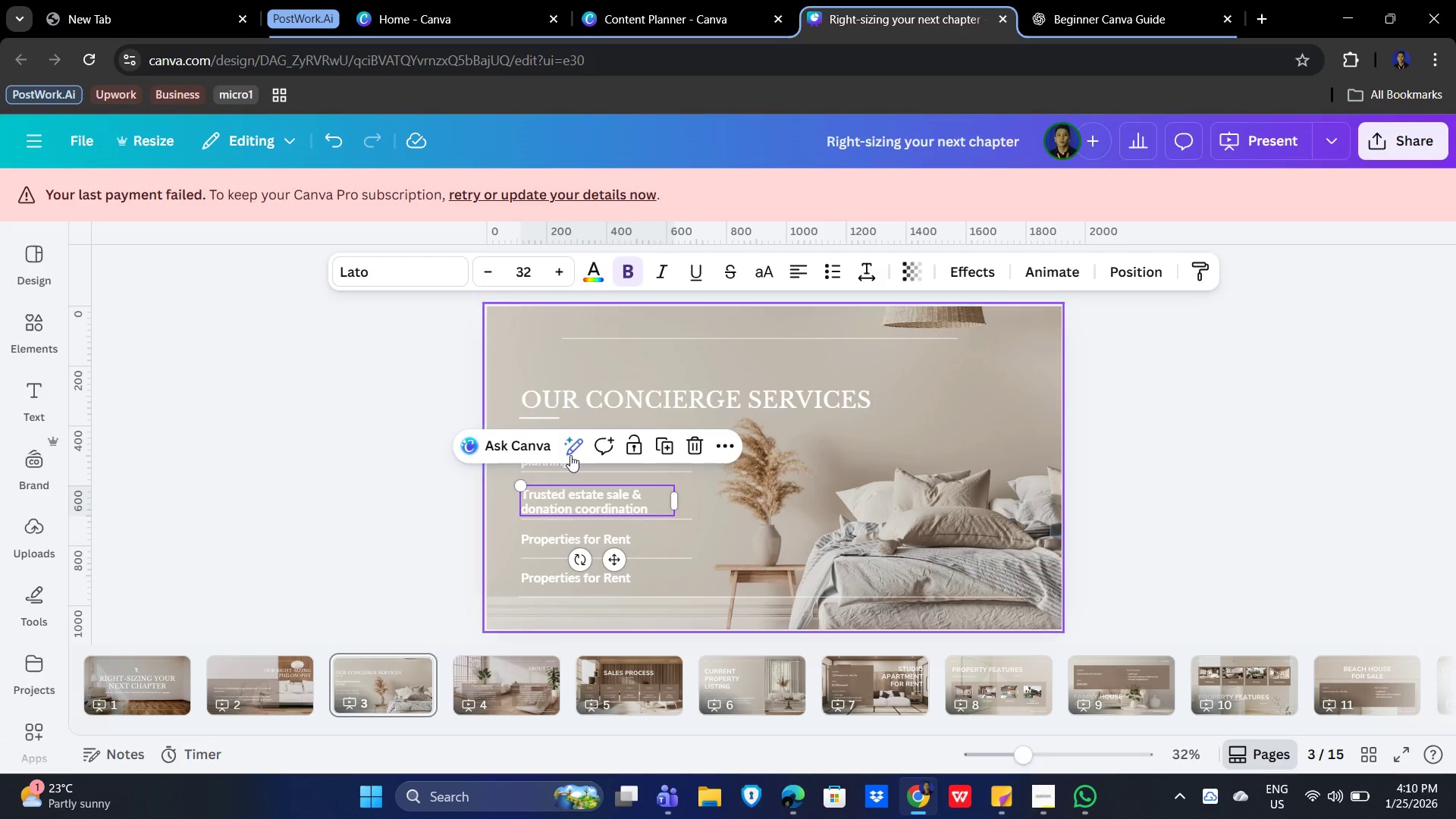 
left_click([1359, 534])
 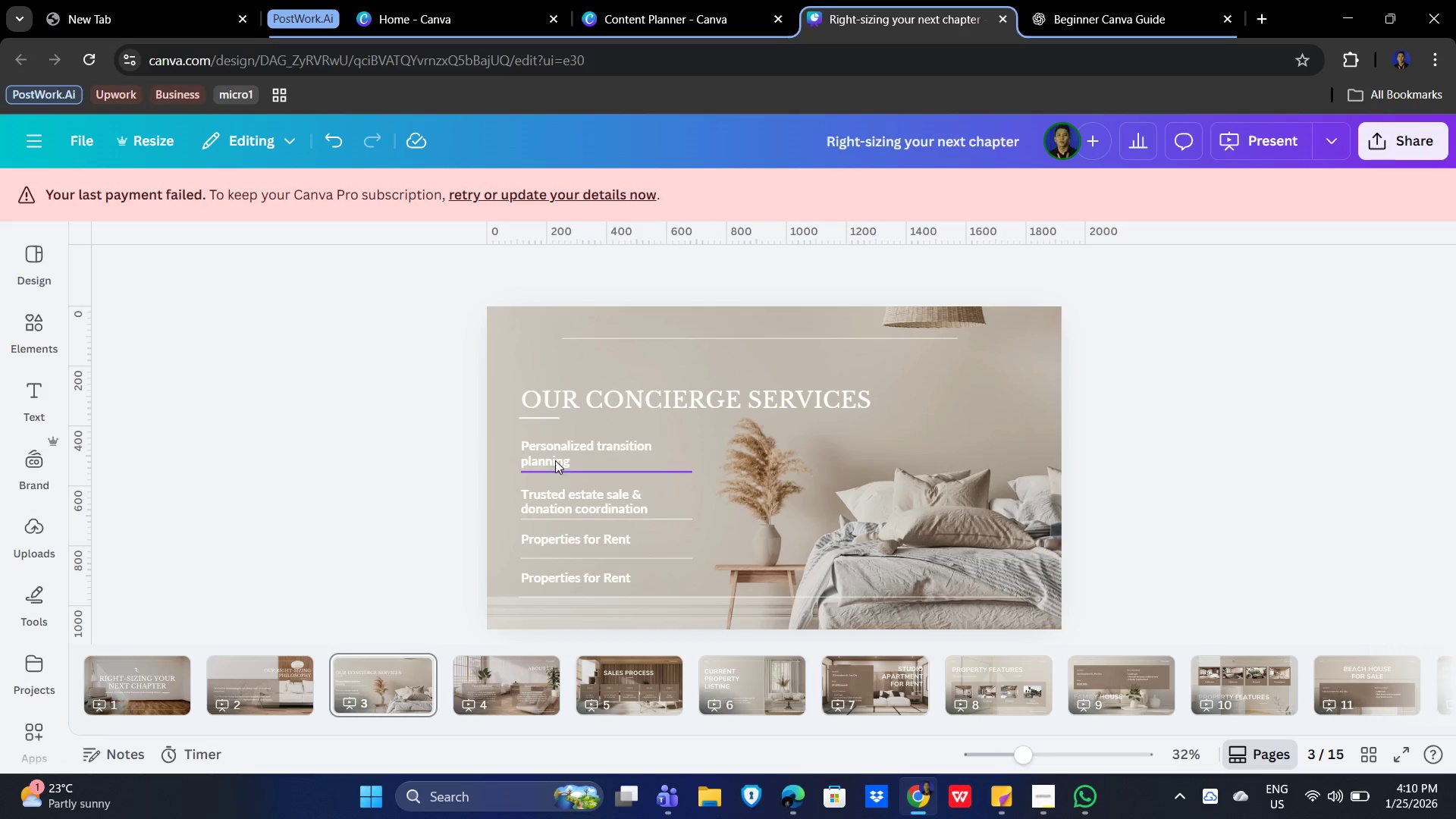 
left_click([557, 453])
 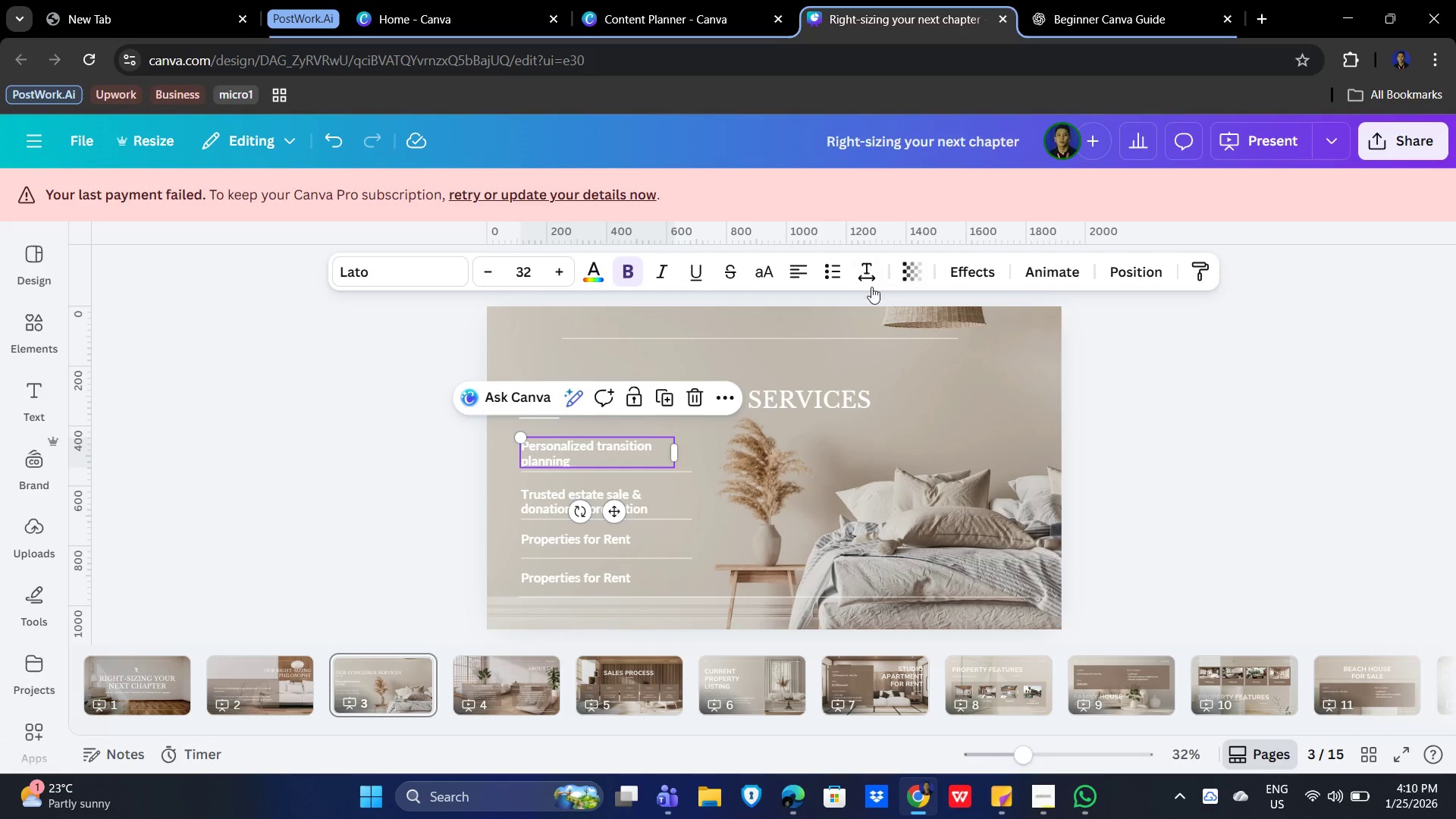 
left_click([863, 269])
 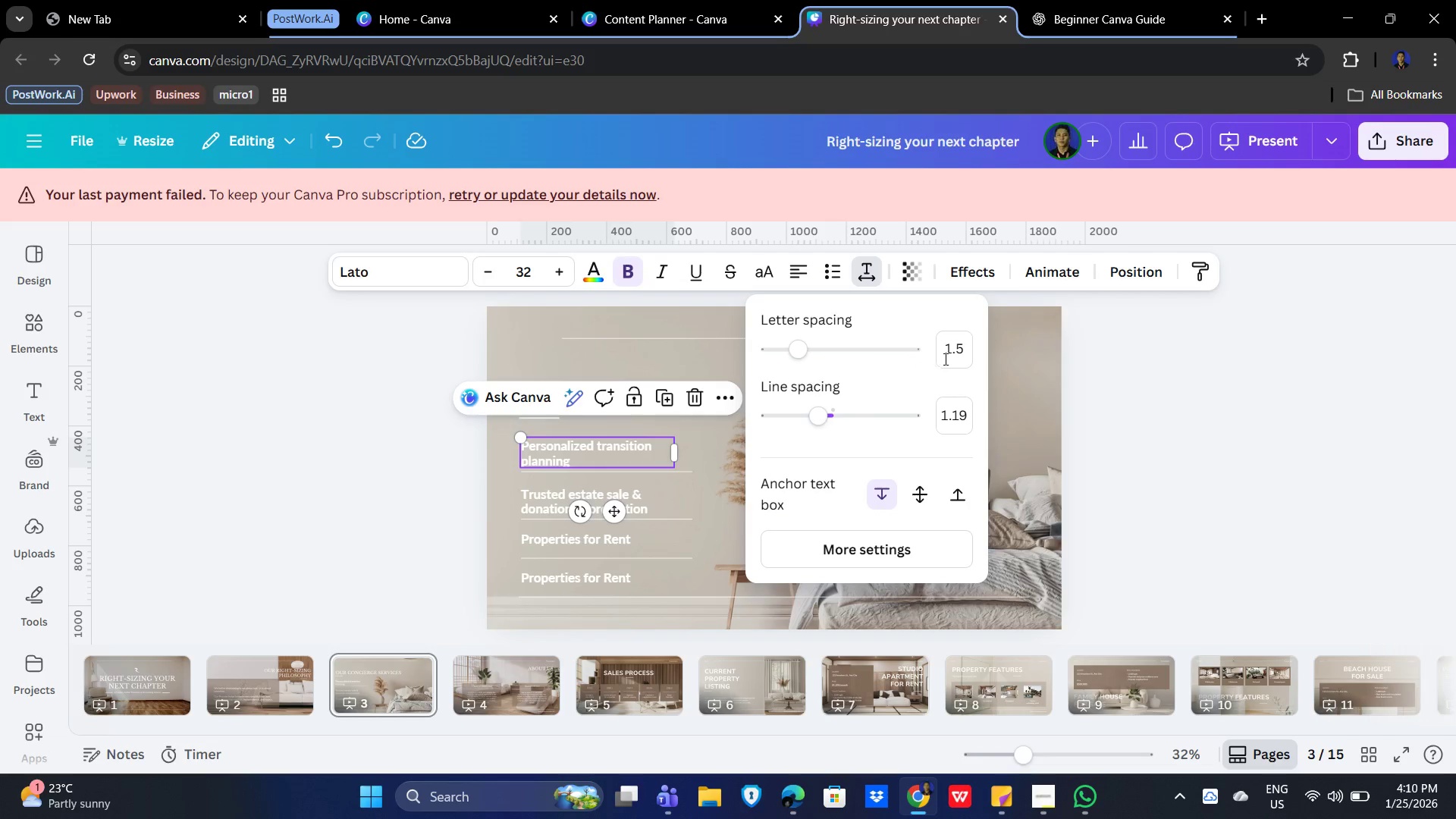 
left_click([964, 353])
 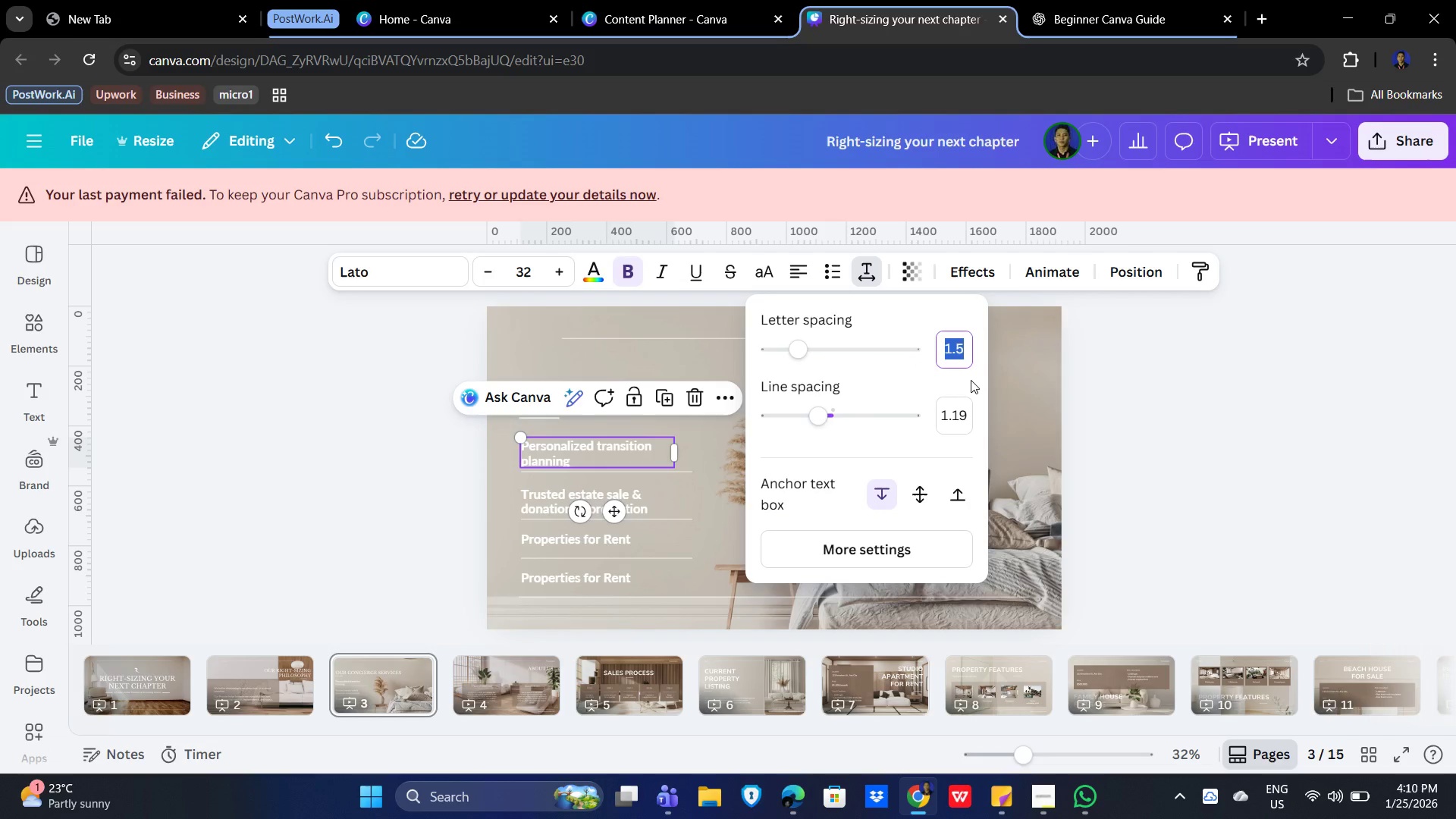 
key(Numpad2)
 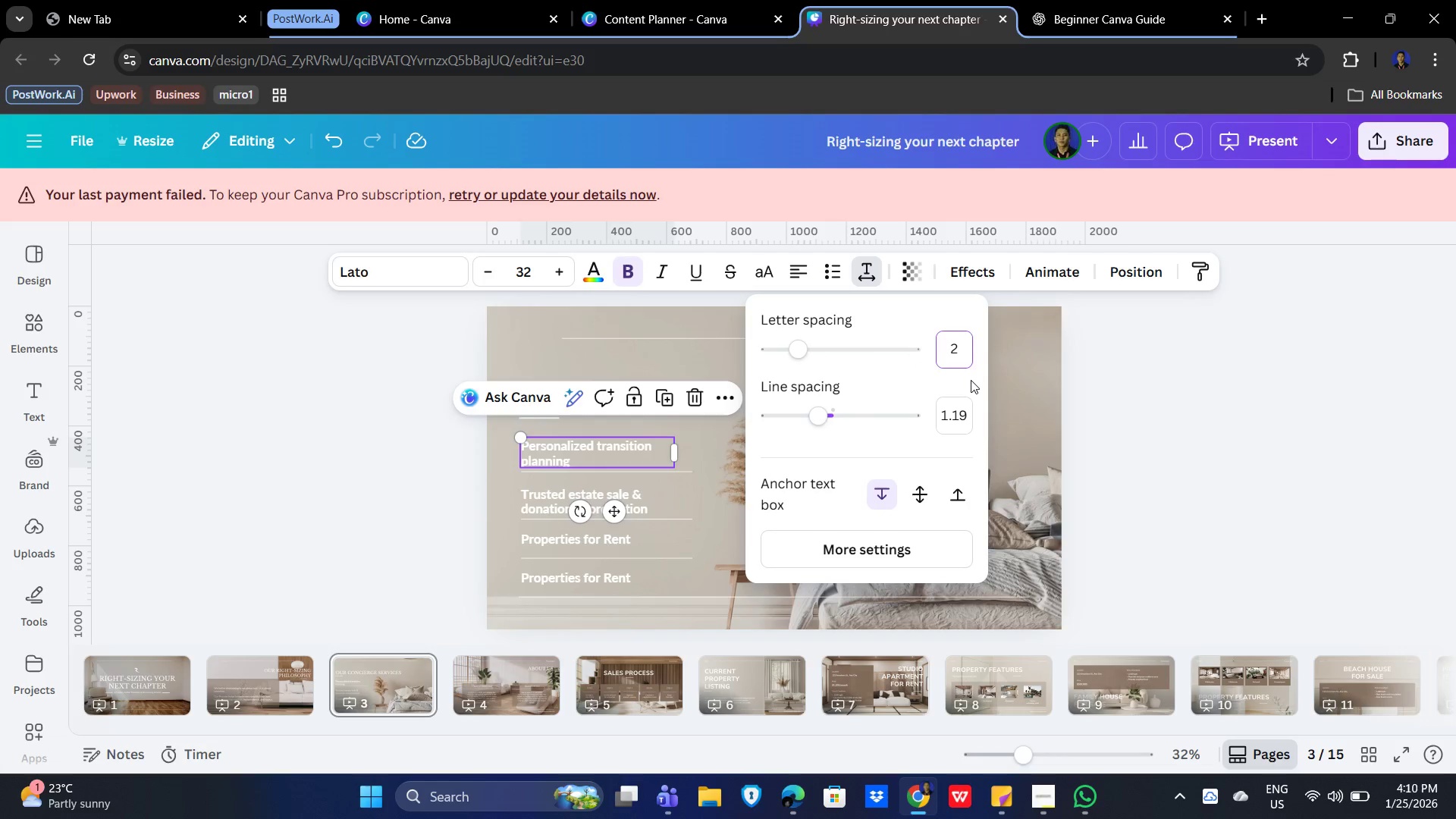 
key(NumpadEnter)
 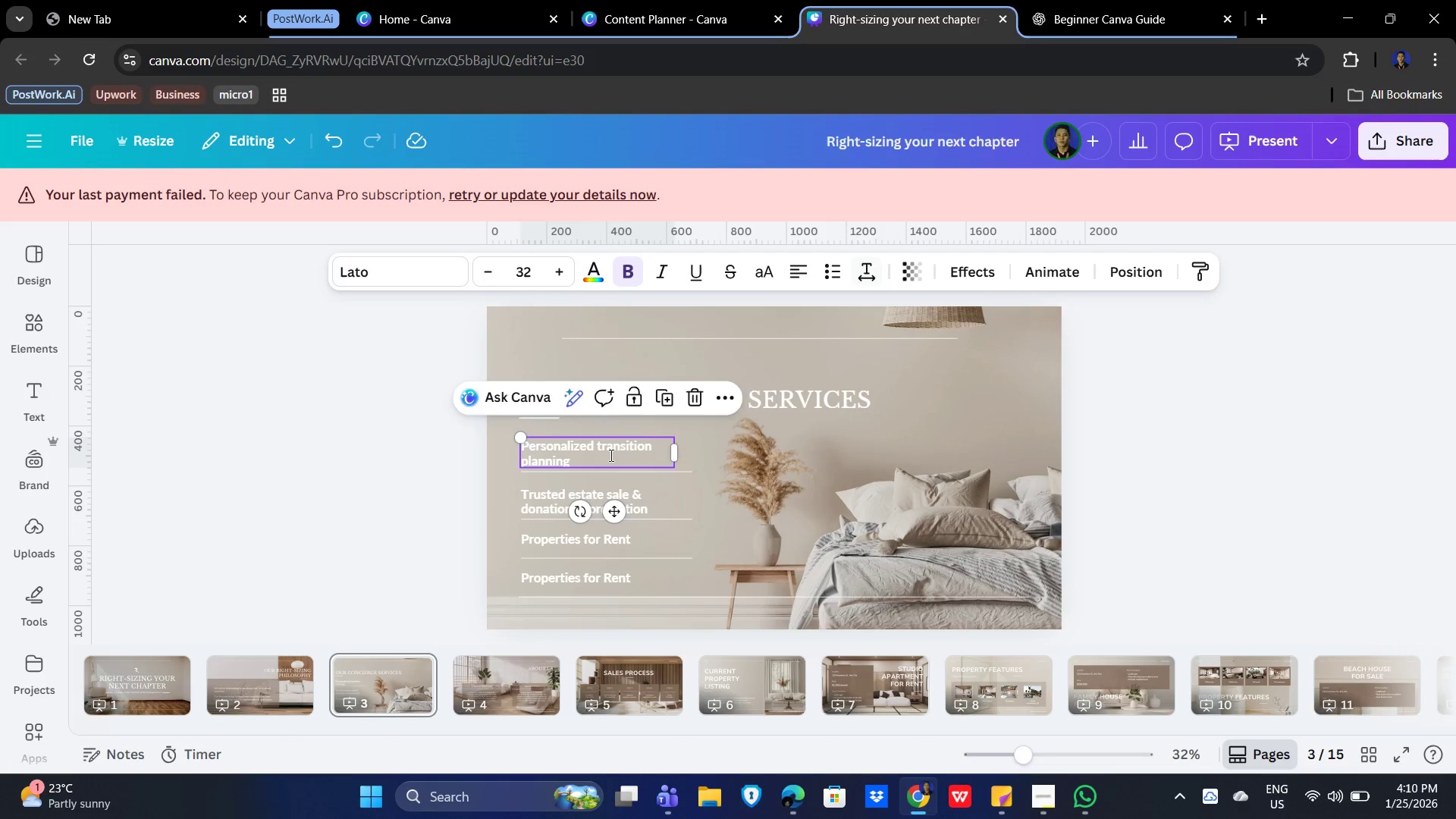 
left_click([610, 455])
 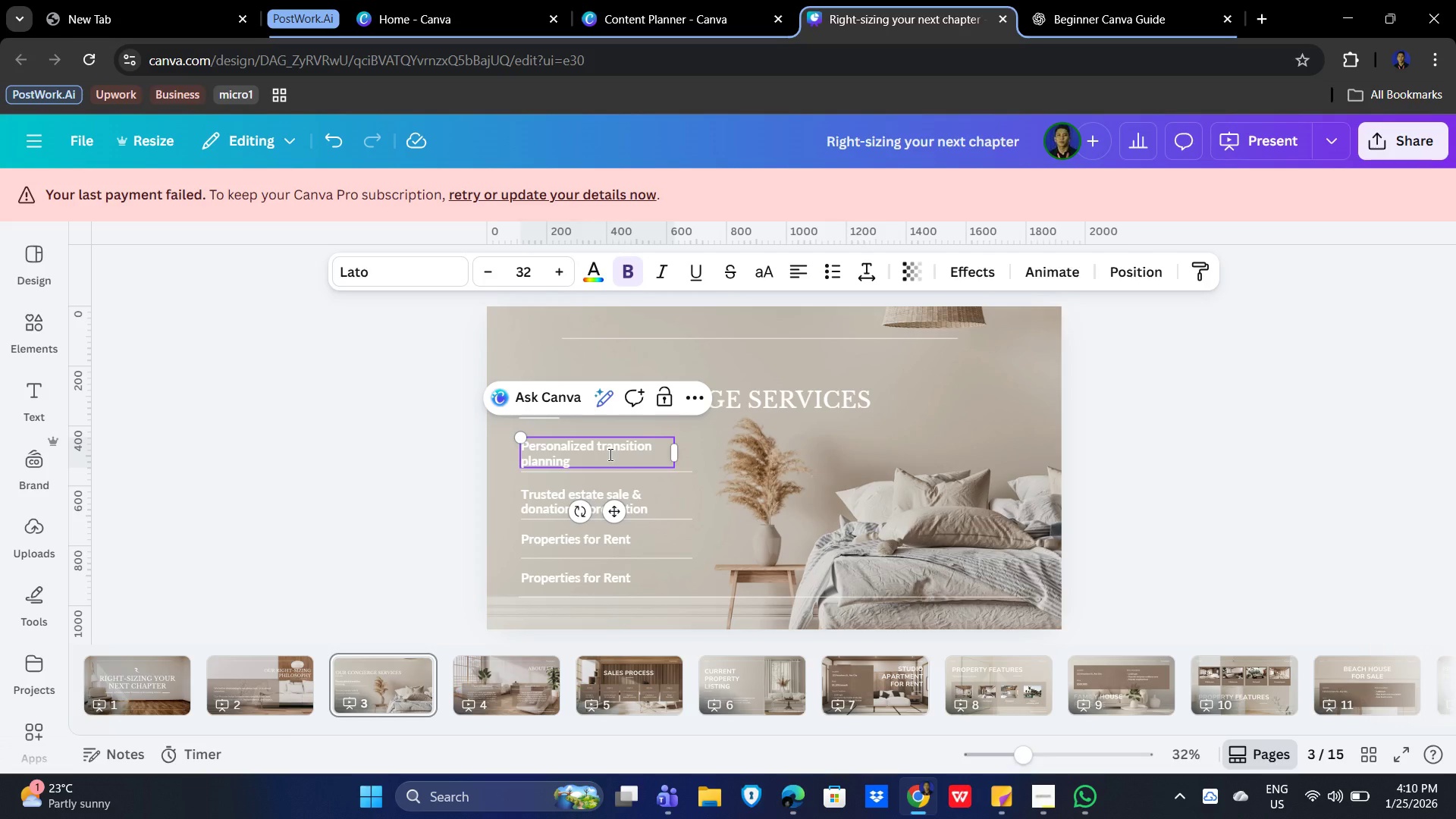 
key(Control+A)
 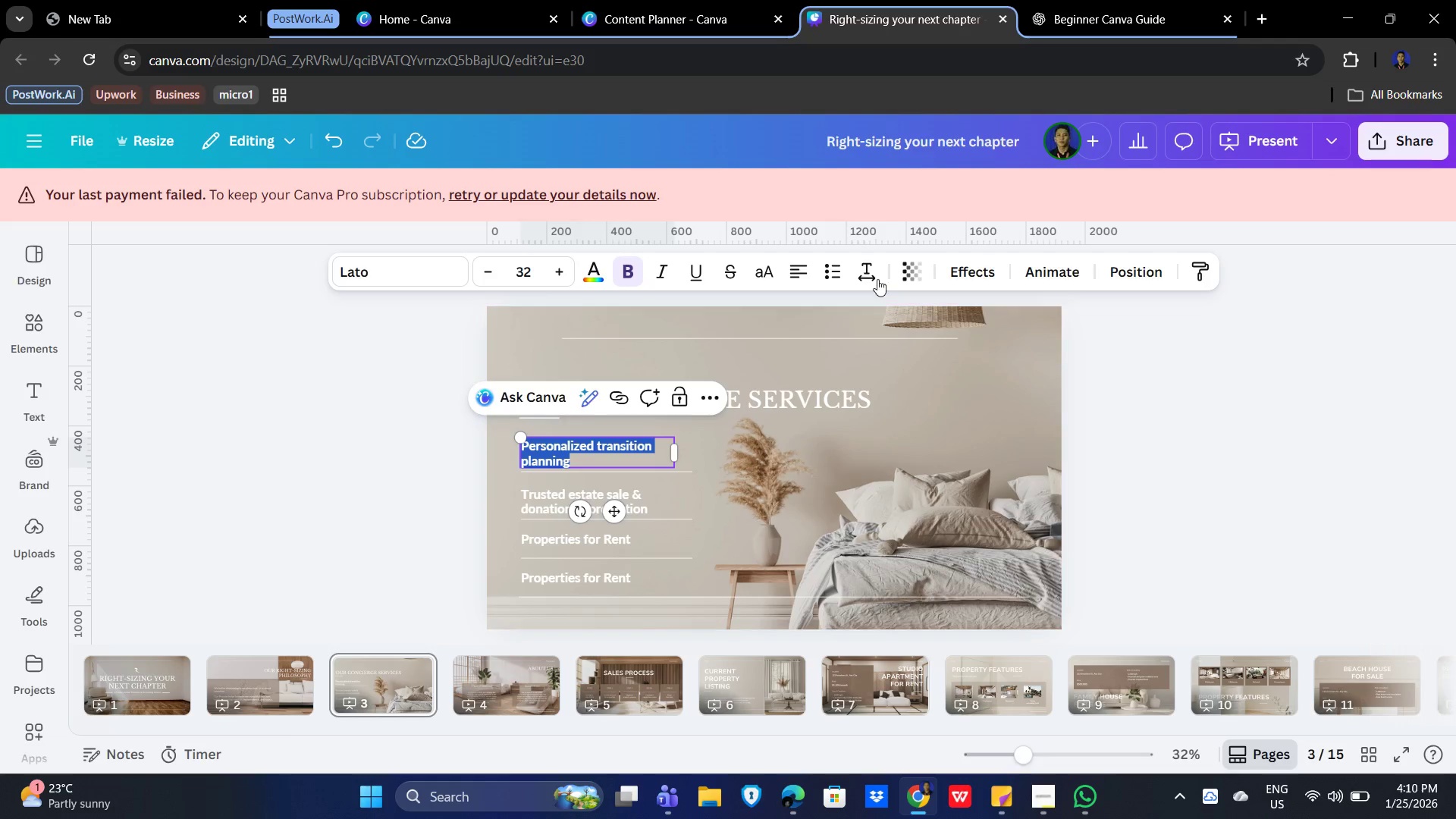 
left_click([873, 266])
 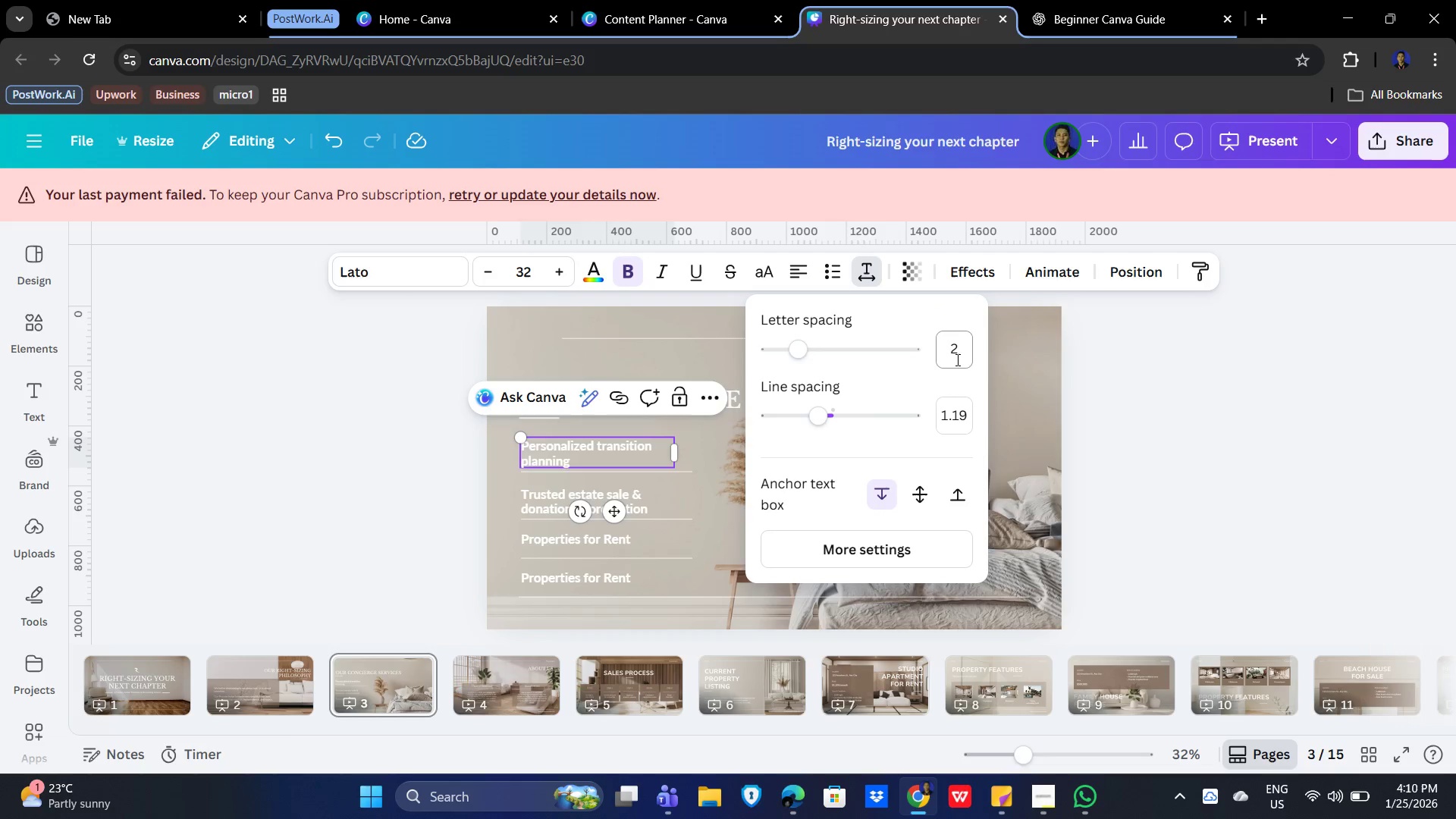 
left_click([951, 354])
 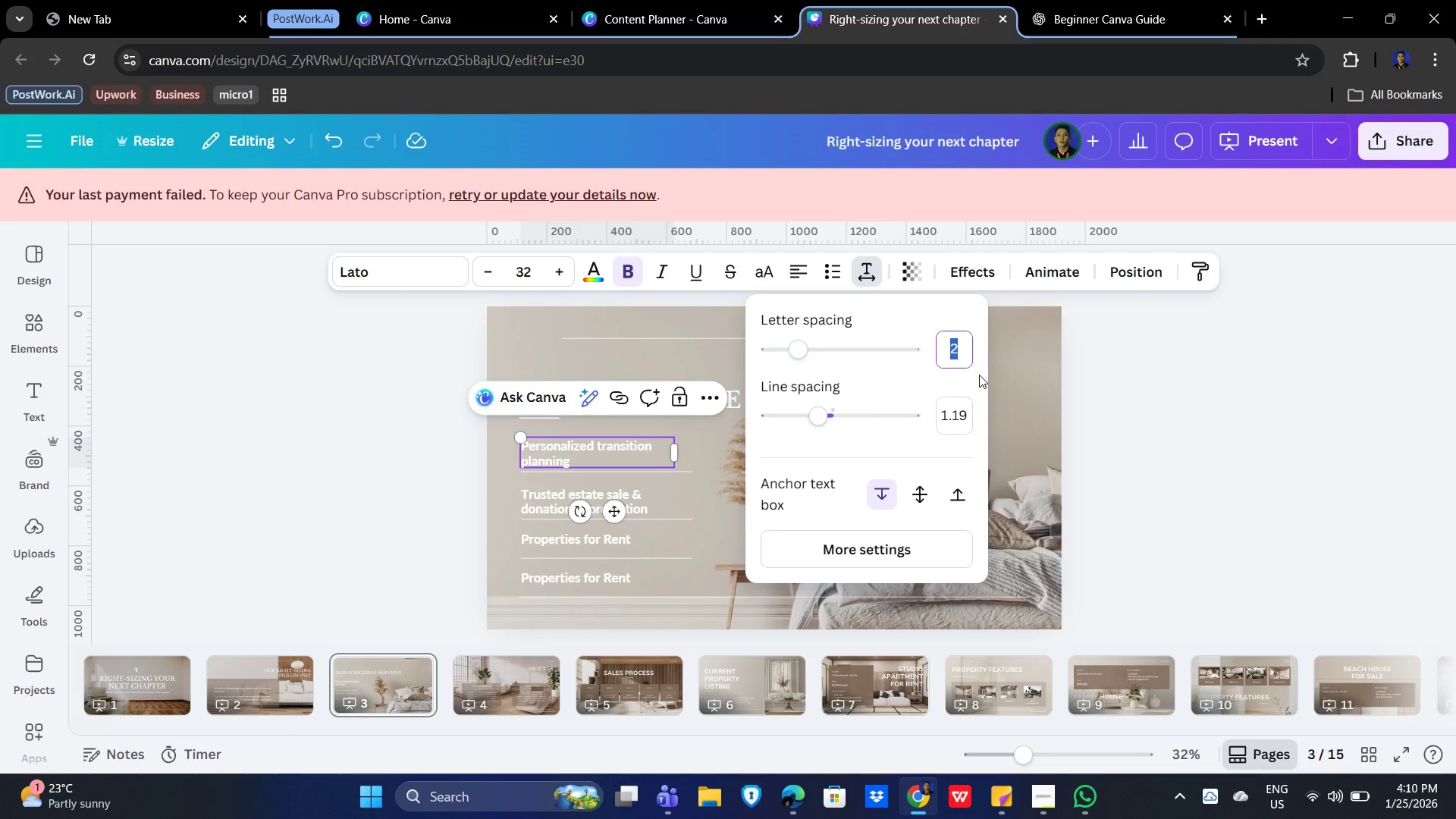 
key(Numpad2)
 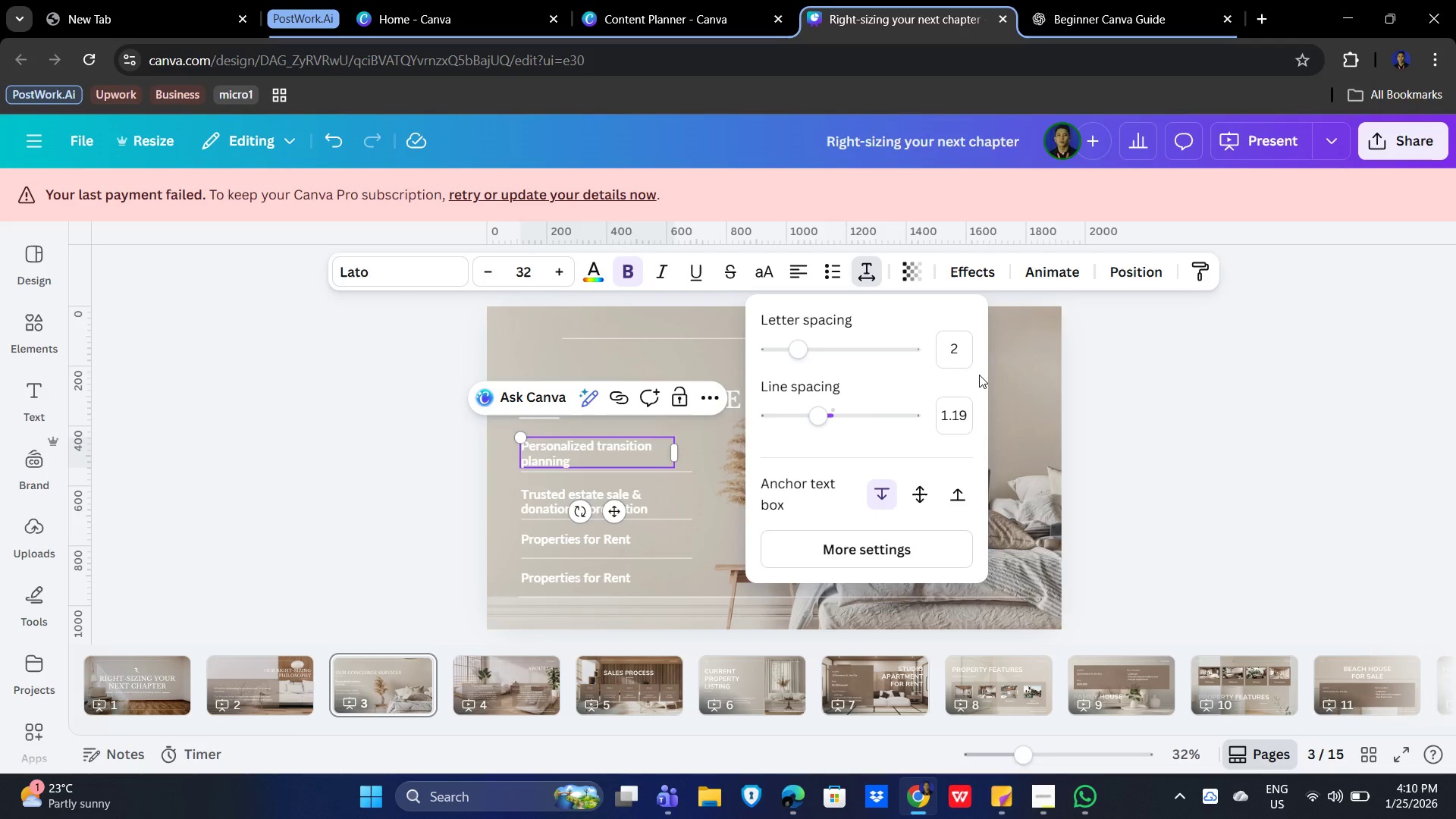 
key(NumpadEnter)
 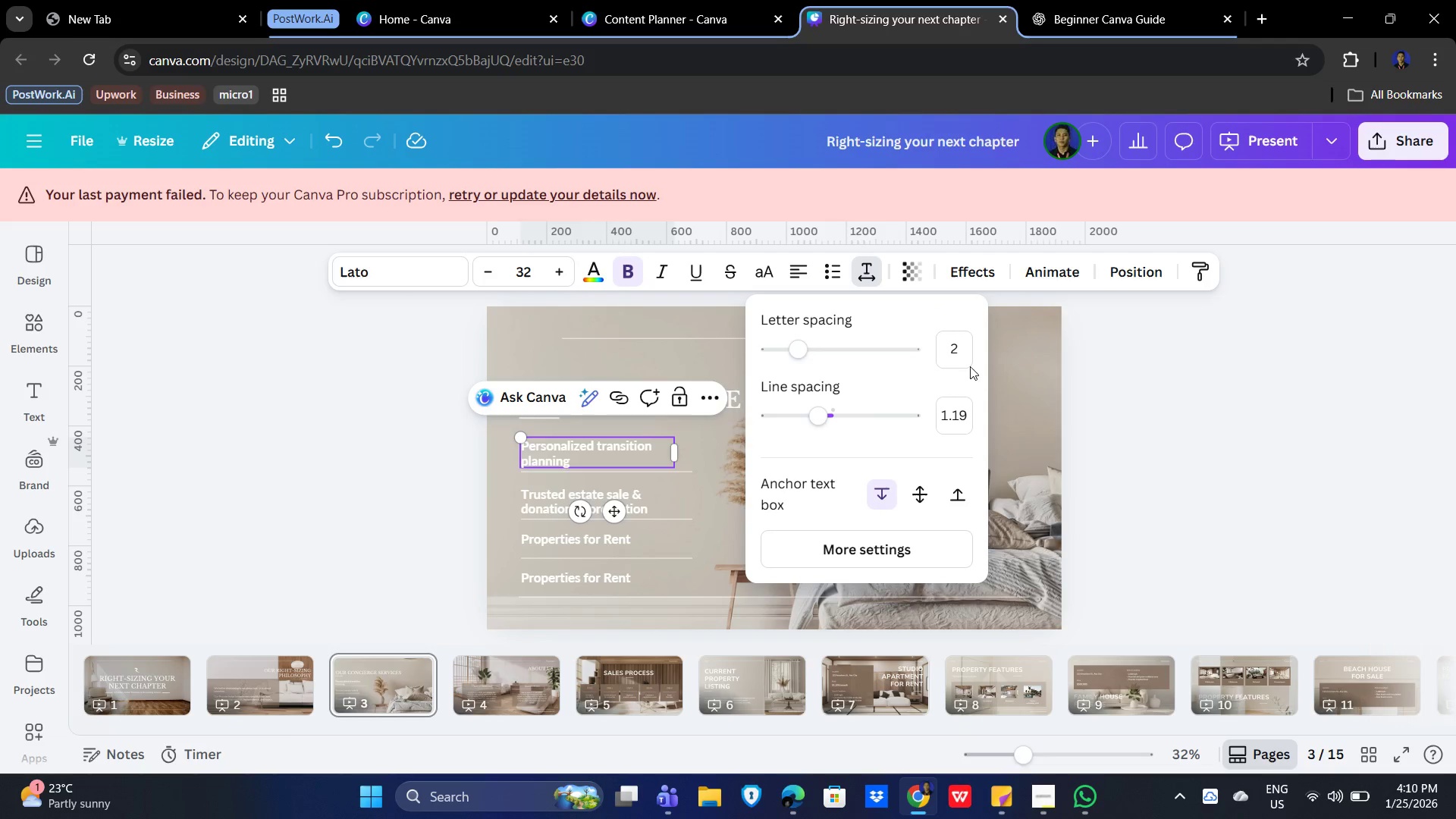 
left_click([960, 359])
 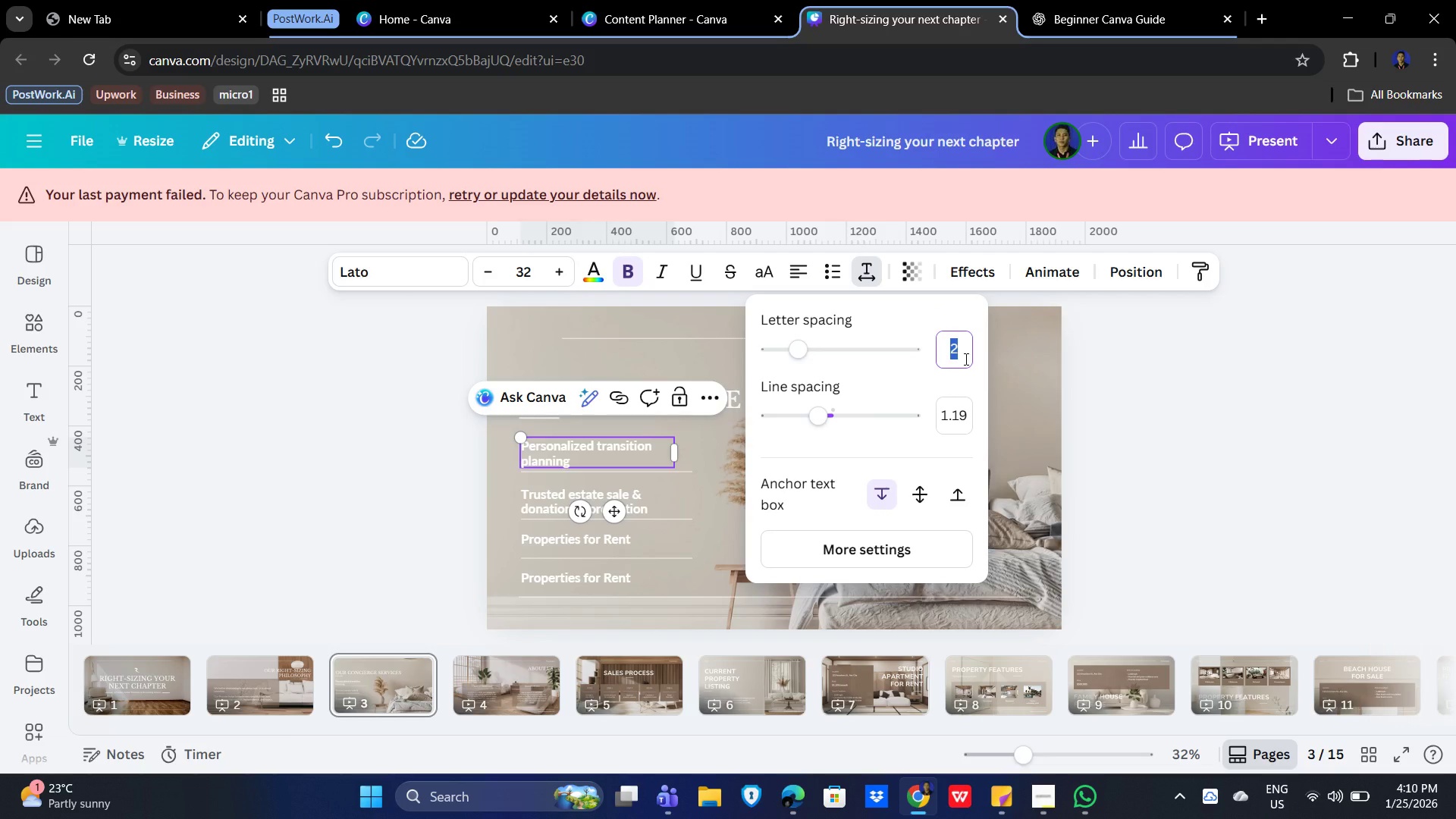 
key(Numpad3)
 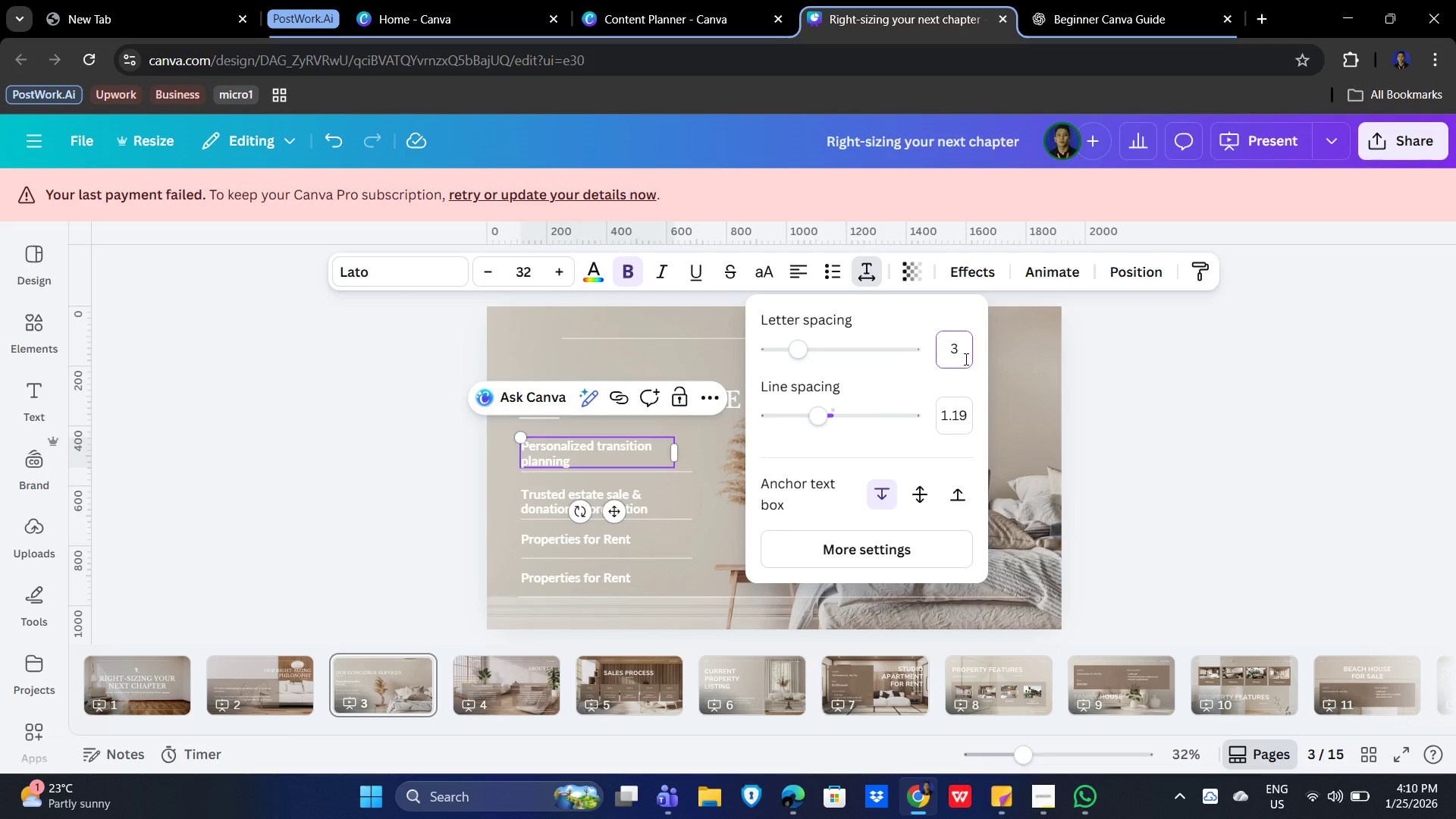 
key(NumpadEnter)
 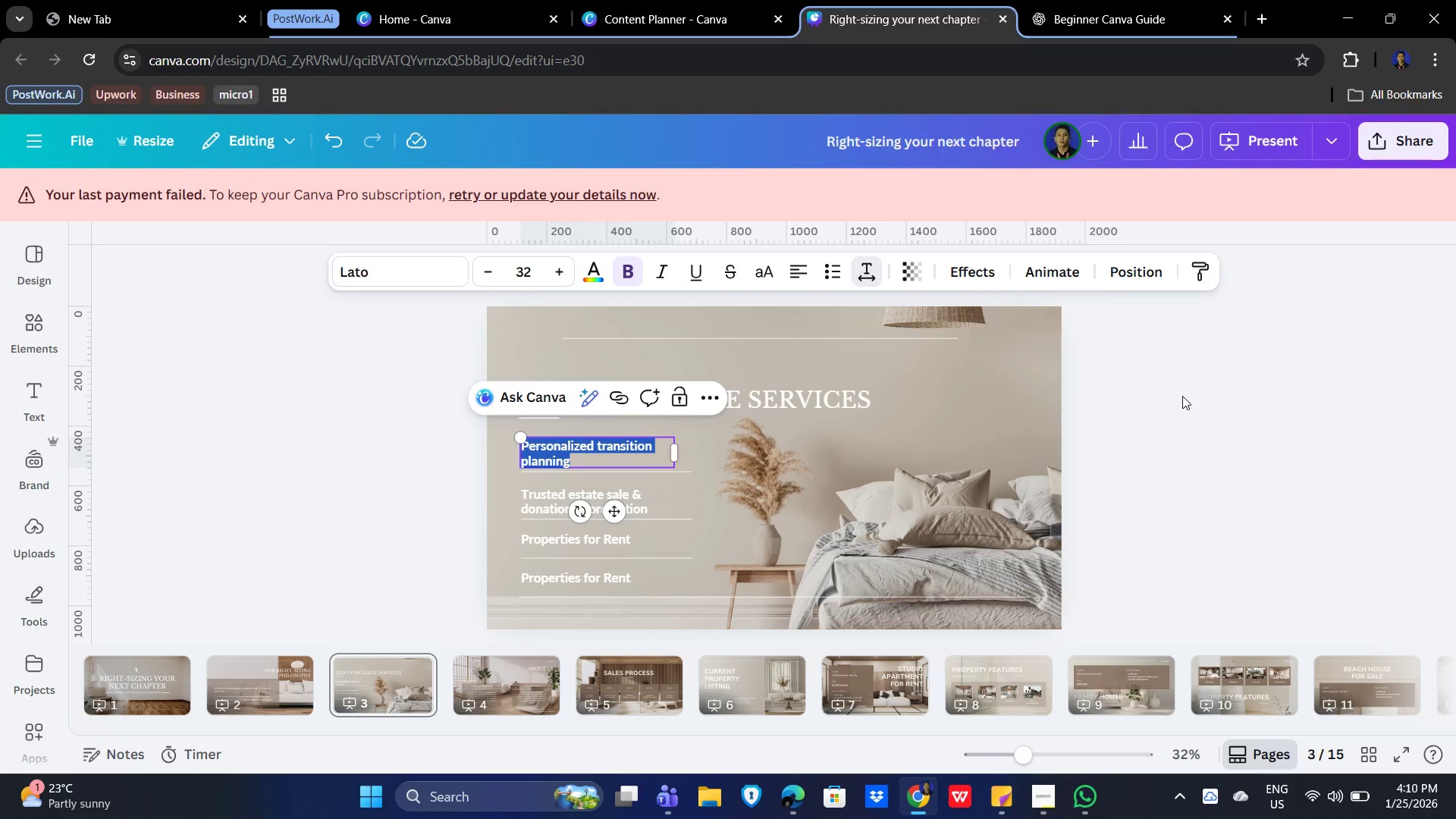 
left_click([764, 488])
 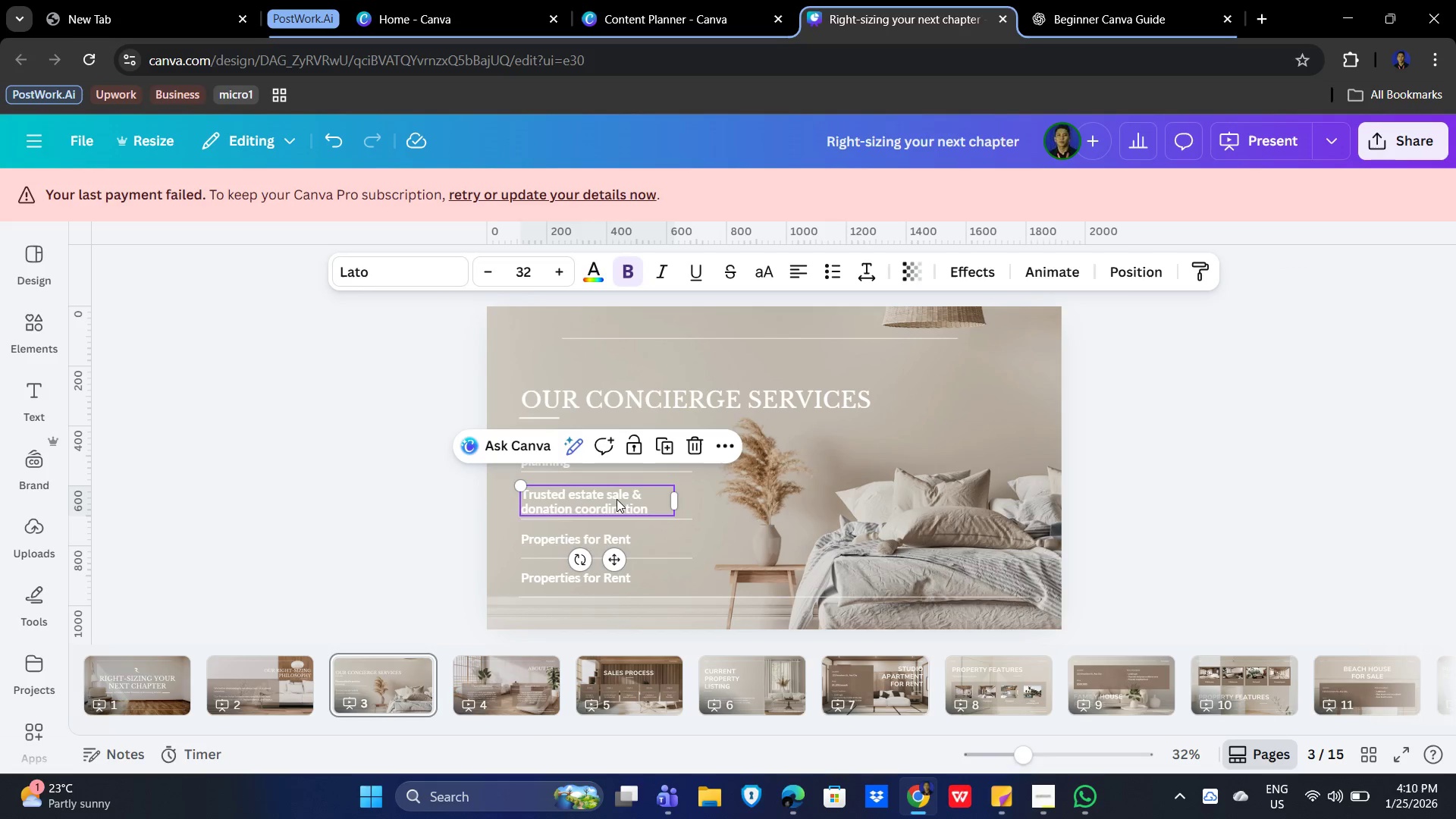 
double_click([617, 499])
 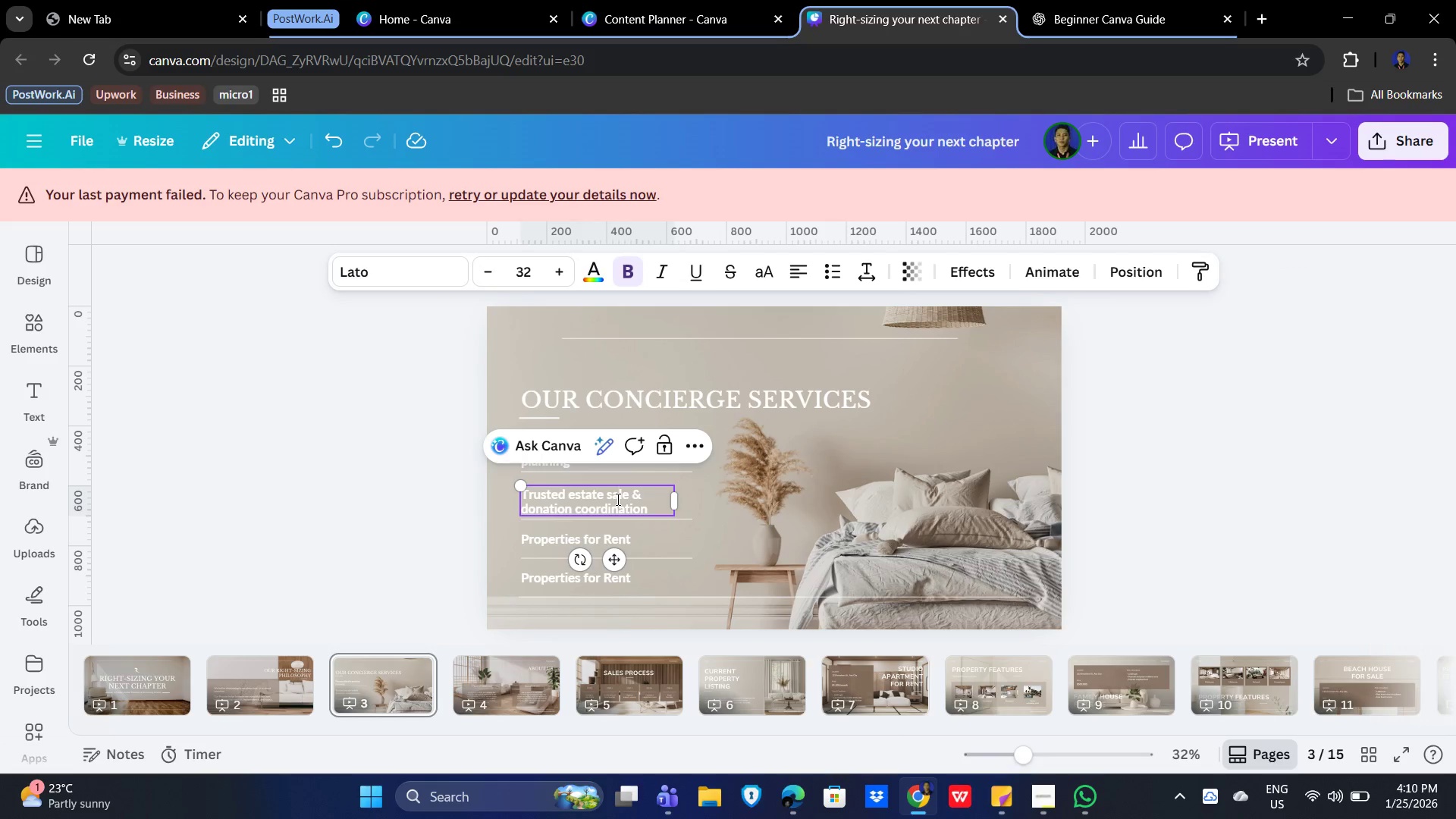 
key(Control+A)
 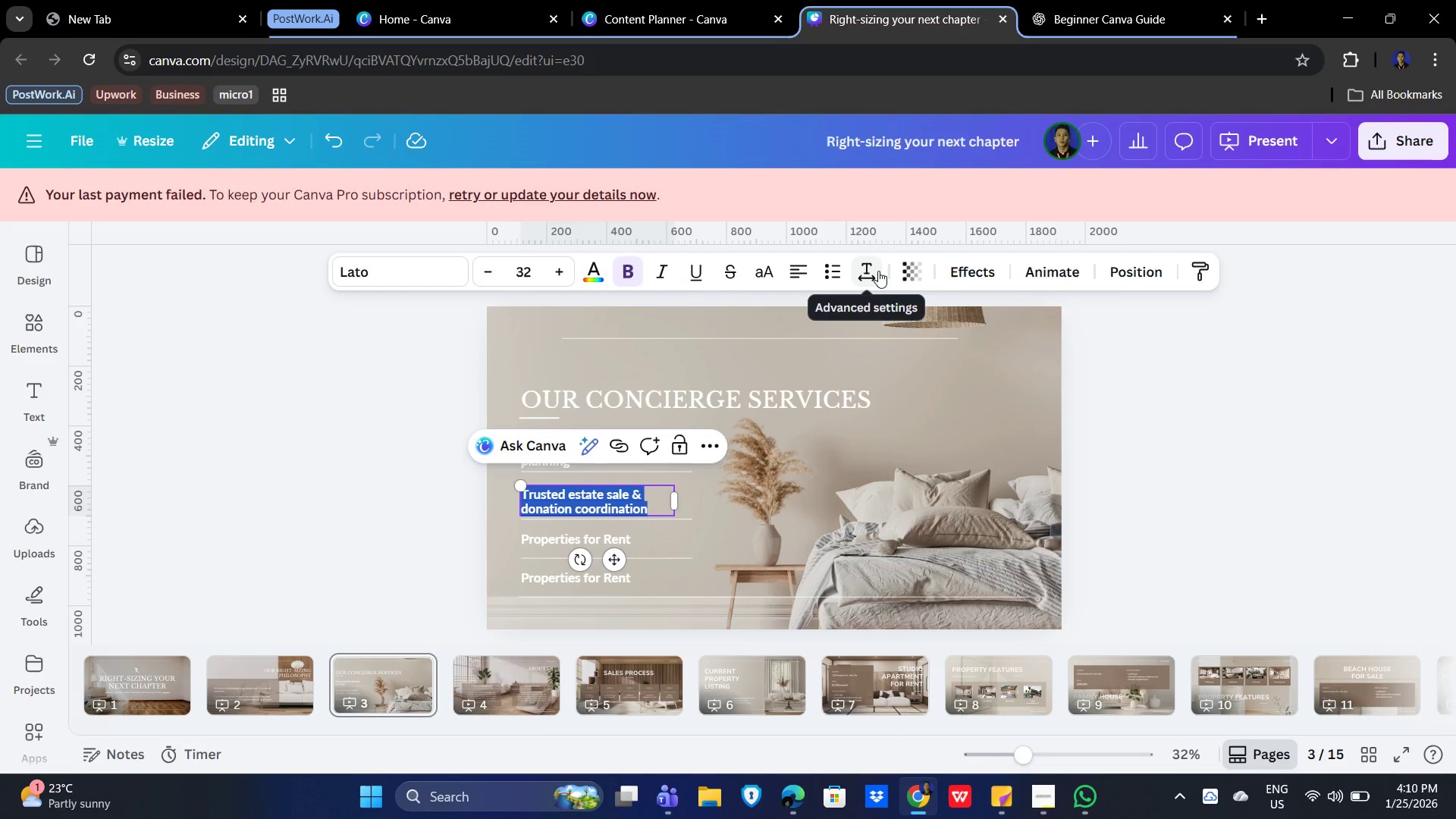 
left_click([878, 271])
 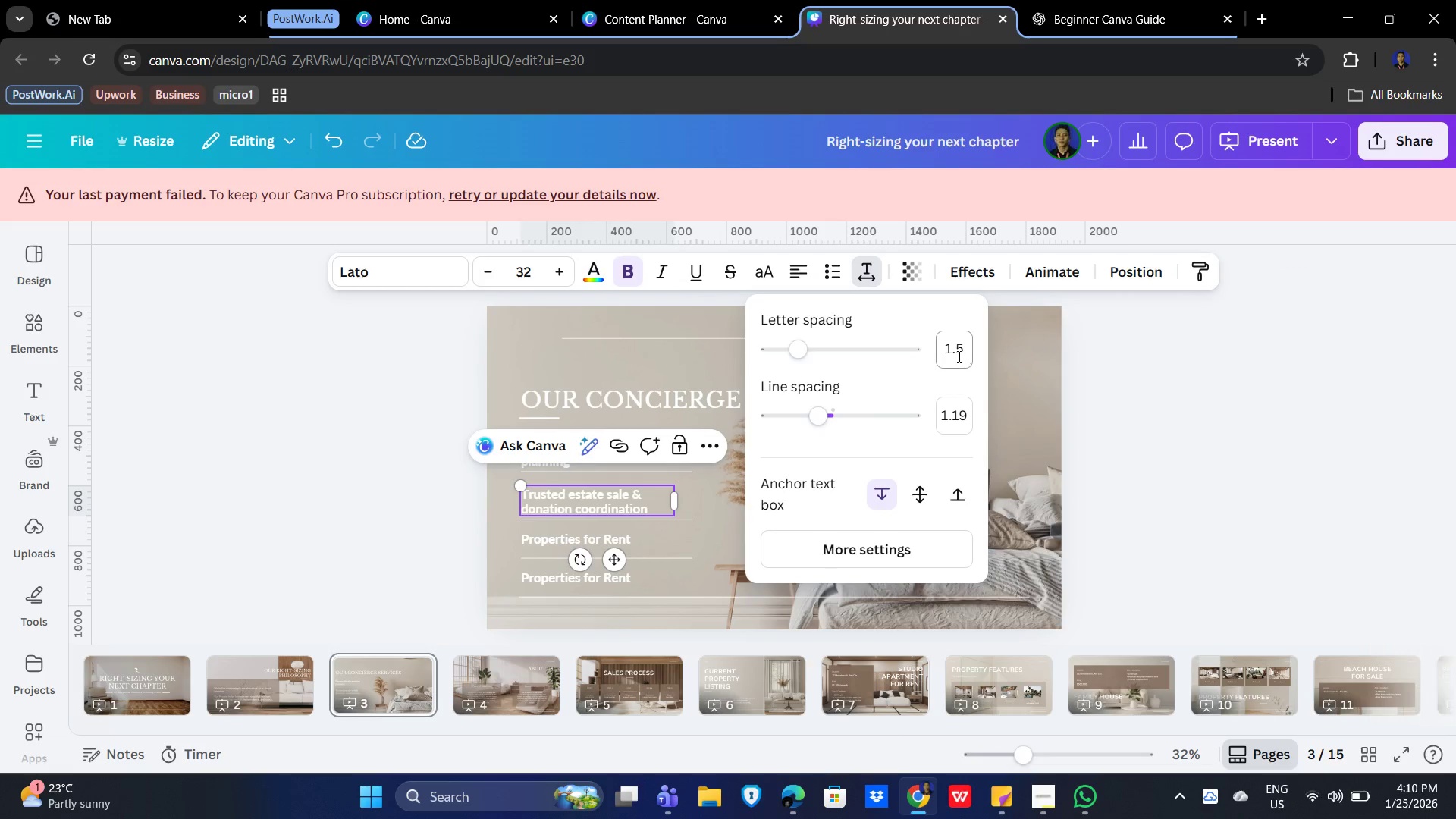 
left_click([956, 355])
 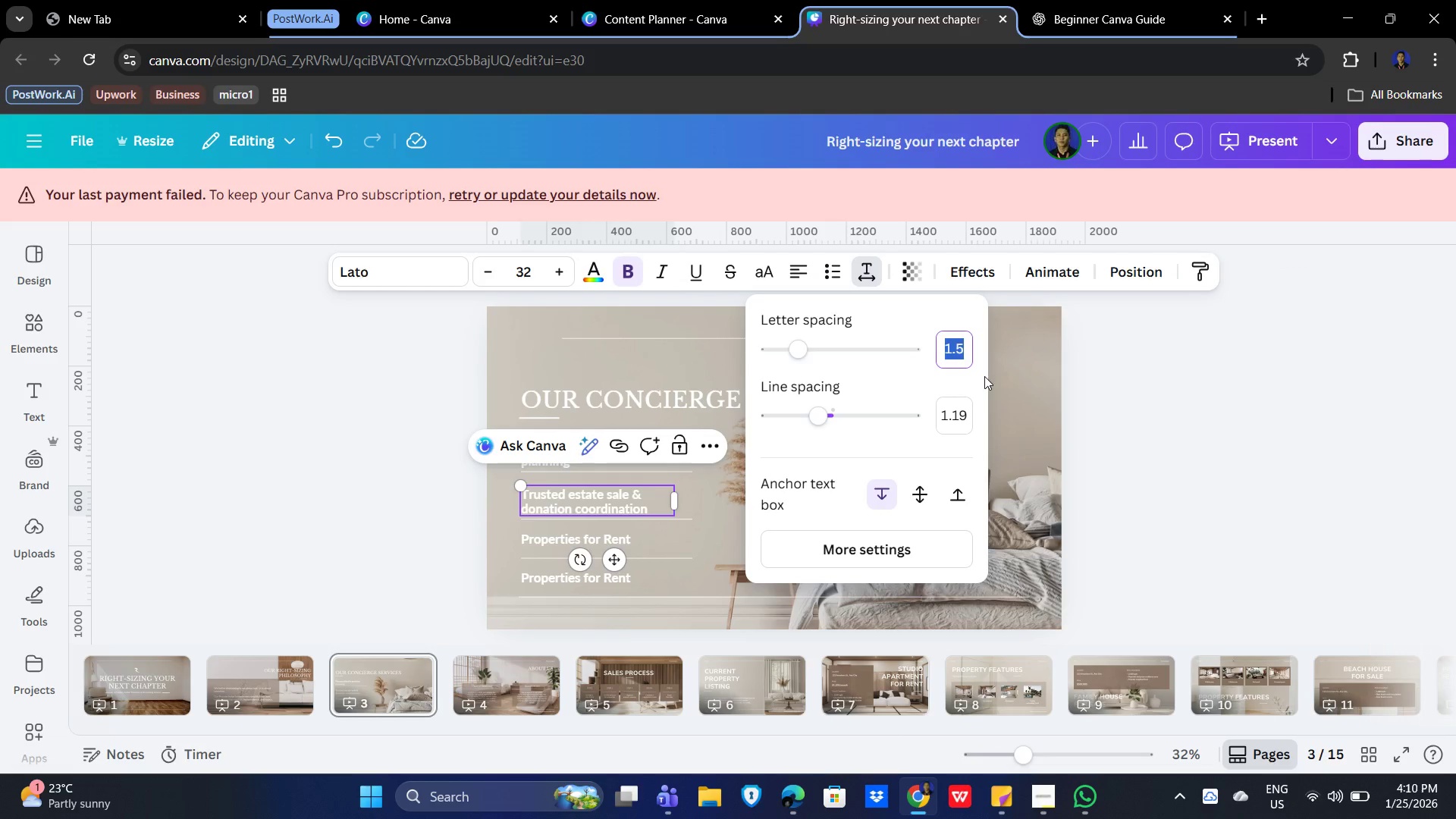 
key(Numpad3)
 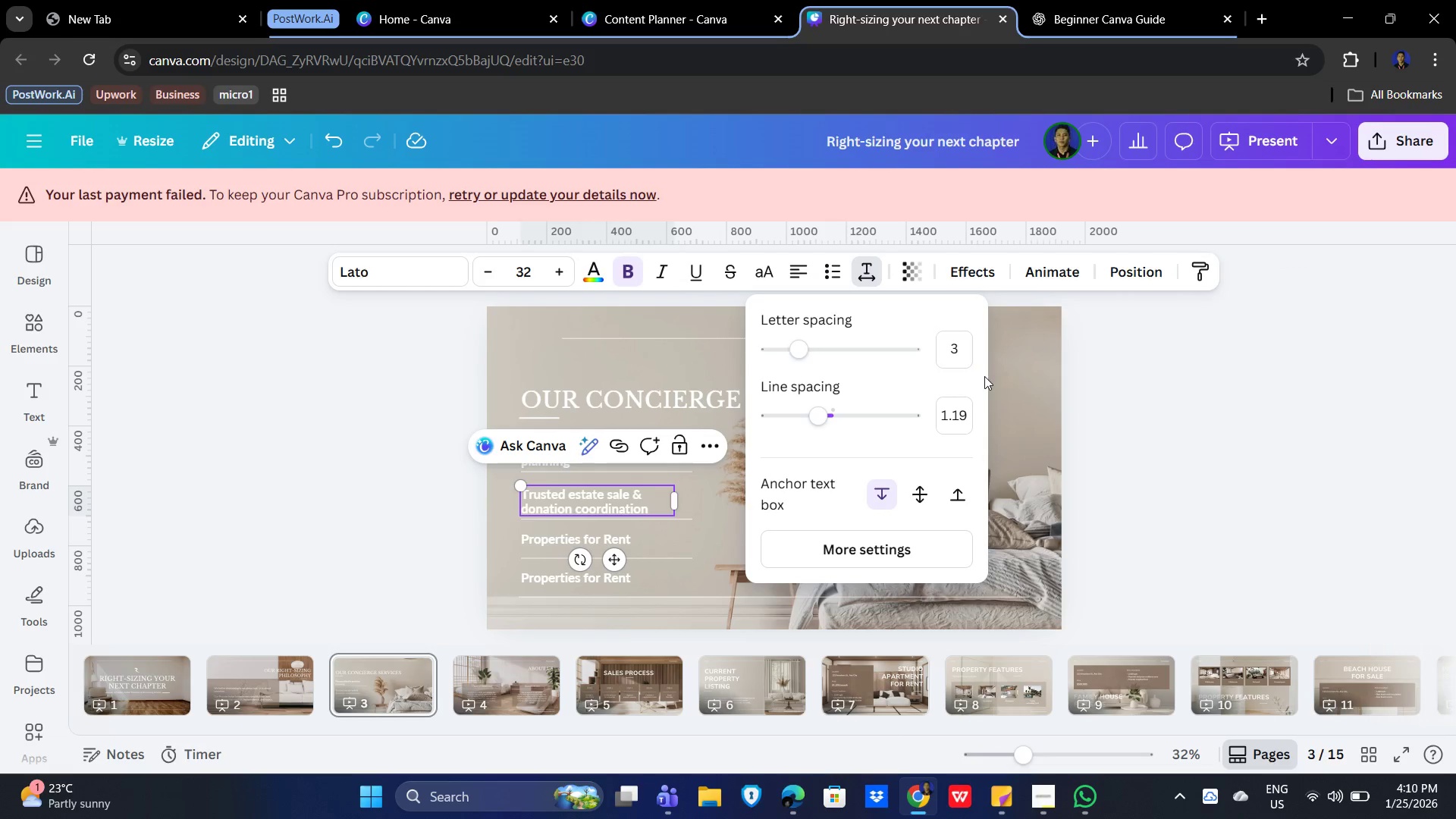 
key(NumpadEnter)
 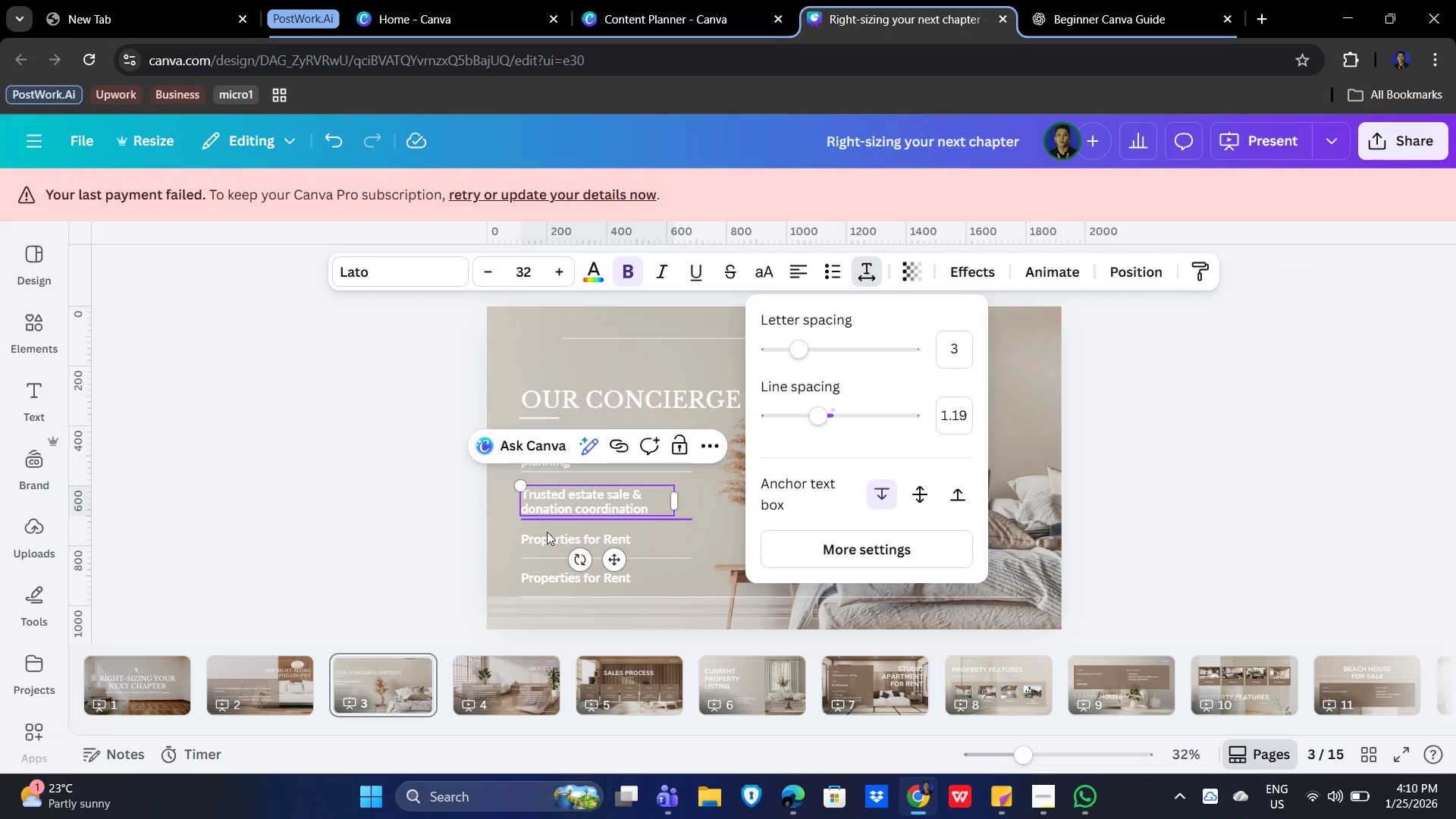 
left_click([540, 540])
 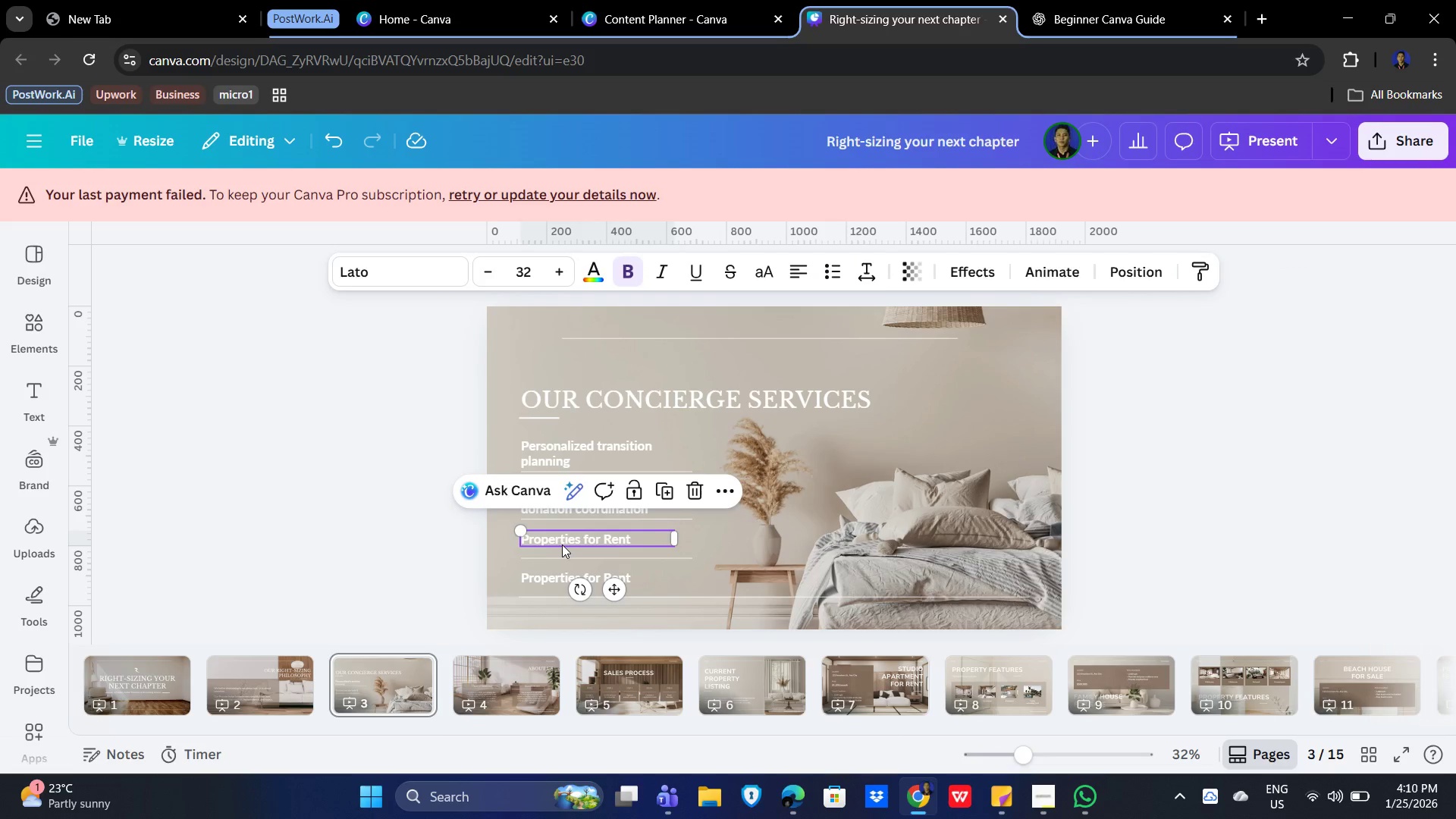 
left_click([562, 544])
 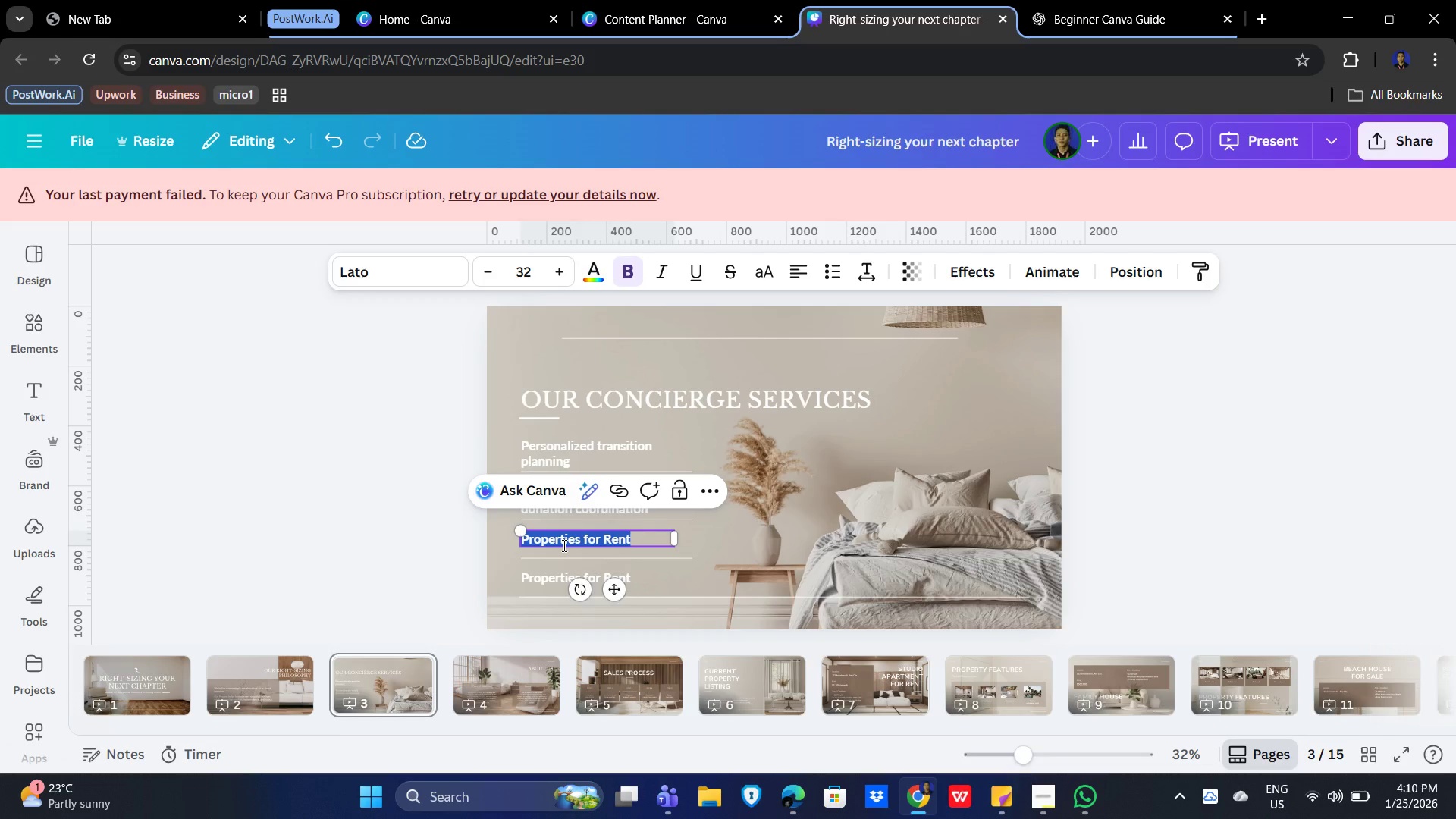 
wait(5.45)
 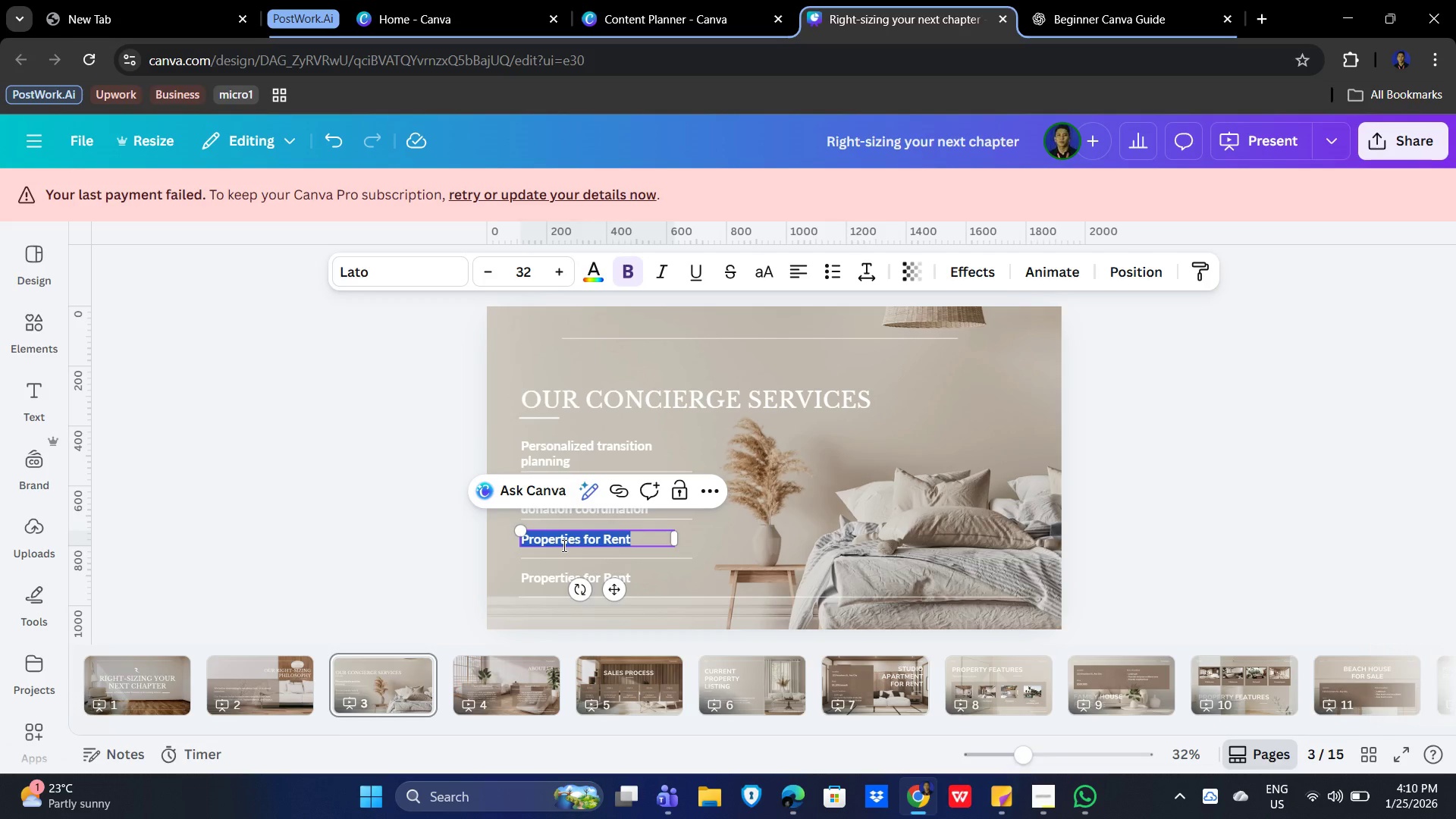 
type(White )
key(Backspace)
type(-glove move management)
 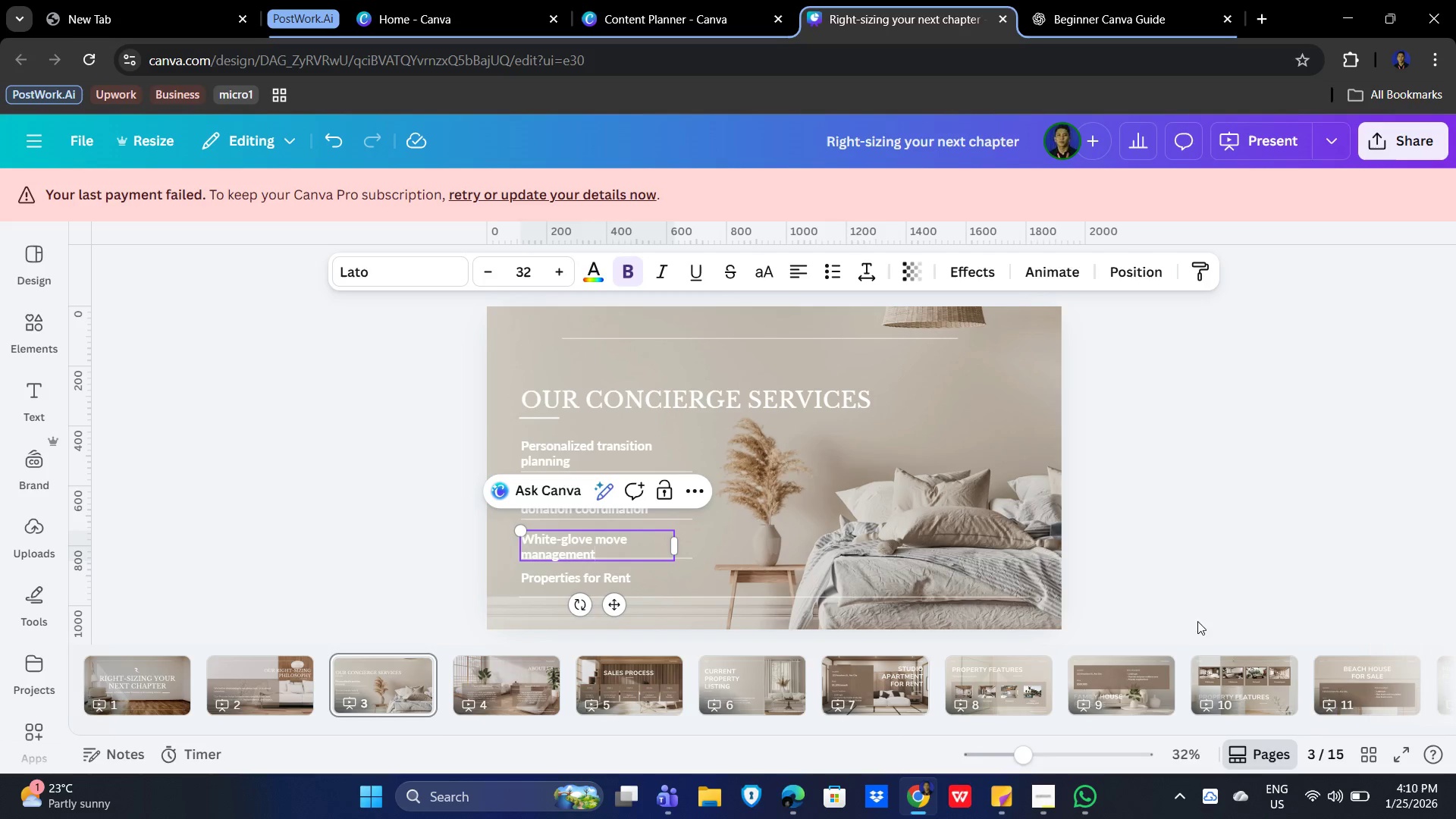 
left_click([1304, 550])
 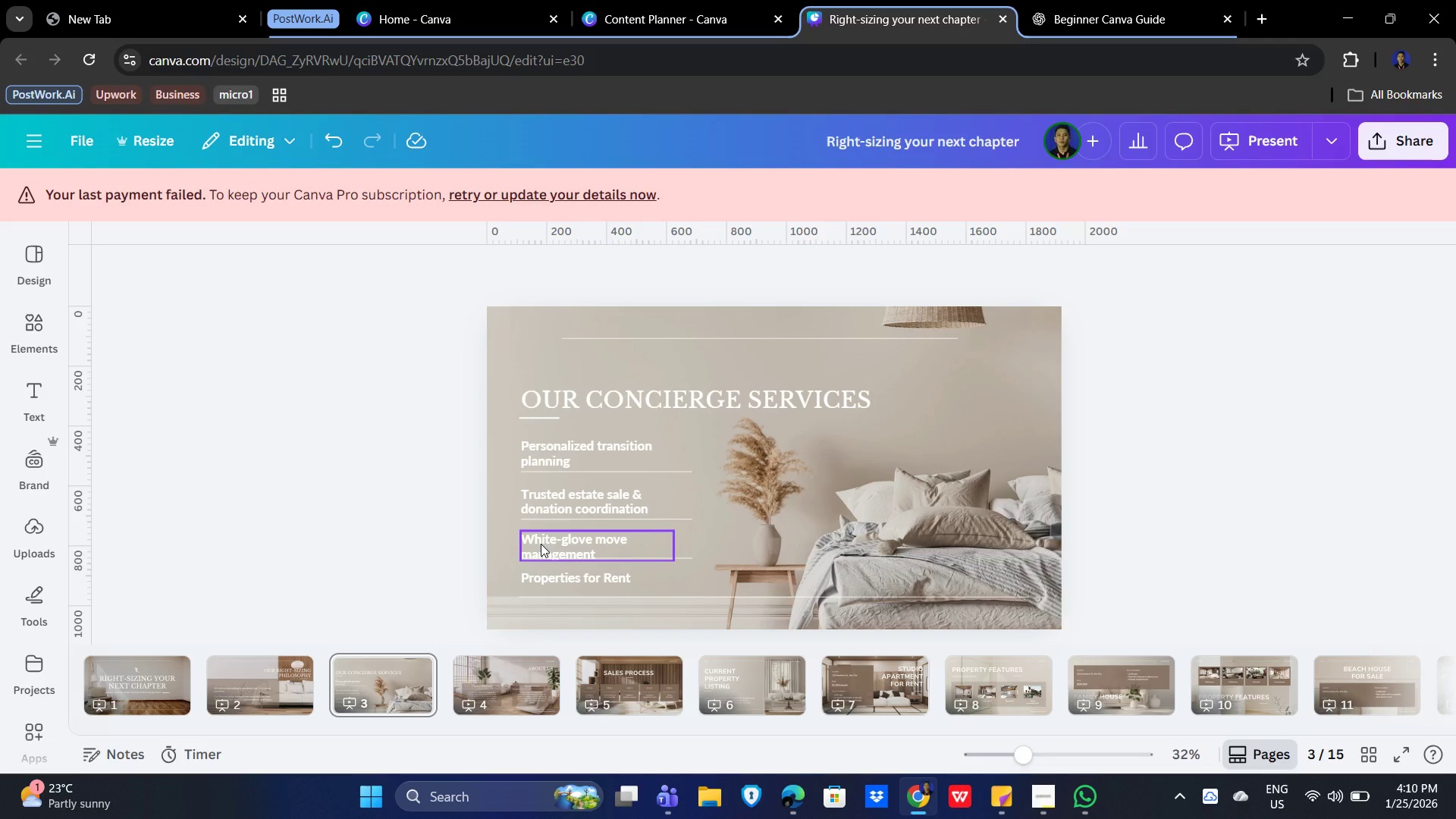 
left_click([541, 544])
 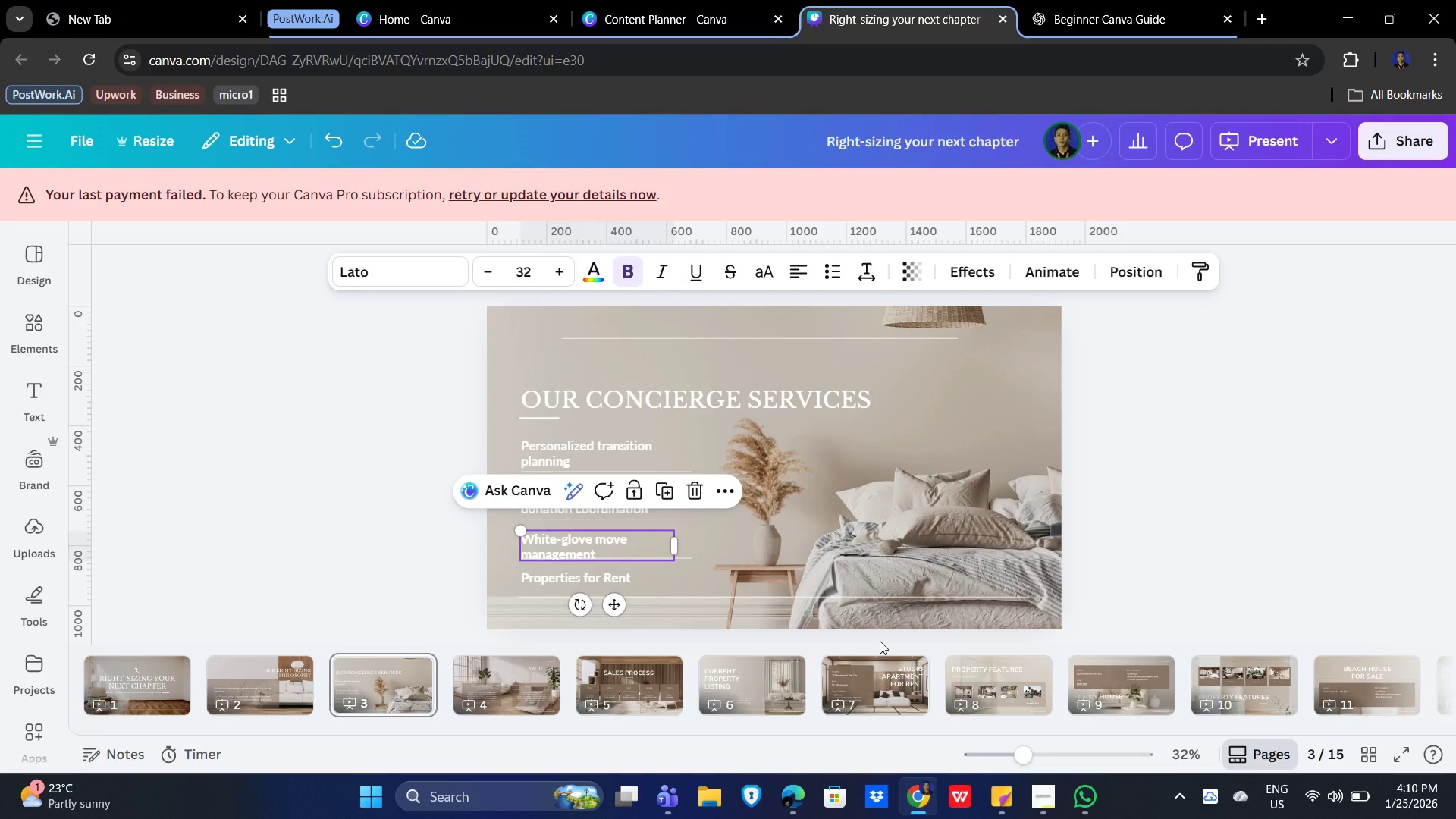 
key(ArrowUp)
 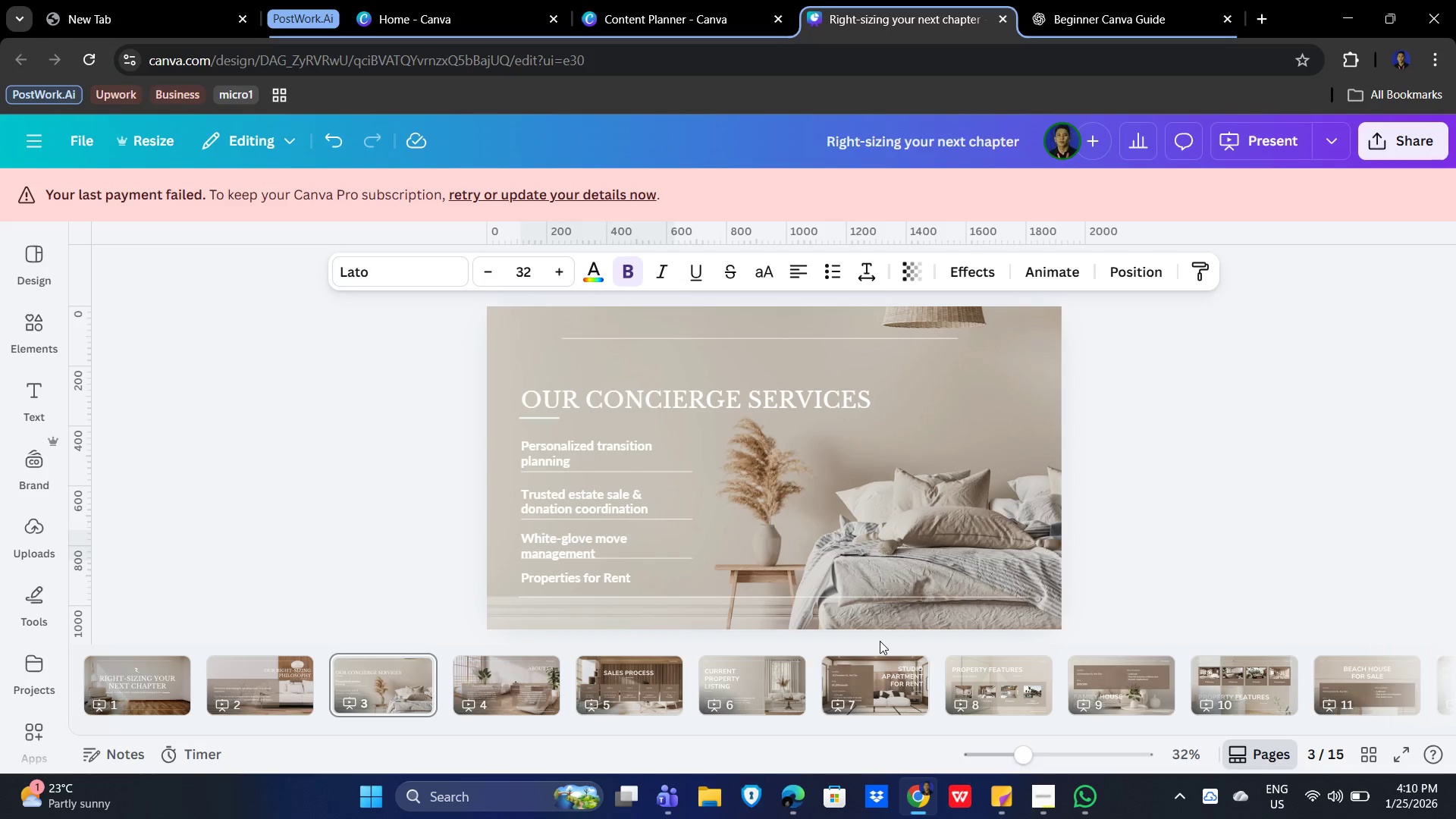 
key(ArrowUp)
 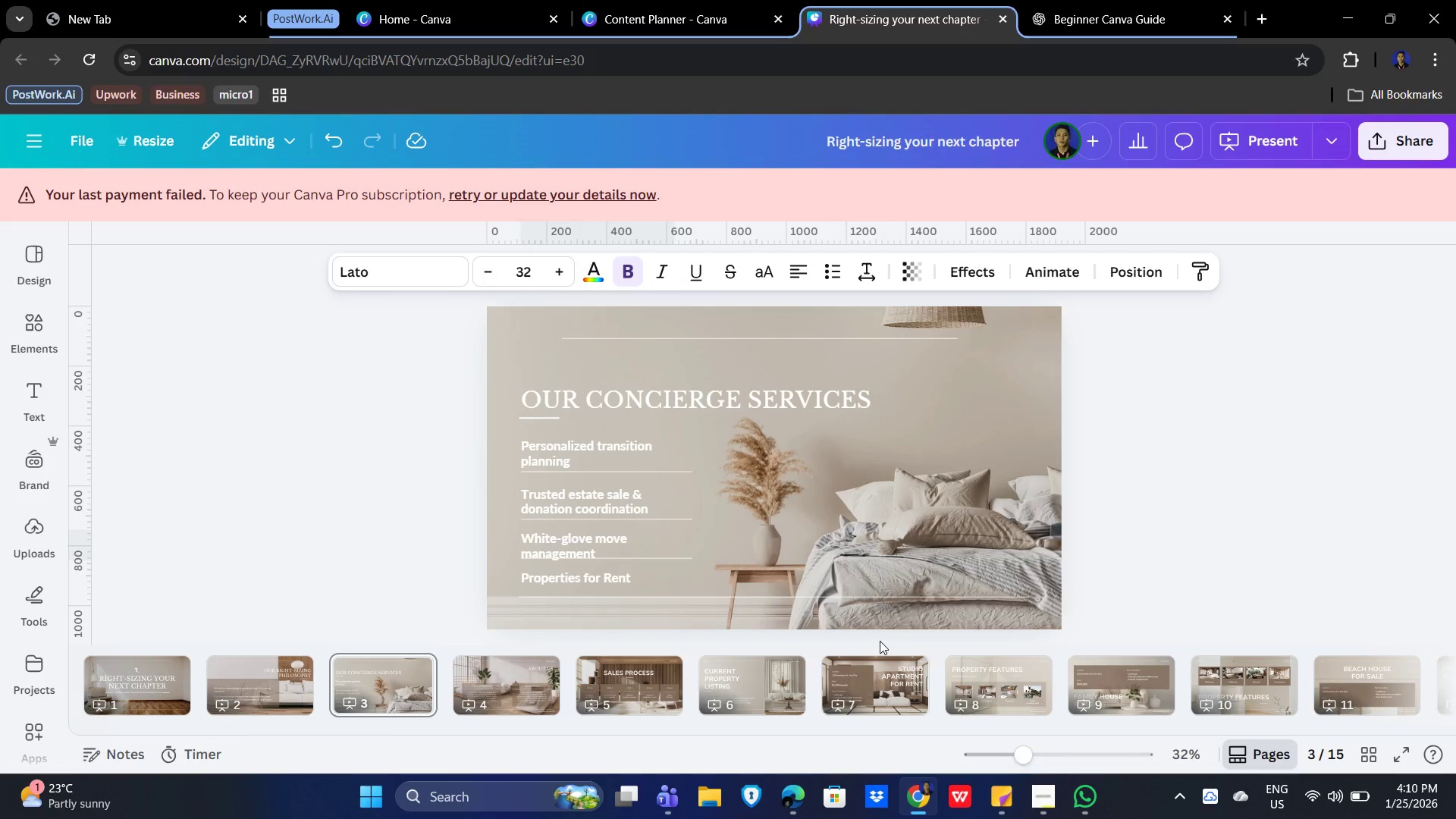 
key(ArrowUp)
 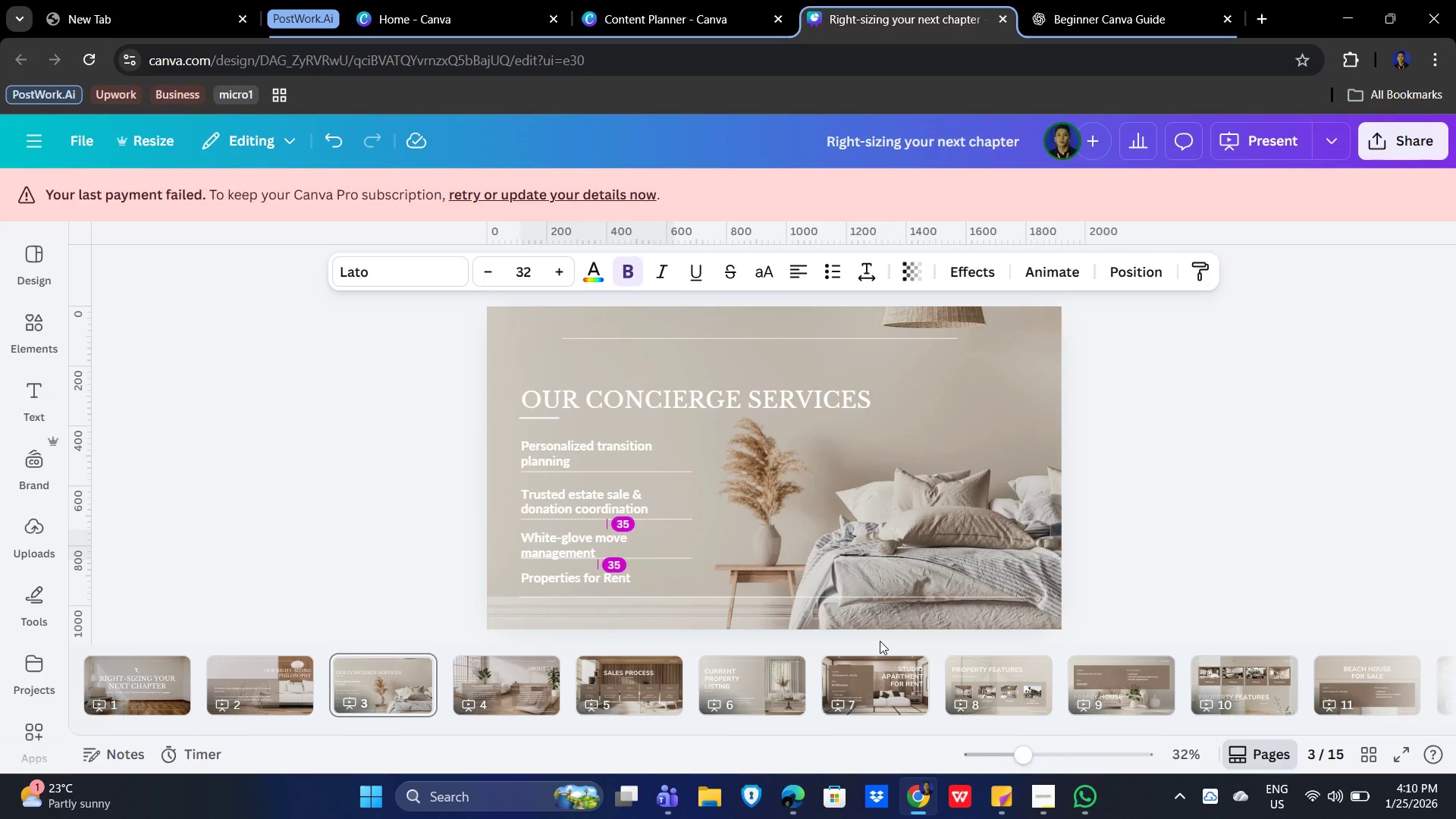 
hold_key(key=ArrowUp, duration=0.47)
 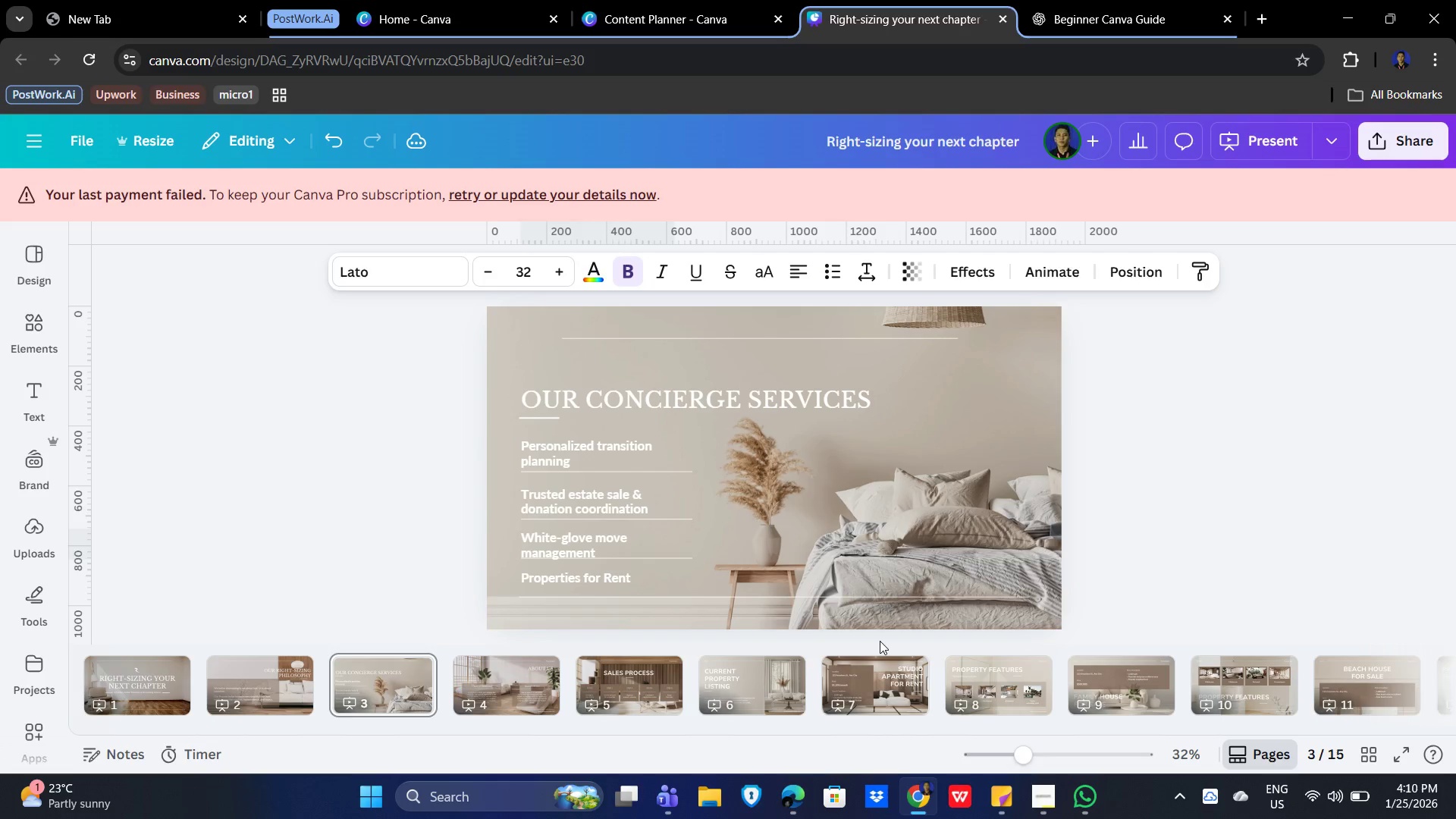 
key(ArrowUp)
 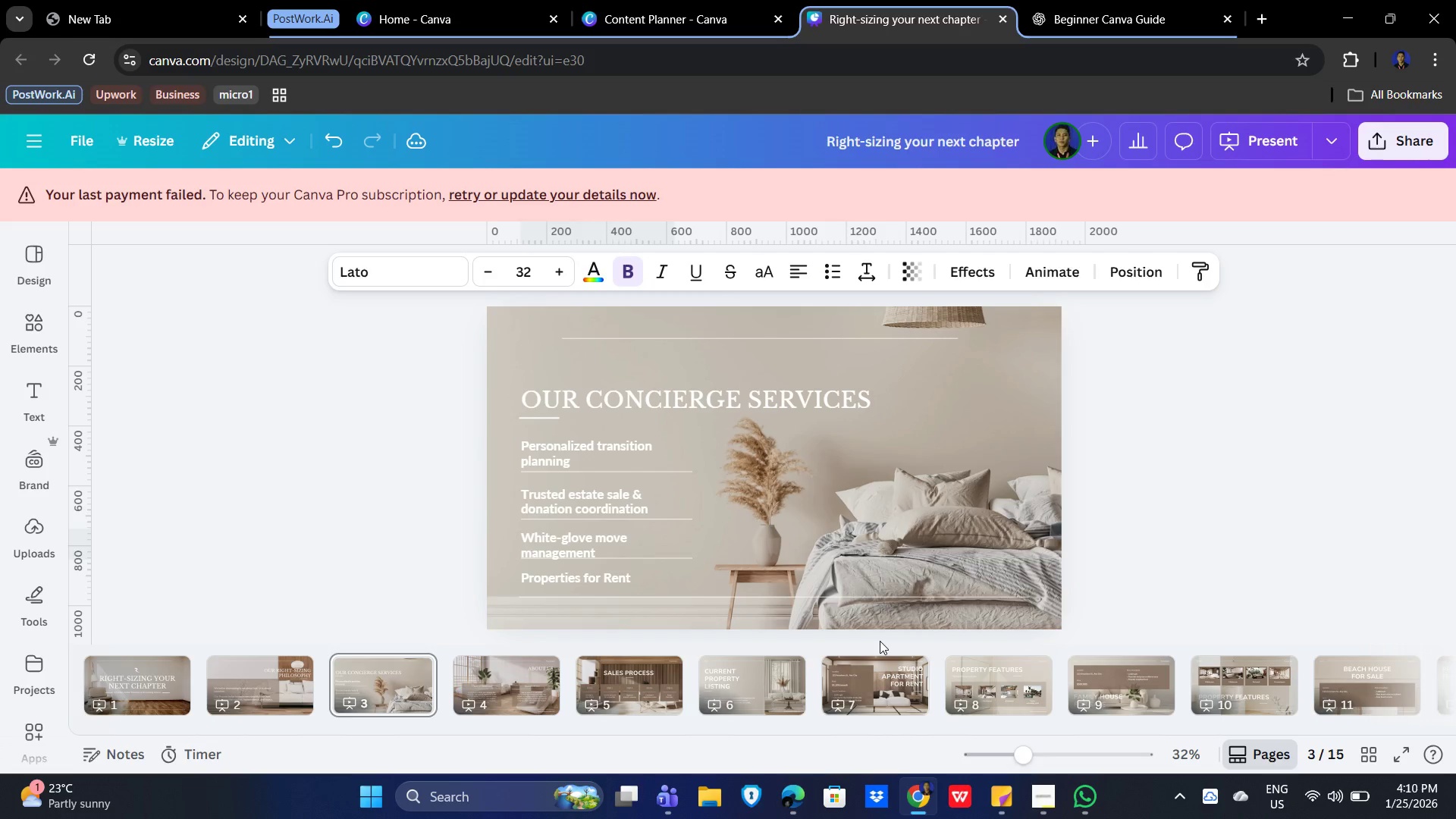 
key(ArrowUp)
 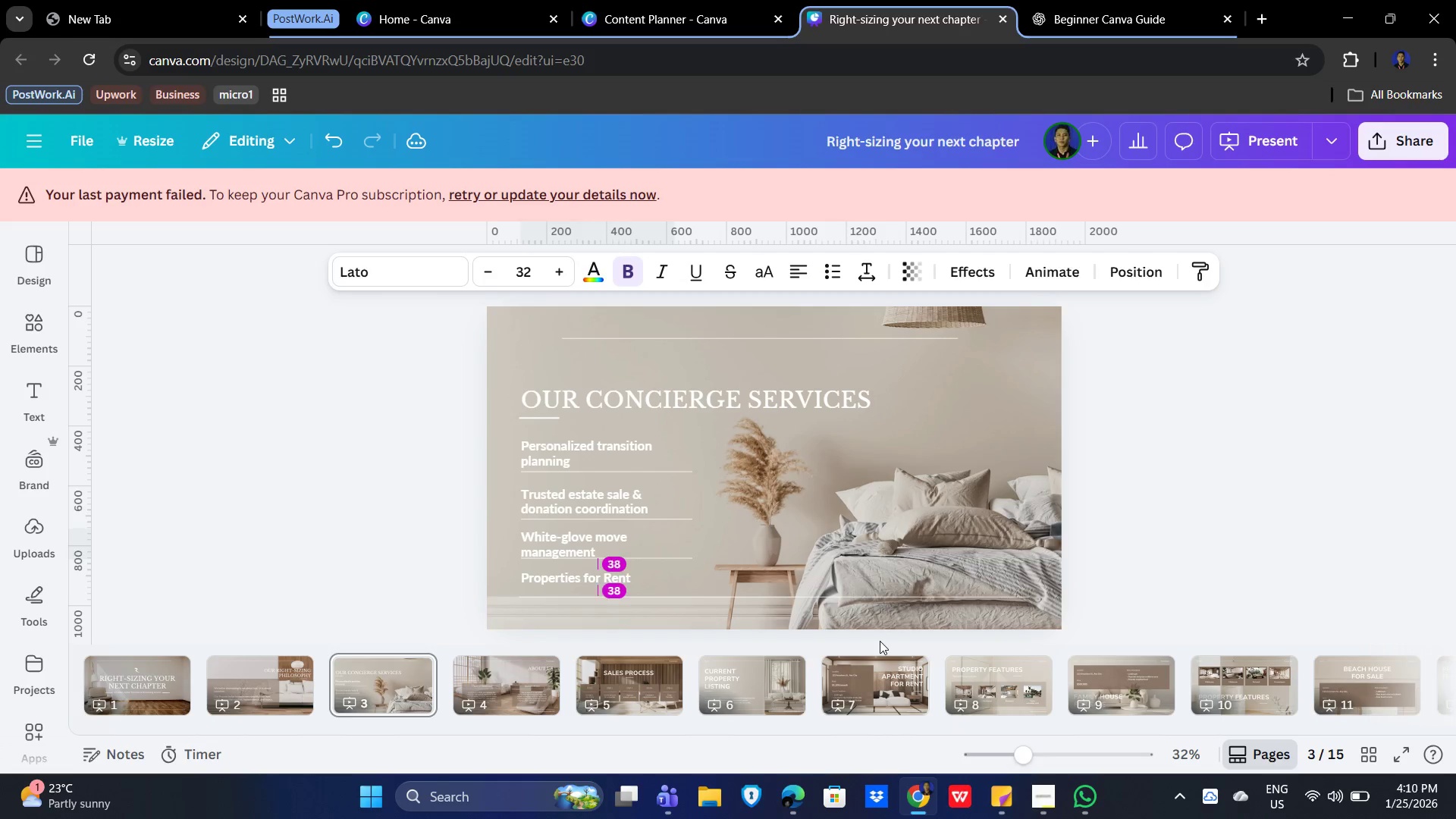 
key(ArrowUp)
 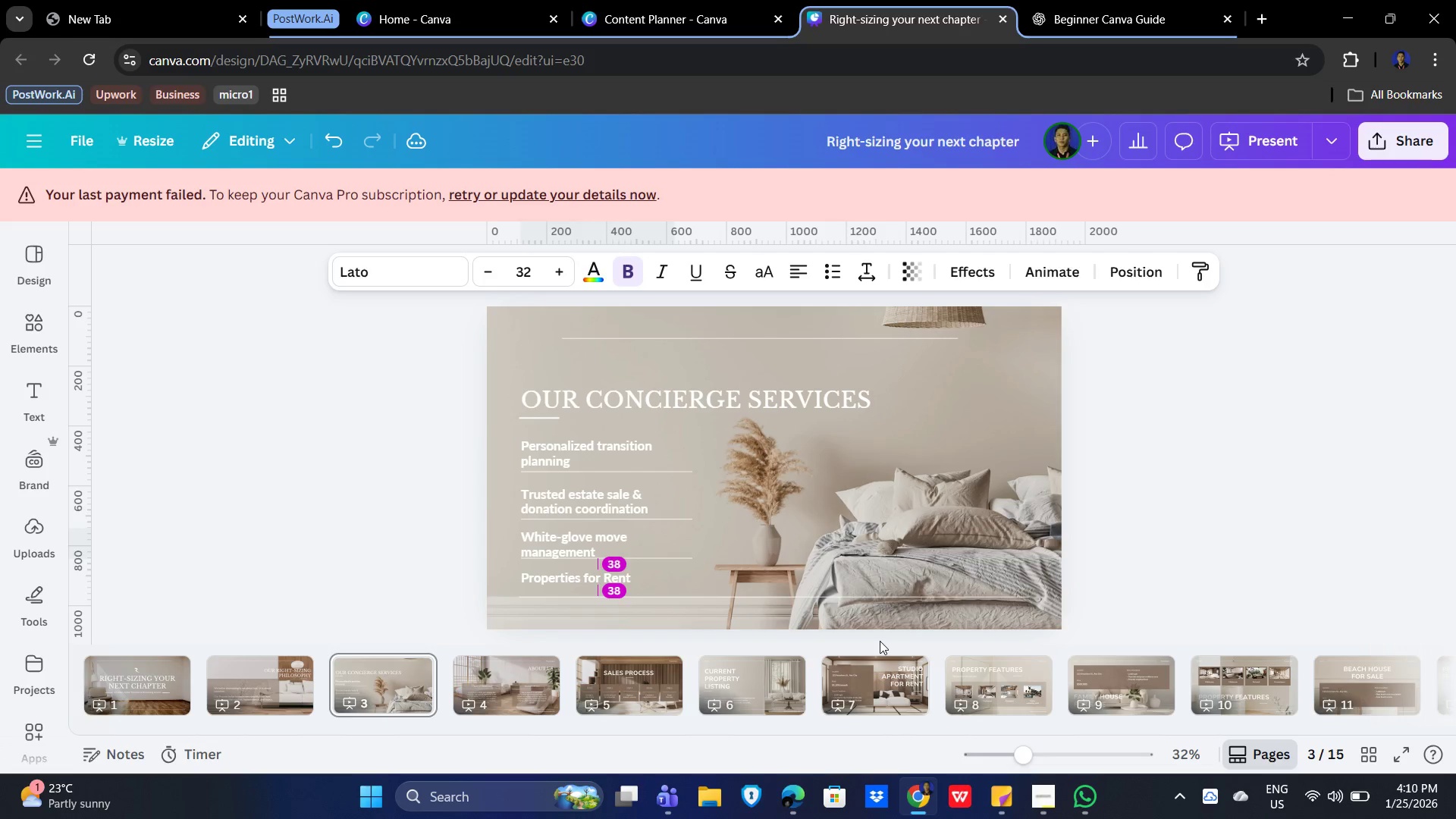 
key(ArrowUp)
 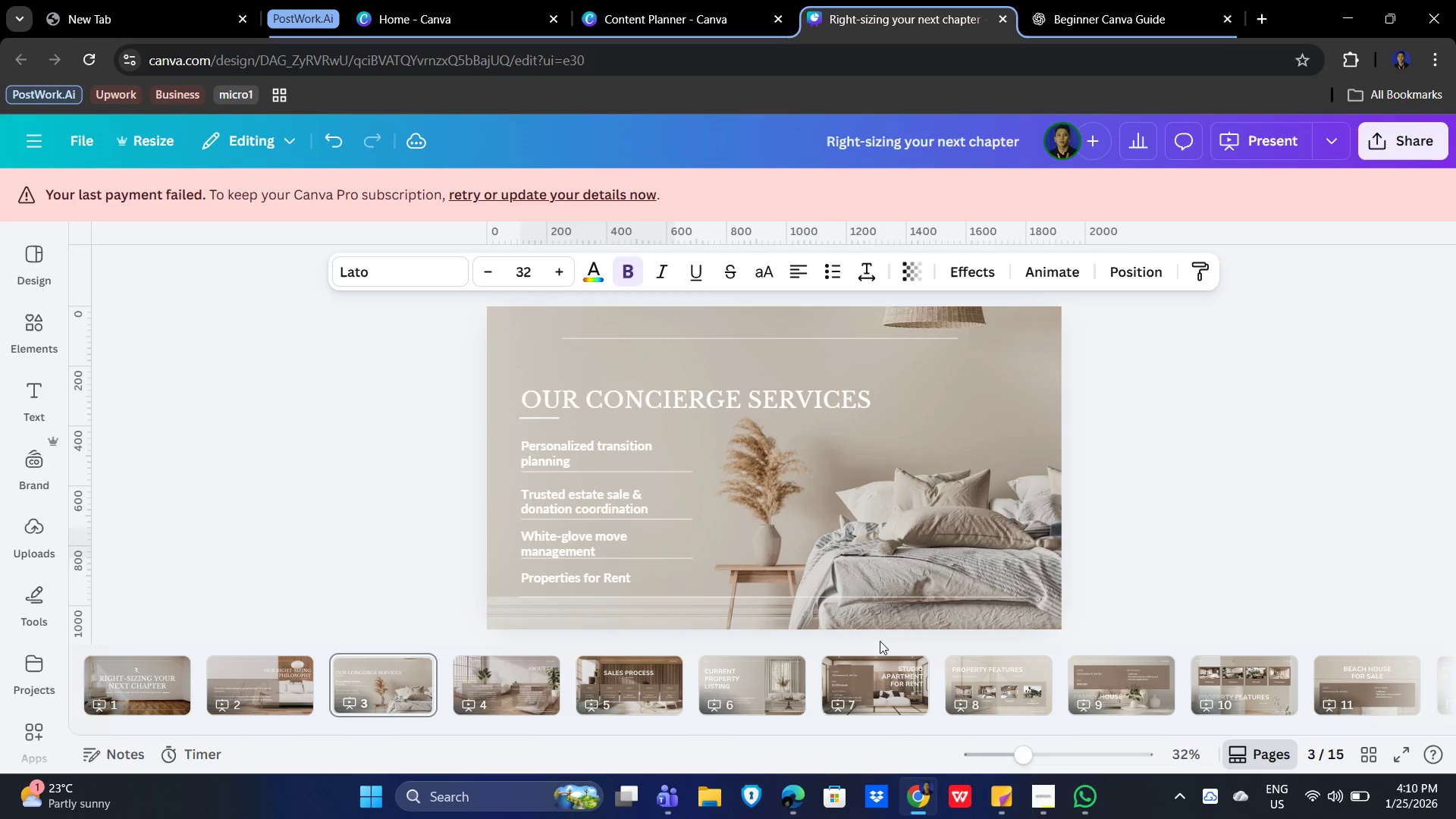 
key(ArrowUp)
 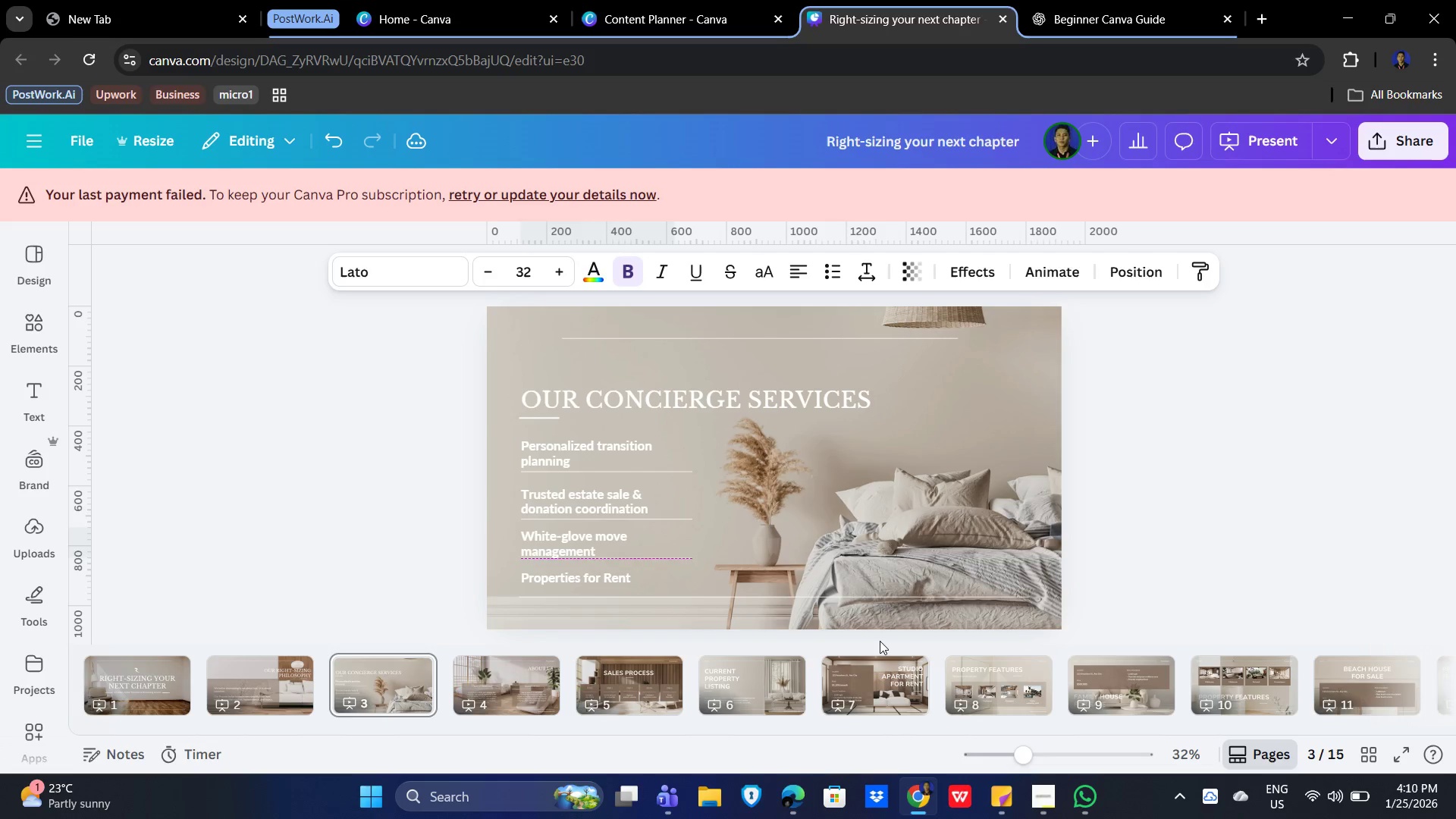 
key(ArrowUp)
 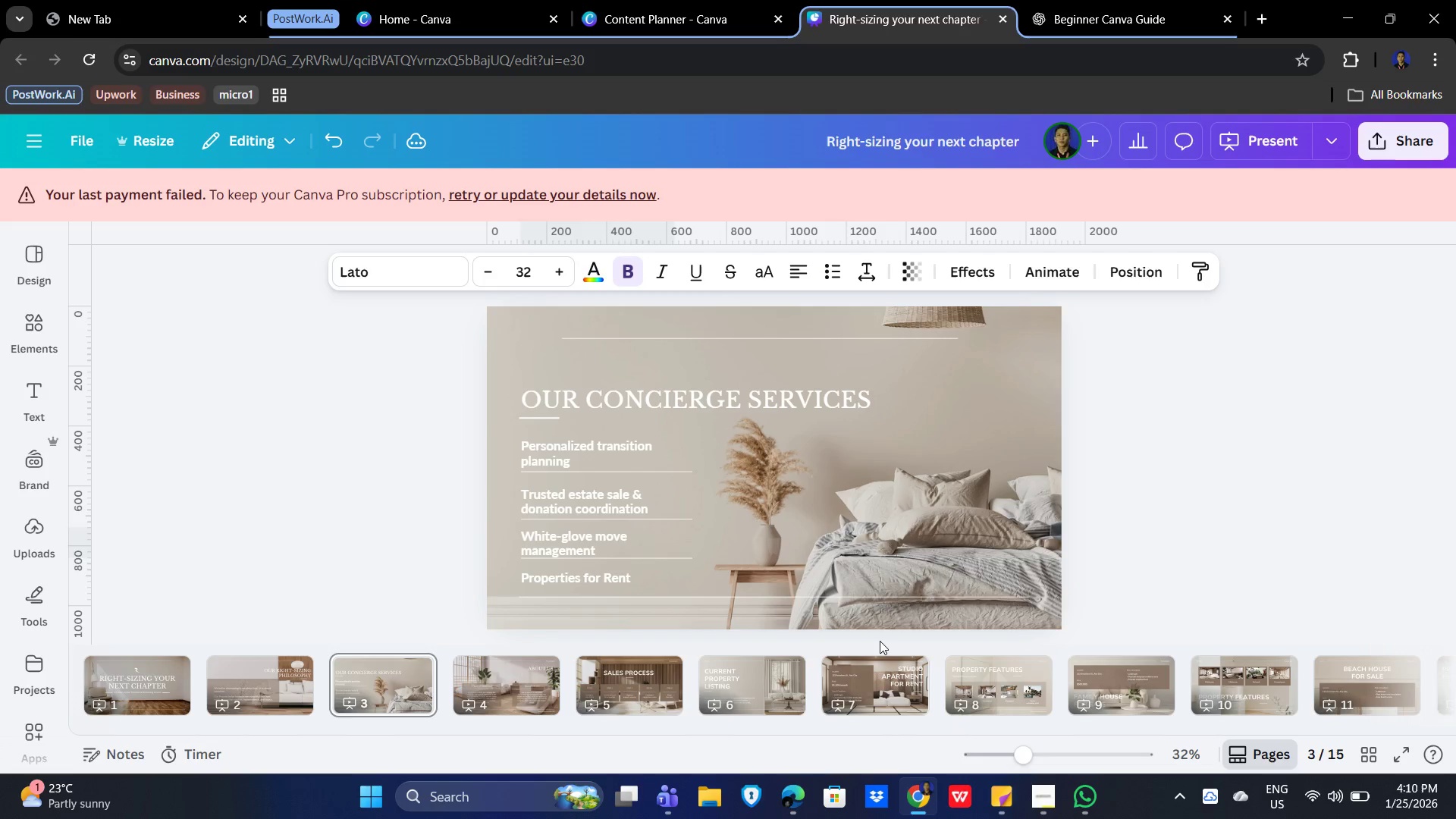 
key(ArrowUp)
 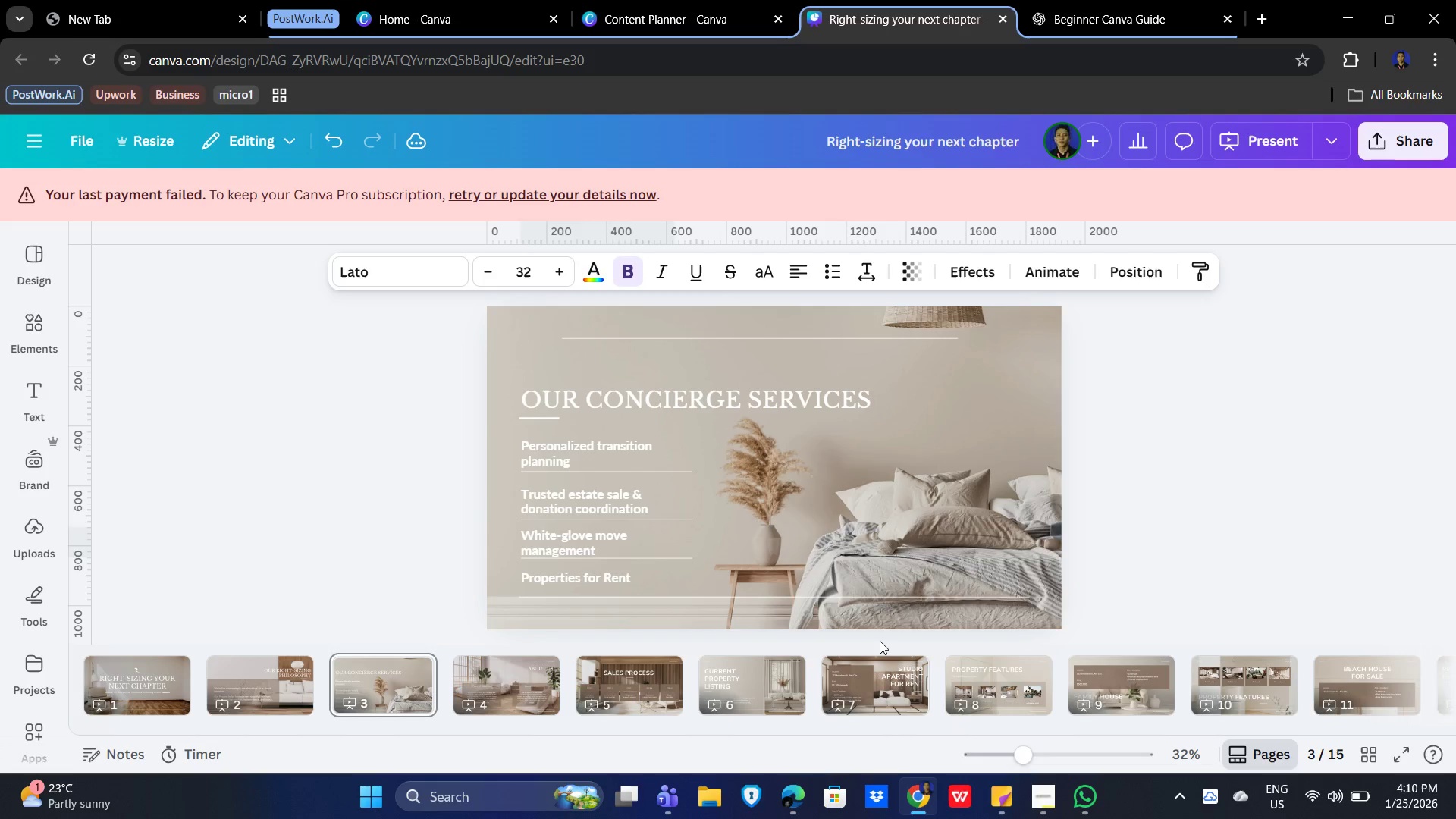 
key(ArrowUp)
 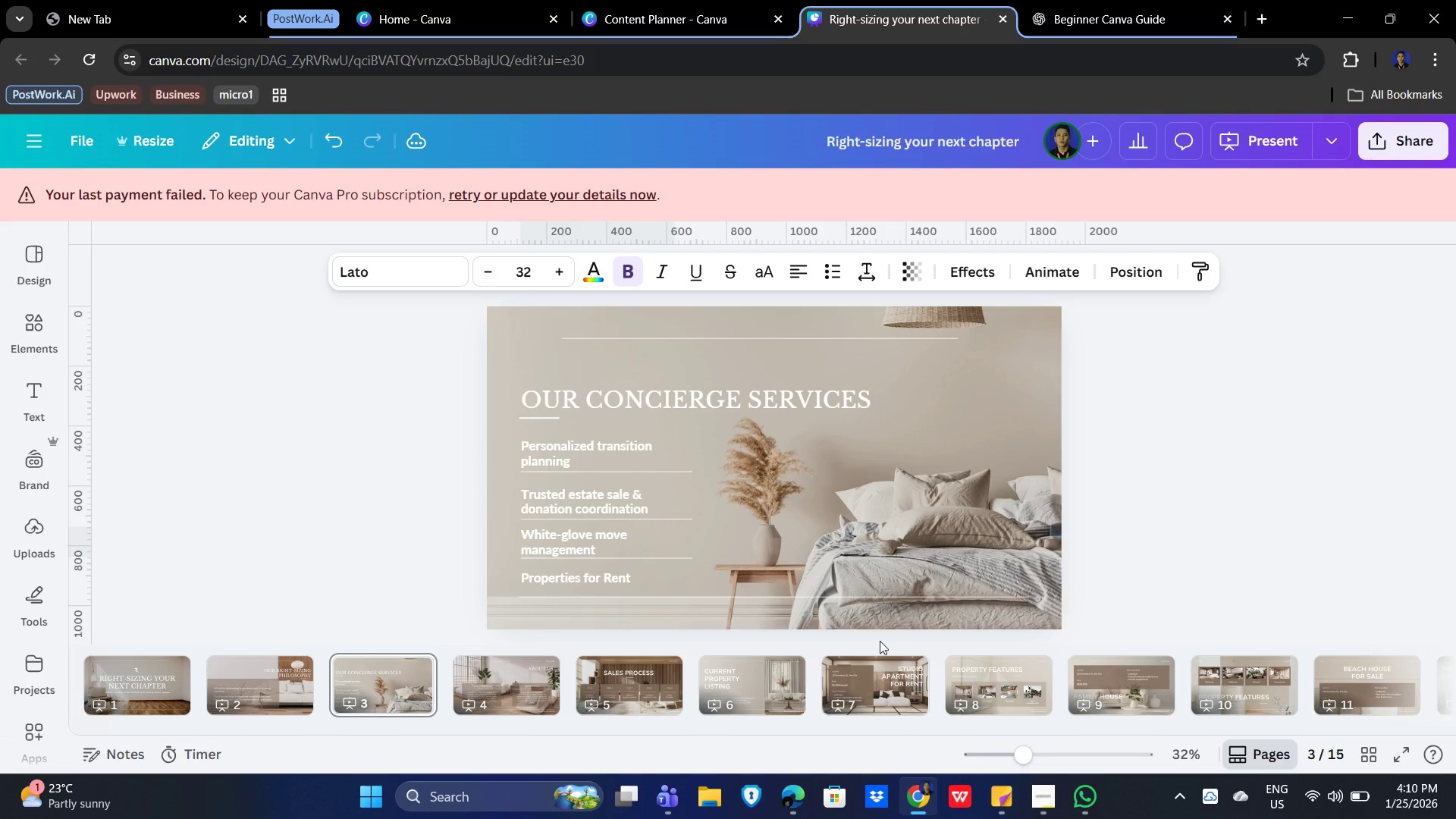 
key(ArrowUp)
 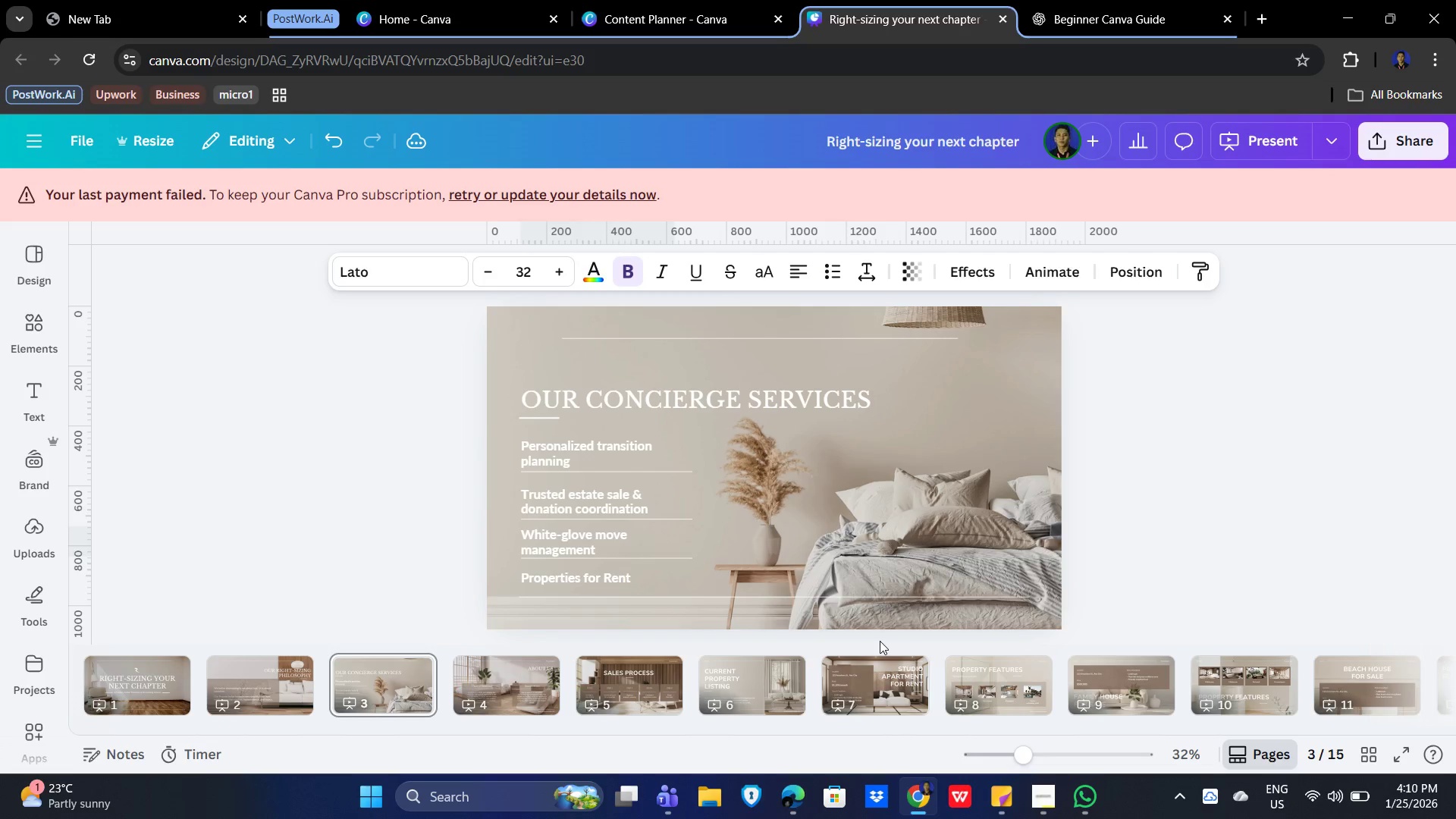 
key(ArrowUp)
 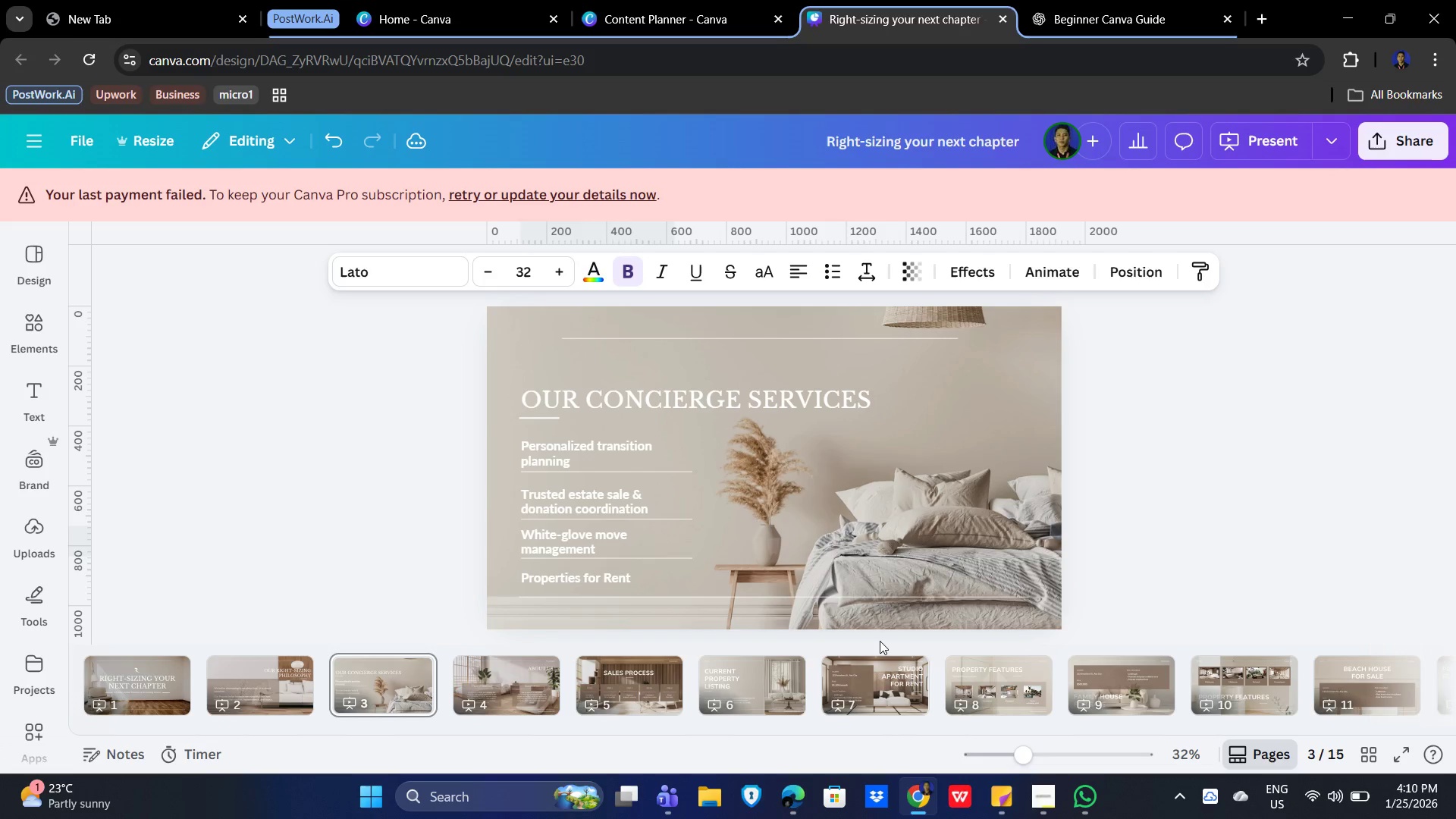 
key(ArrowUp)
 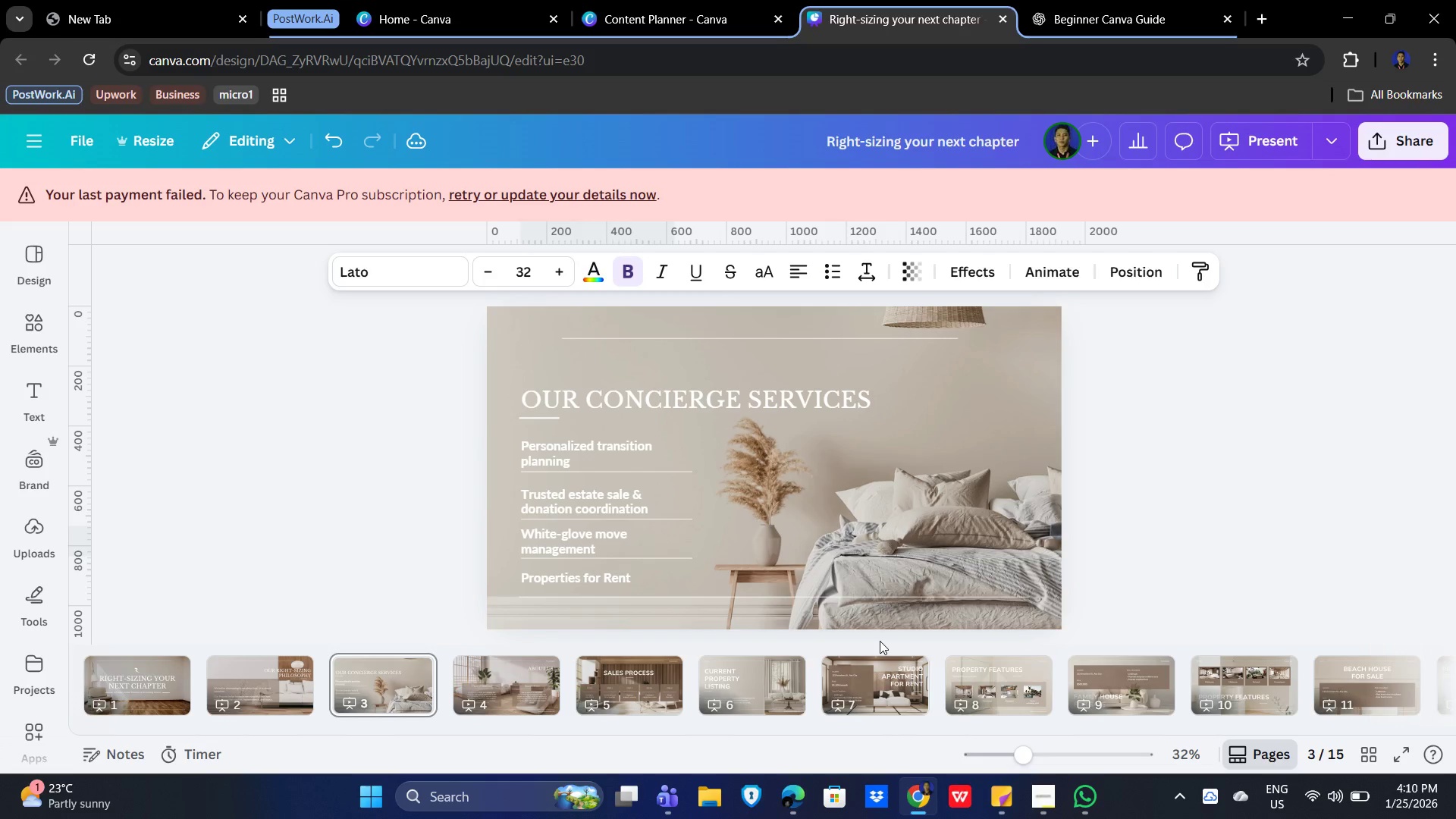 
key(ArrowUp)
 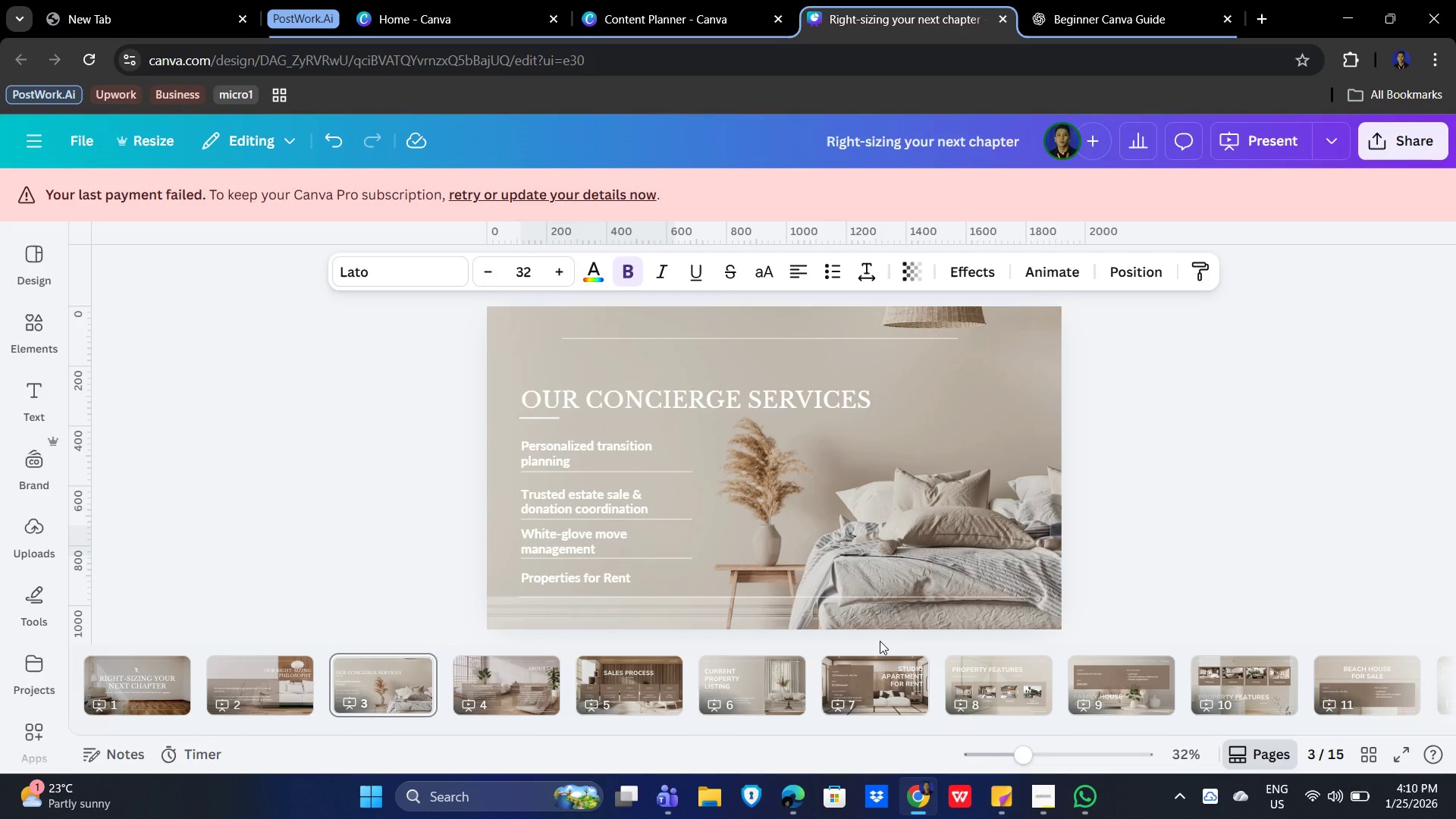 
key(ArrowUp)
 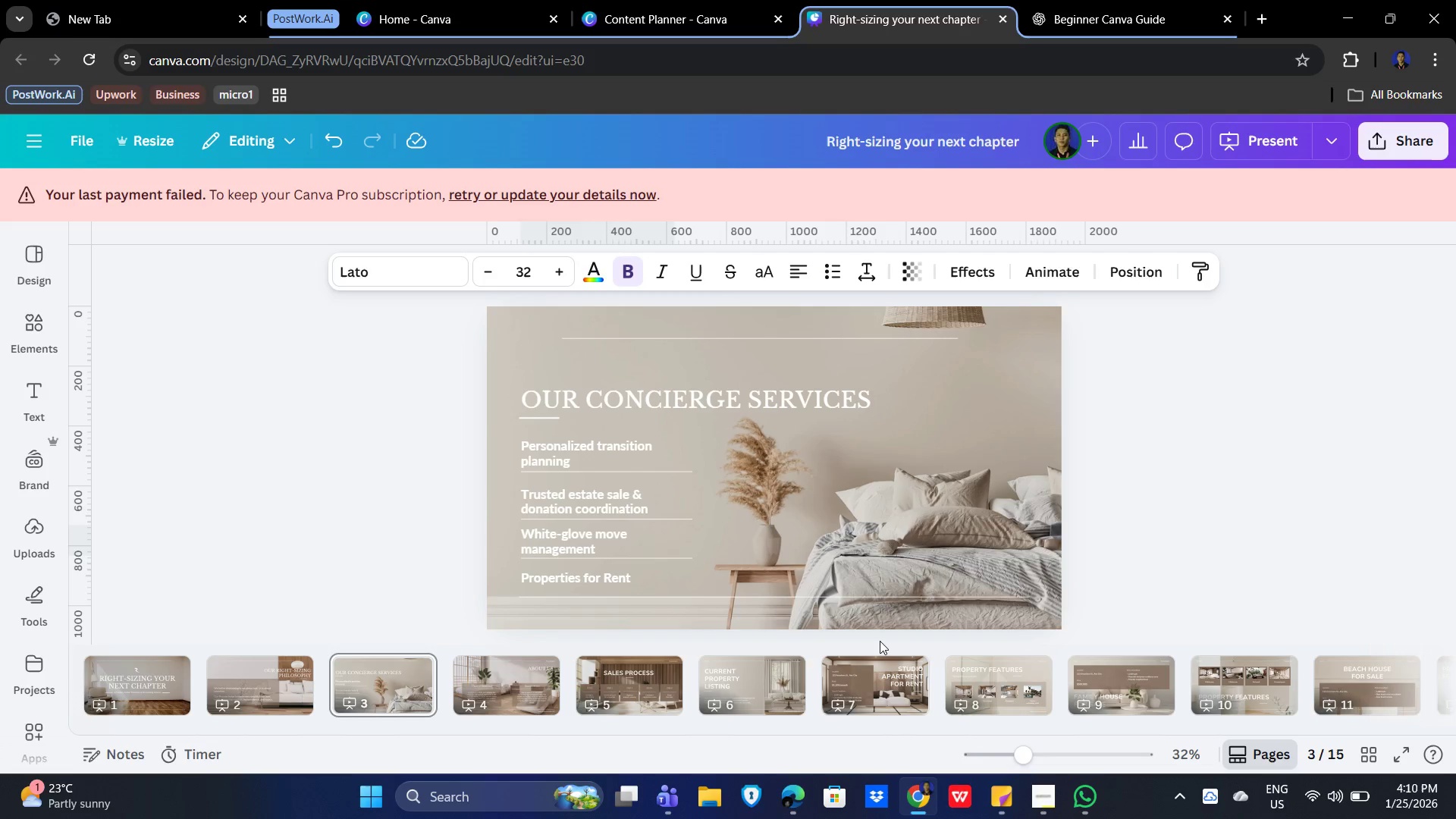 
key(ArrowUp)
 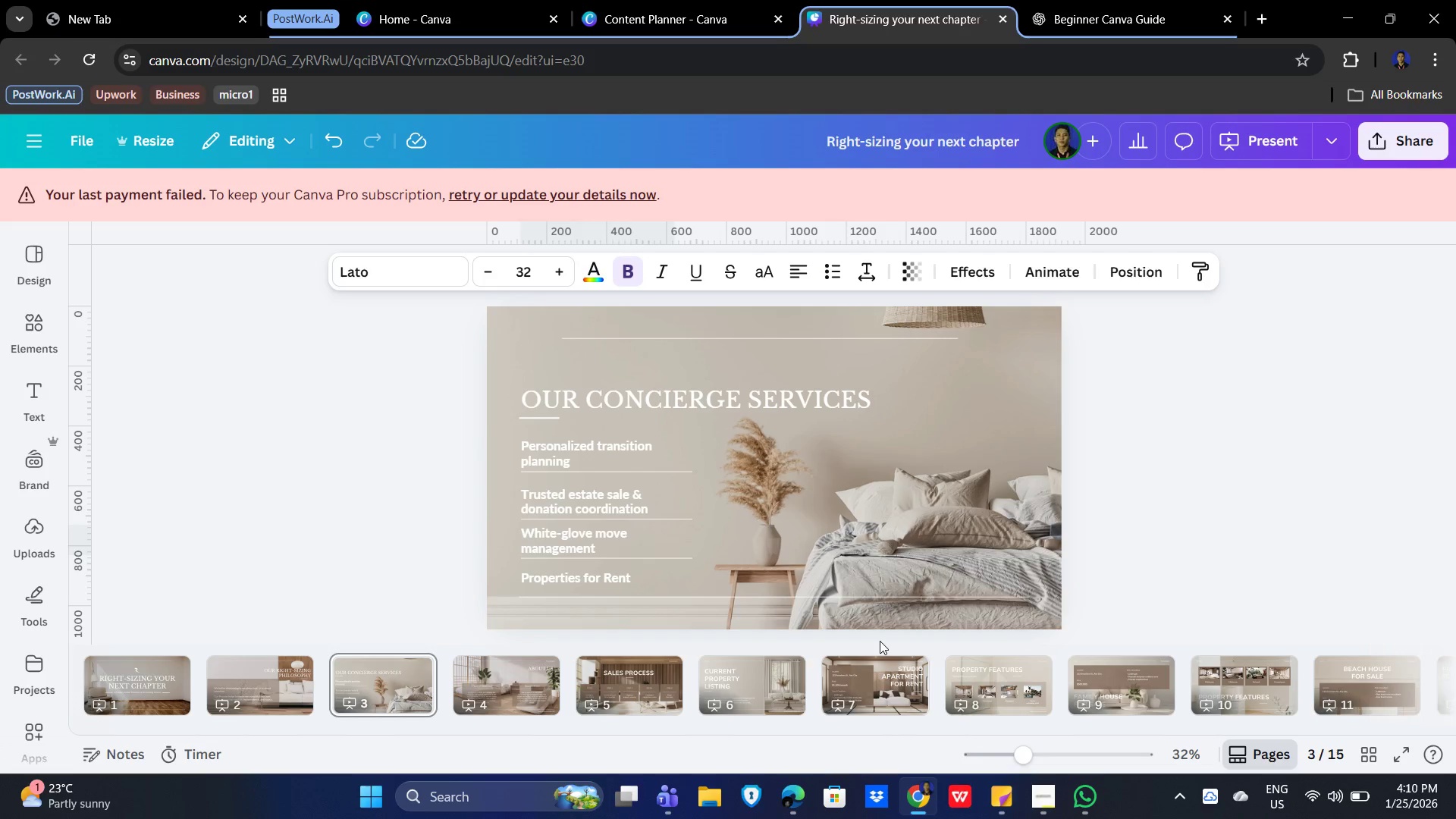 
key(ArrowUp)
 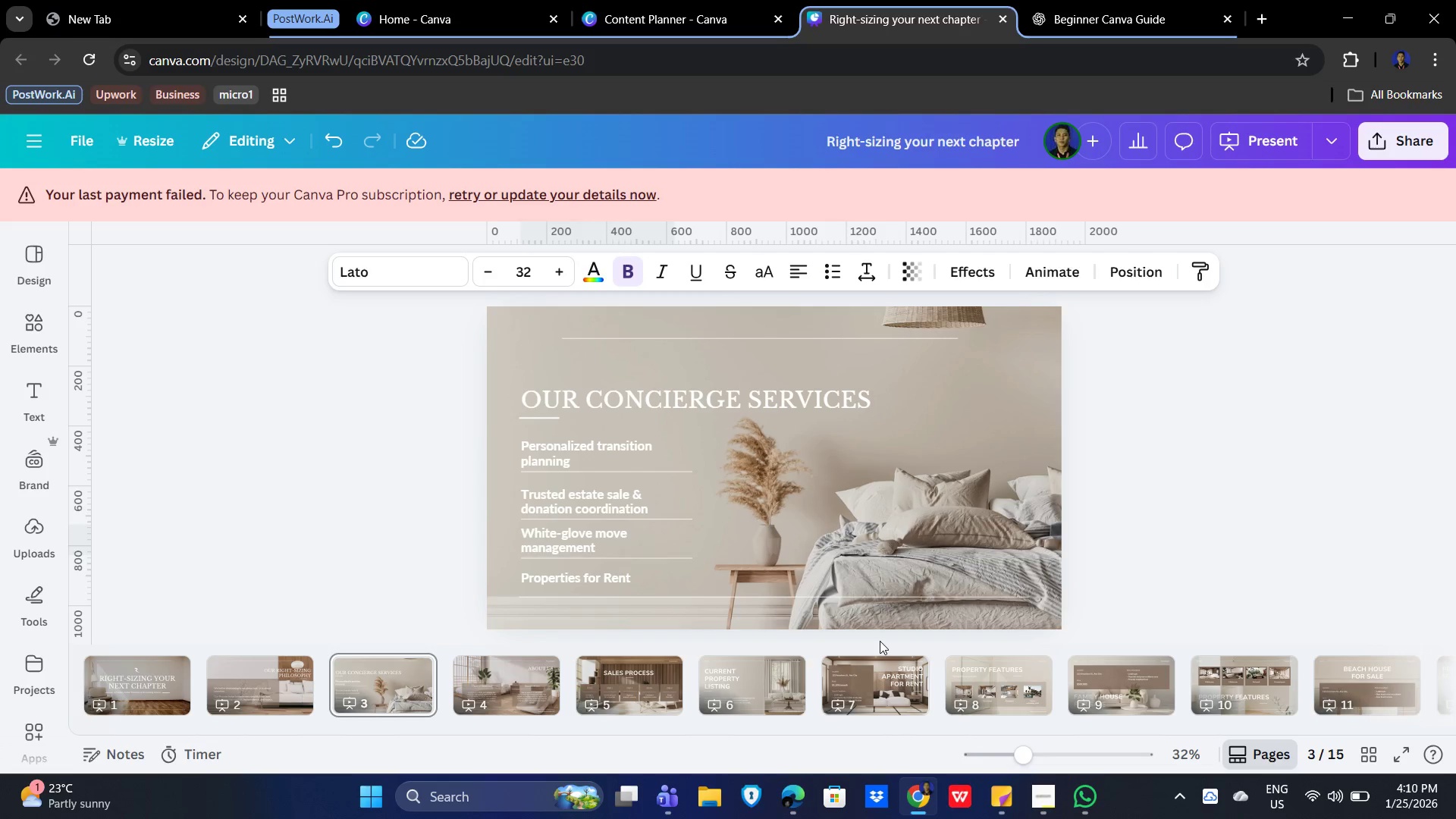 
key(ArrowUp)
 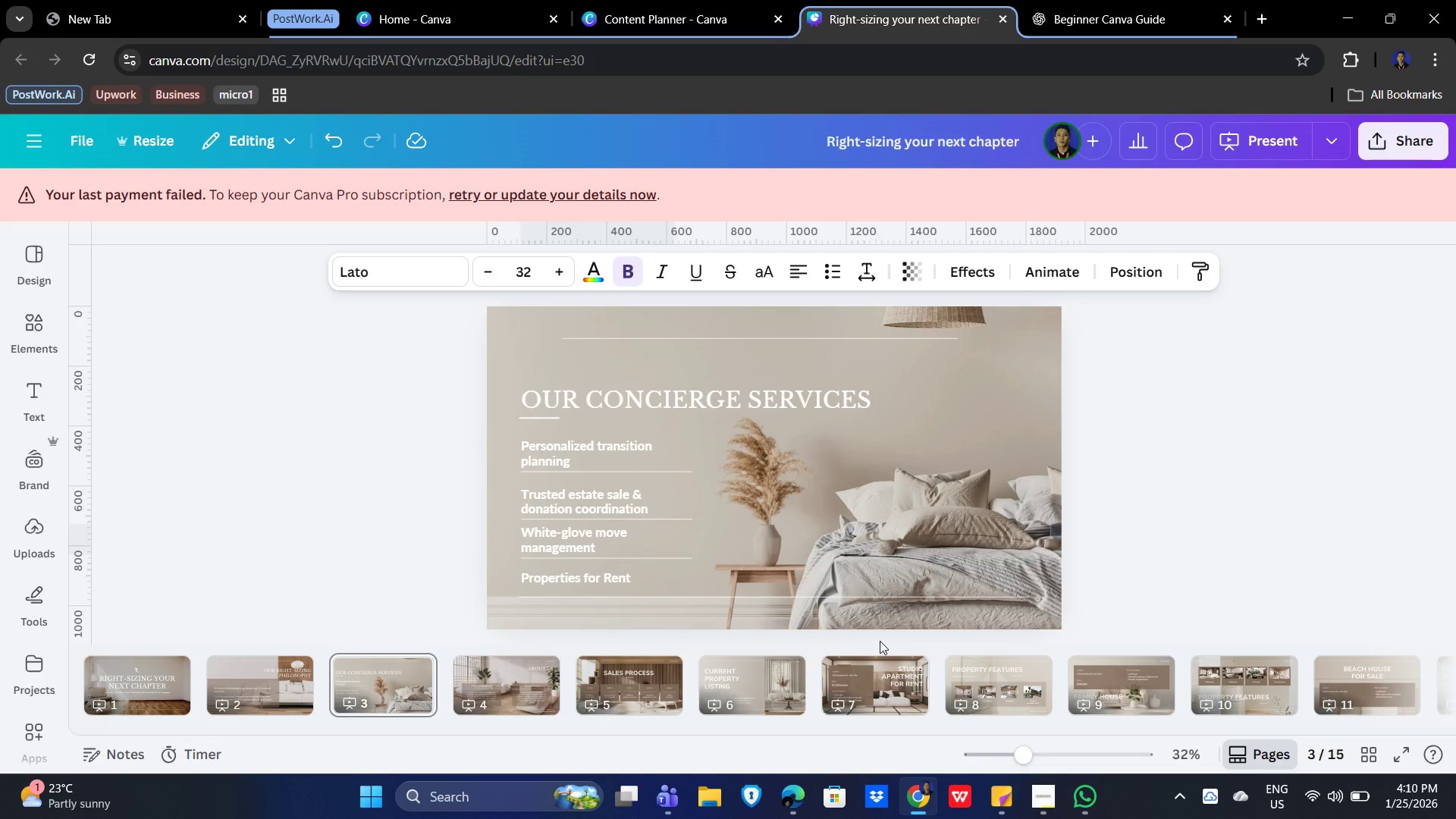 
key(ArrowUp)
 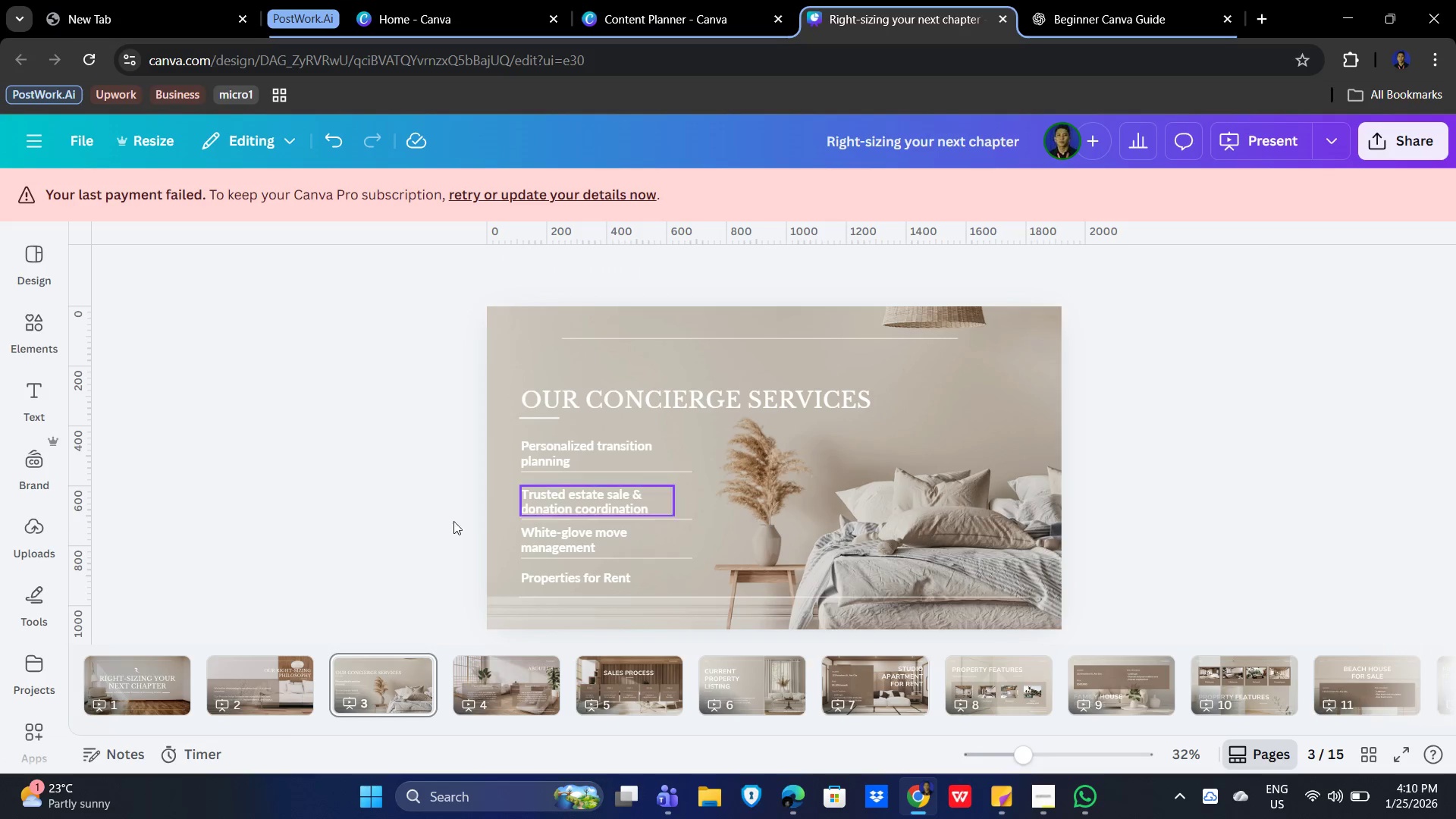 
left_click([592, 491])
 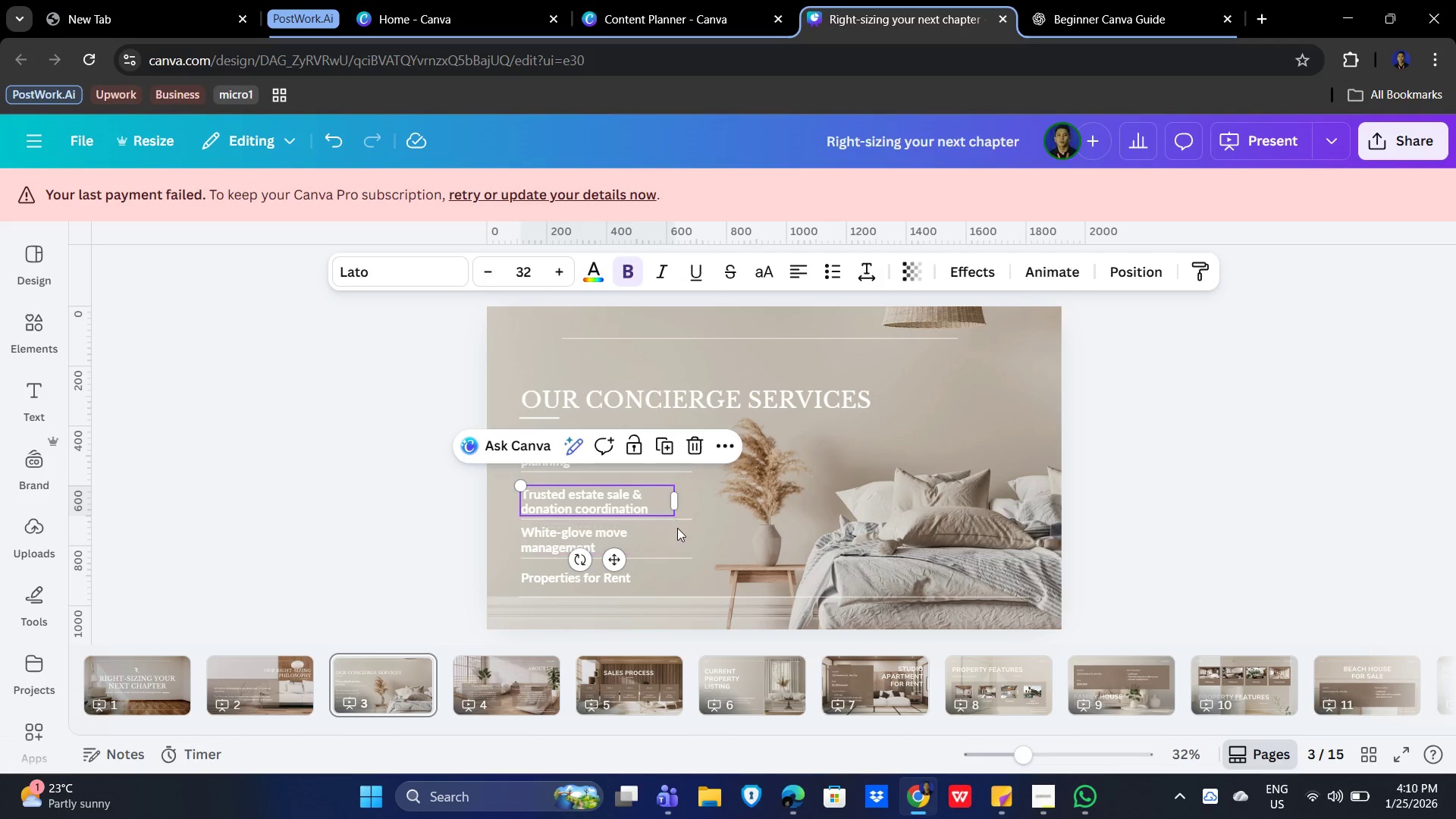 
hold_key(key=ShiftLeft, duration=1.44)
 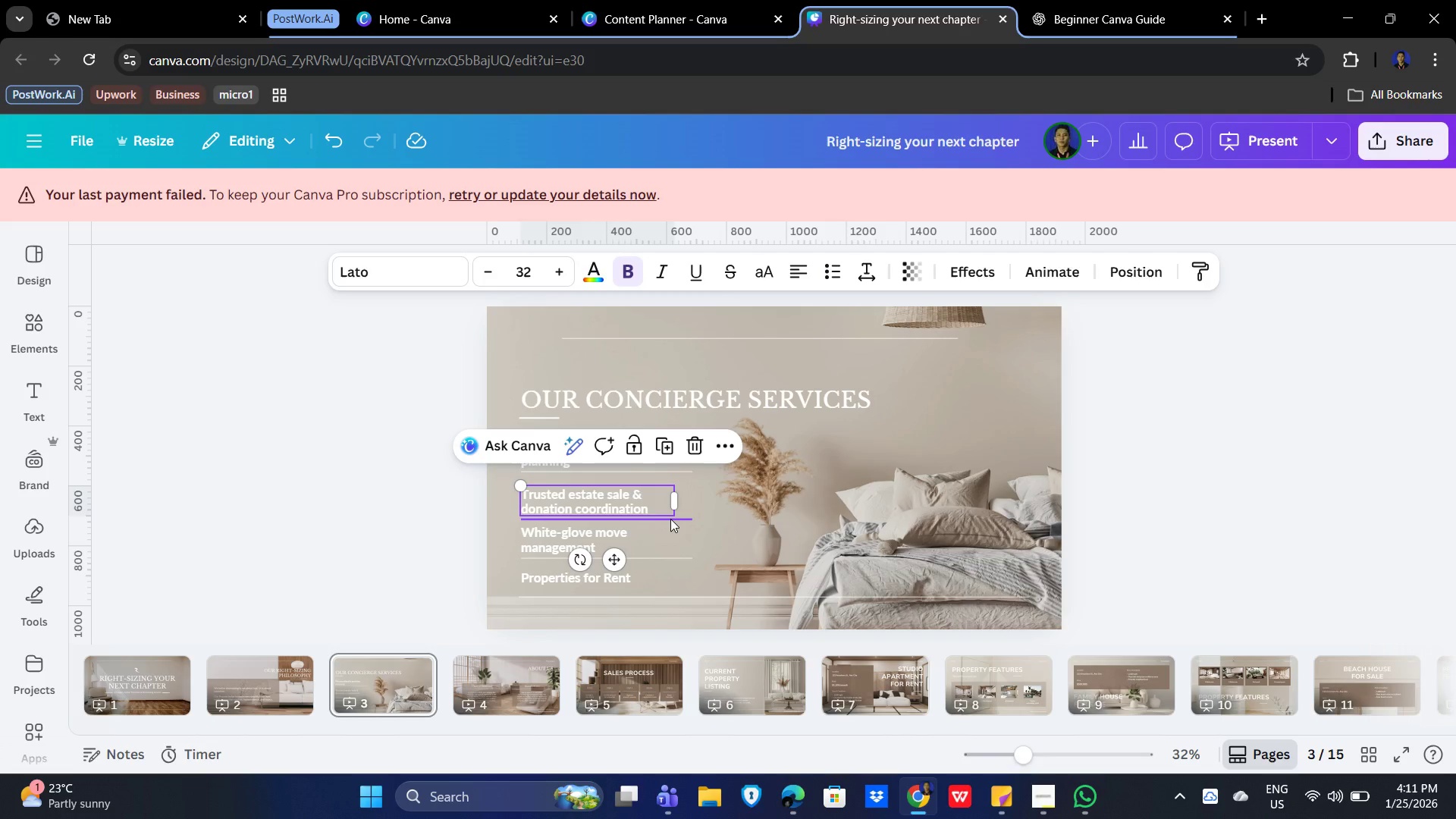 
left_click([1074, 473])
 